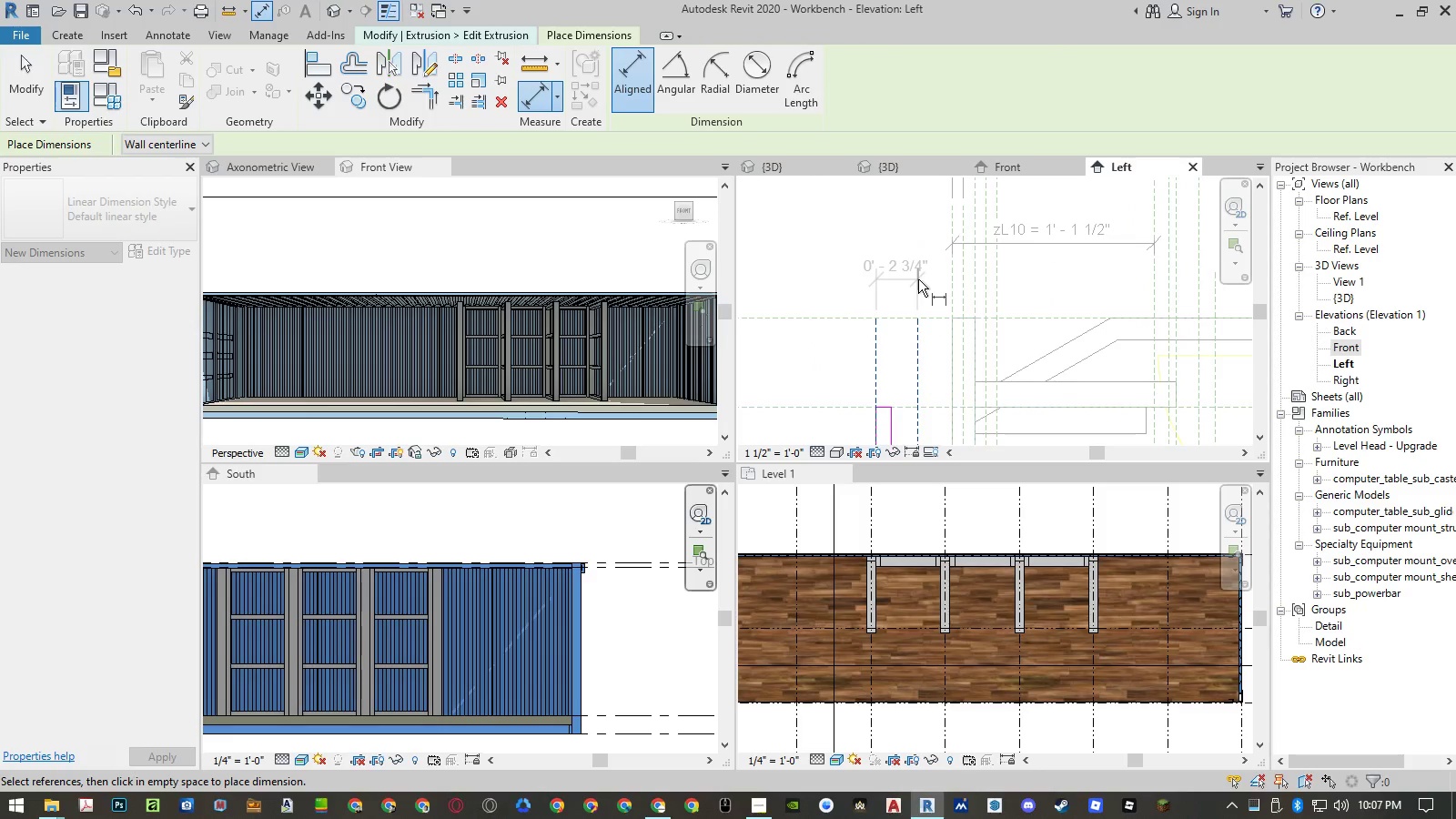 
left_click([918, 279])
 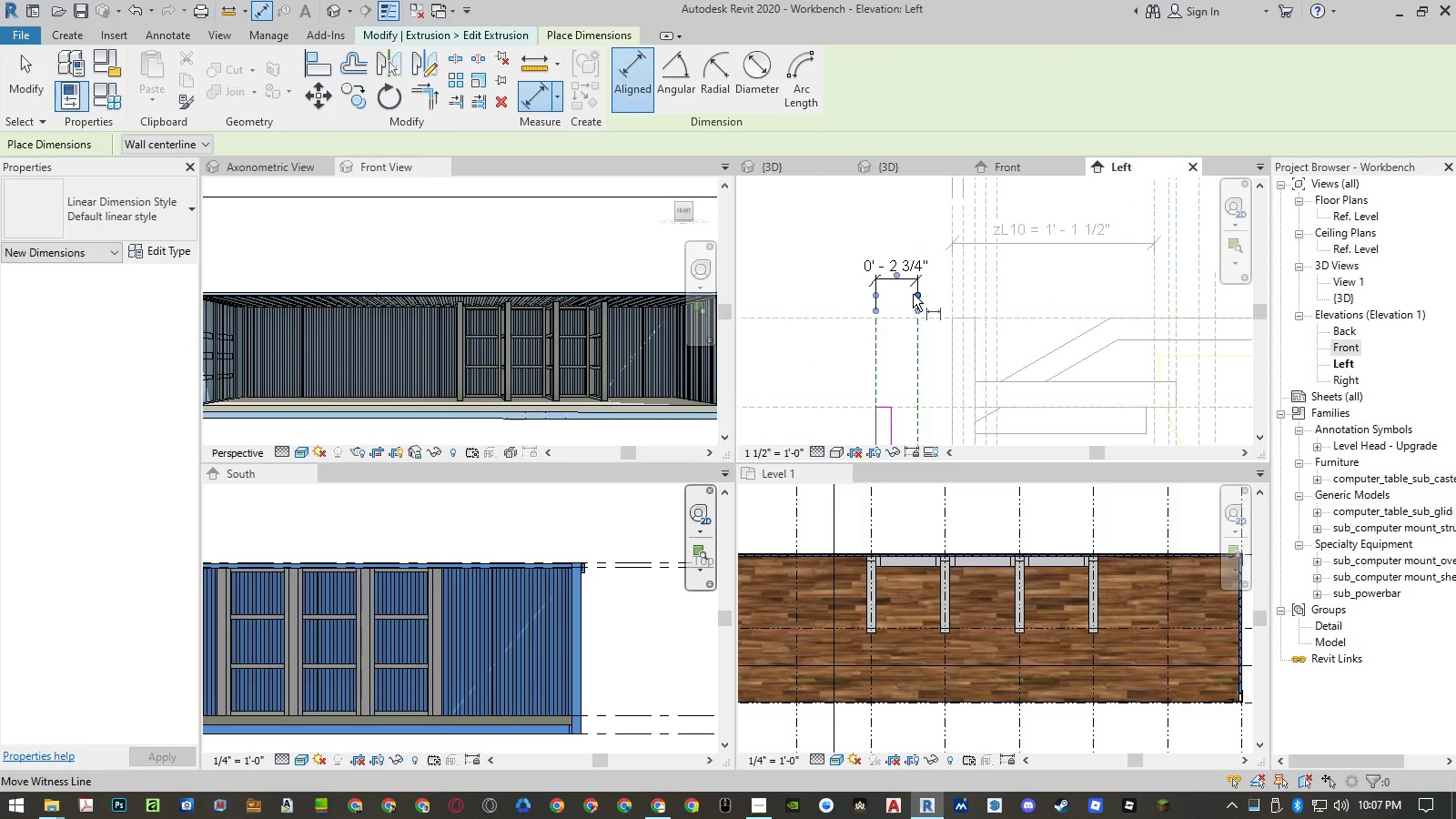 
key(Escape)
 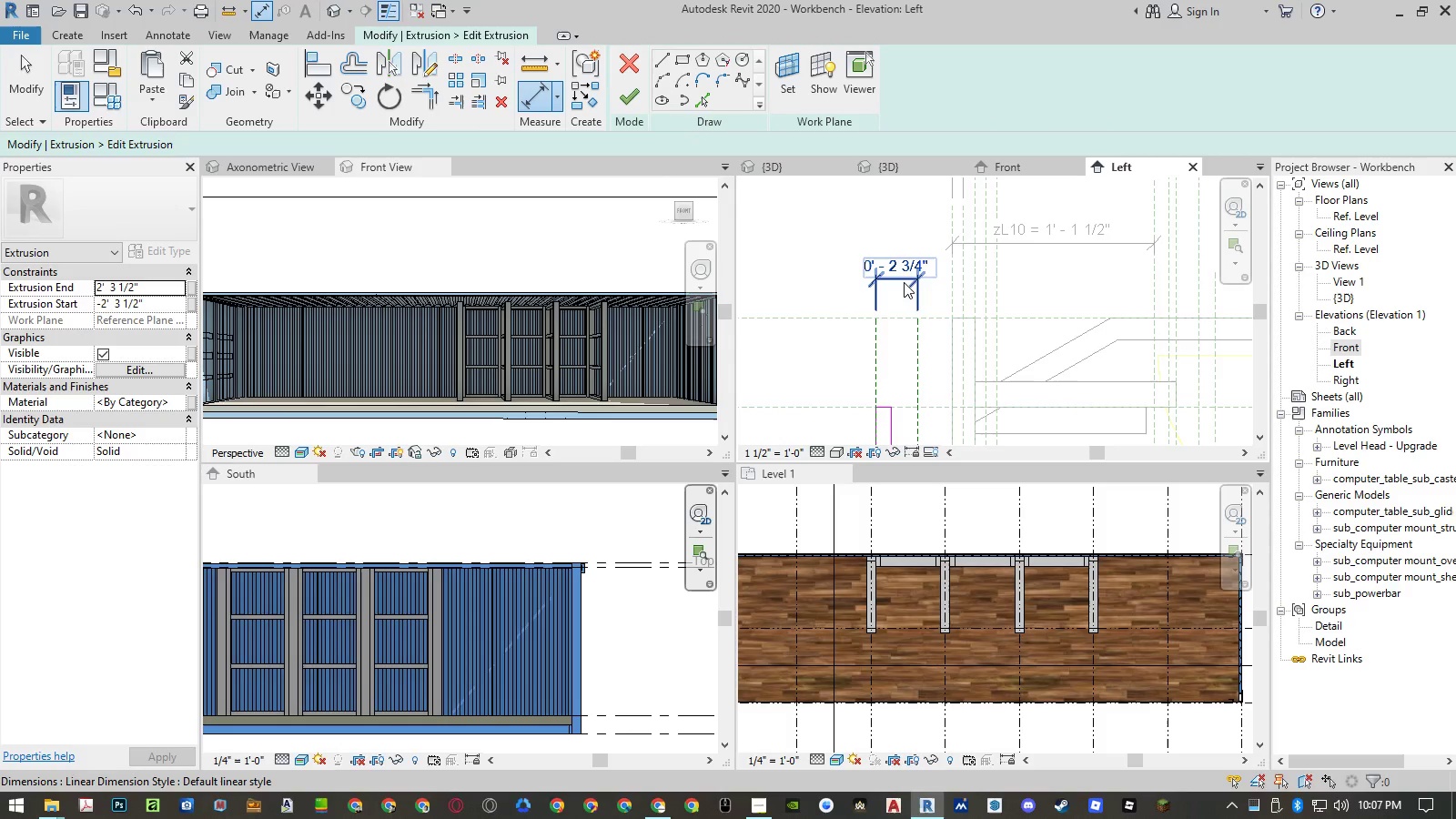 
left_click([904, 282])
 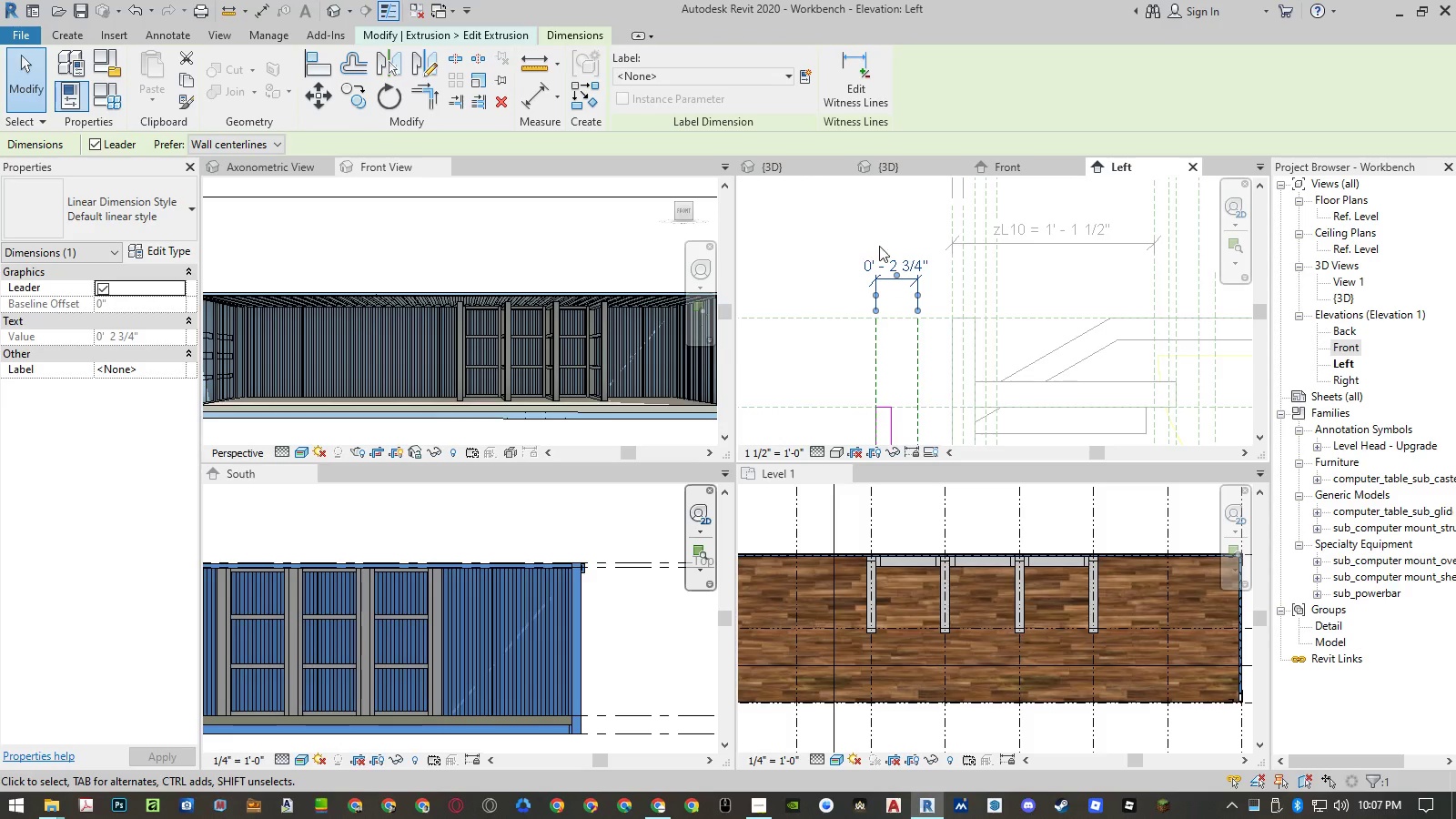 
left_click([903, 263])
 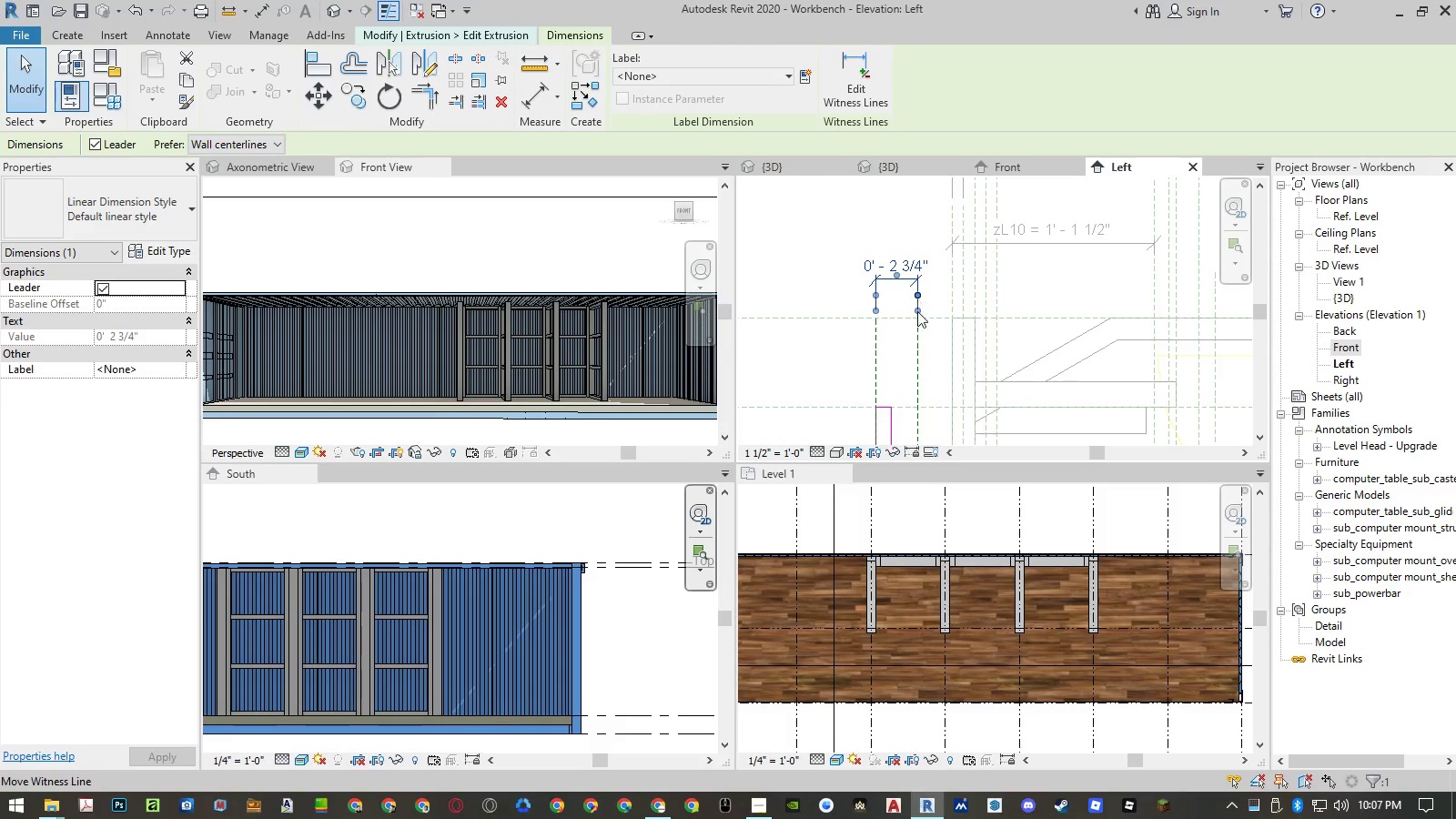 
left_click([920, 336])
 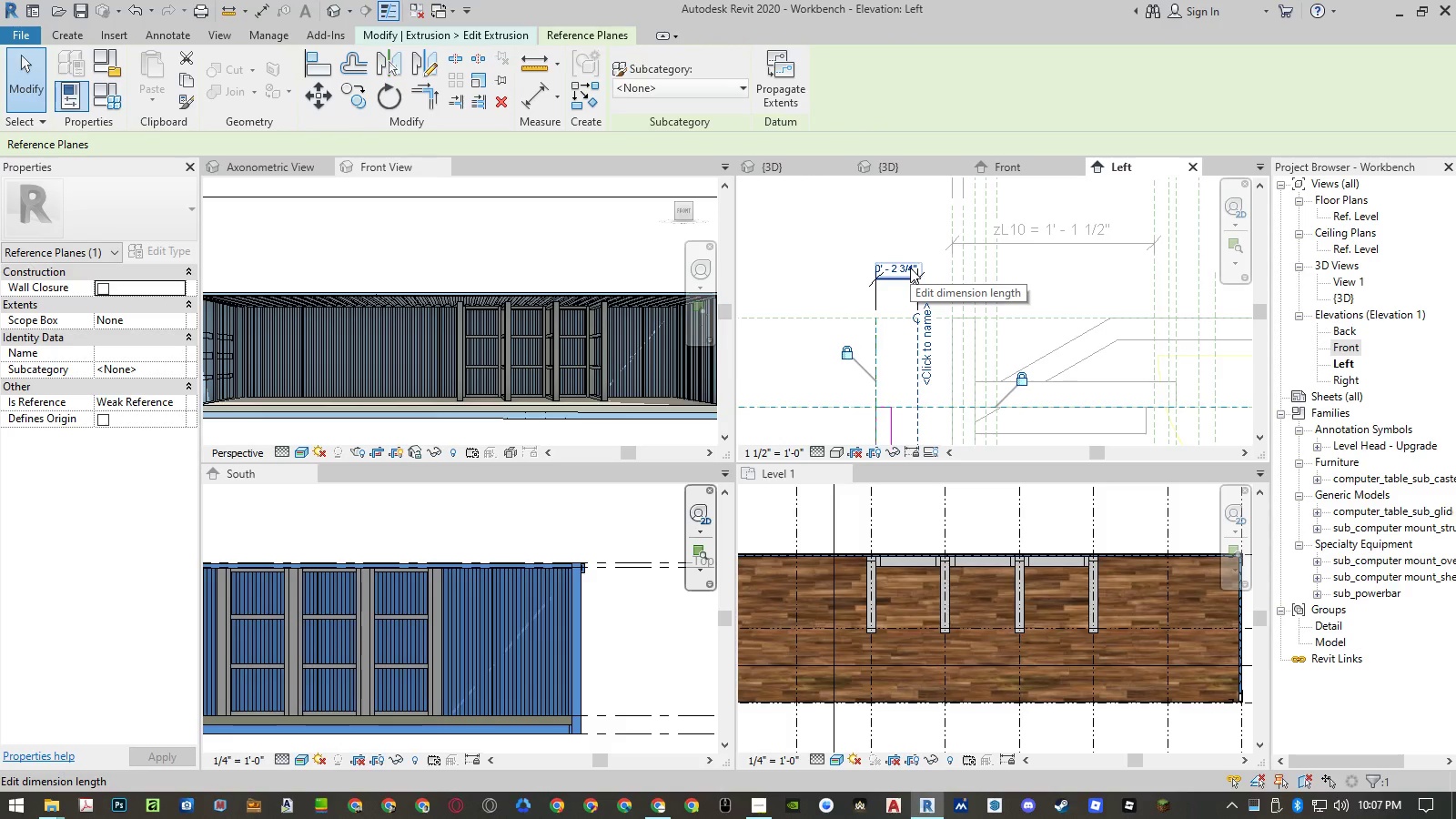 
left_click([910, 268])
 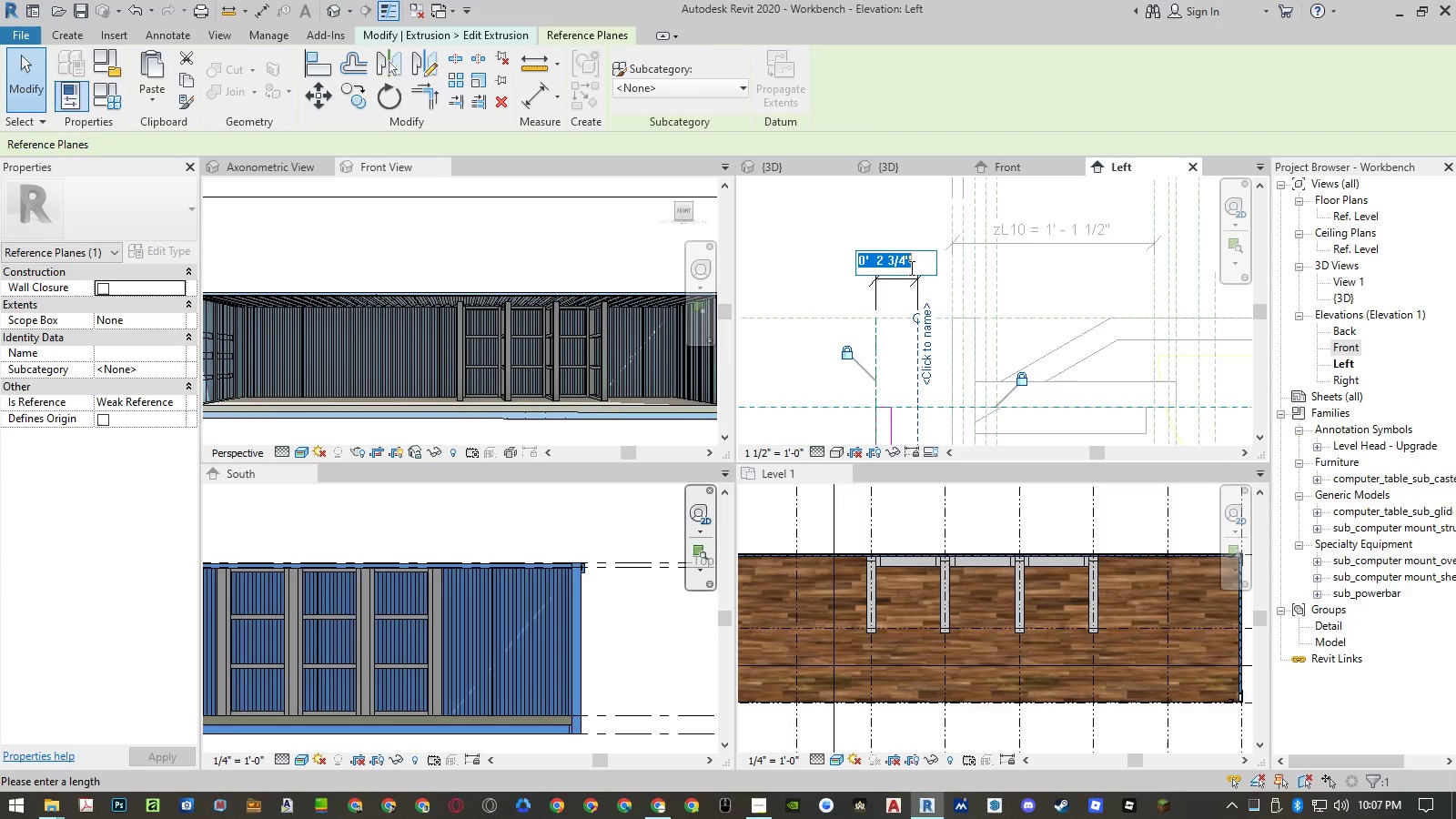 
key(Numpad0)
 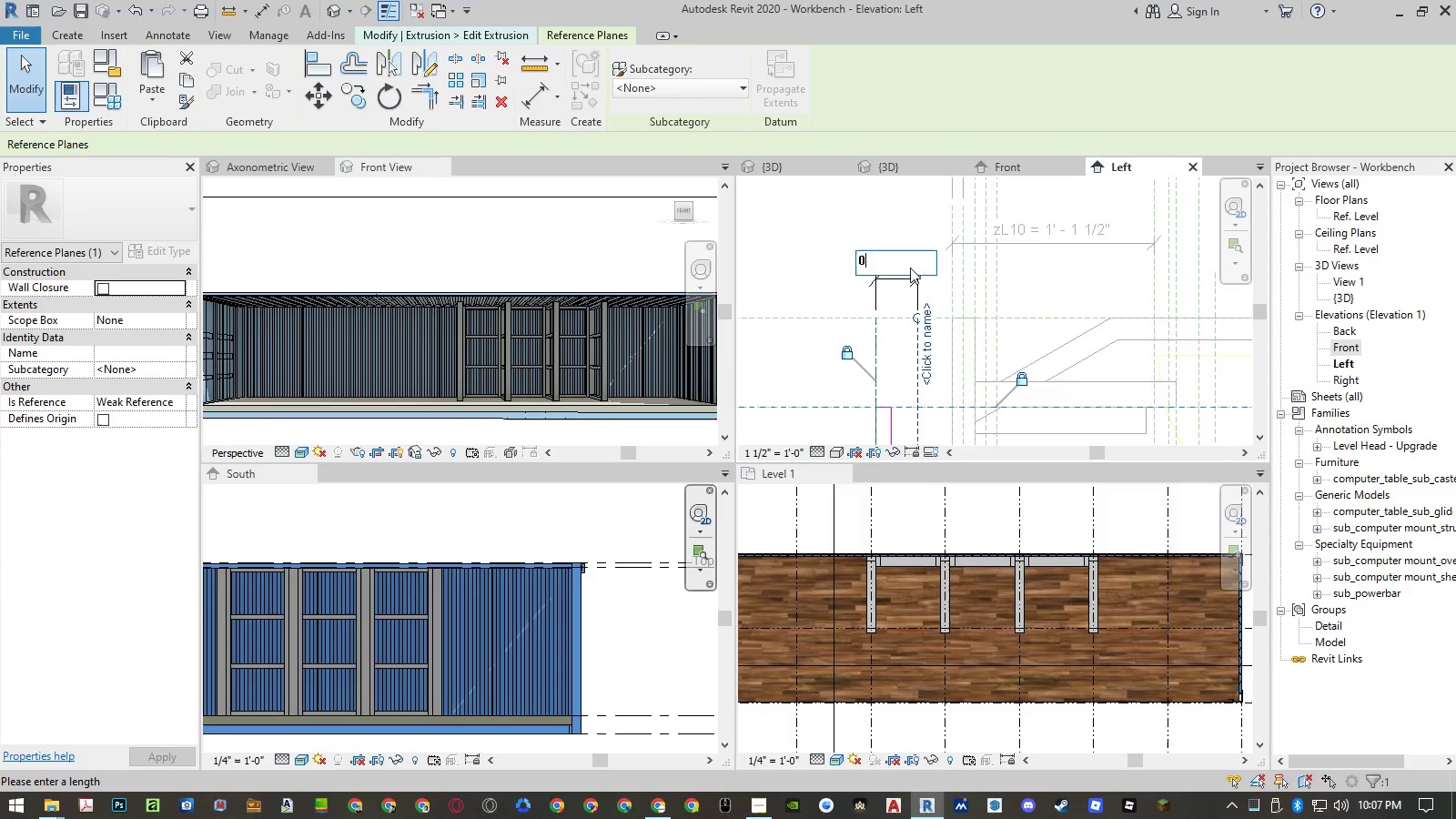 
key(Quote)
 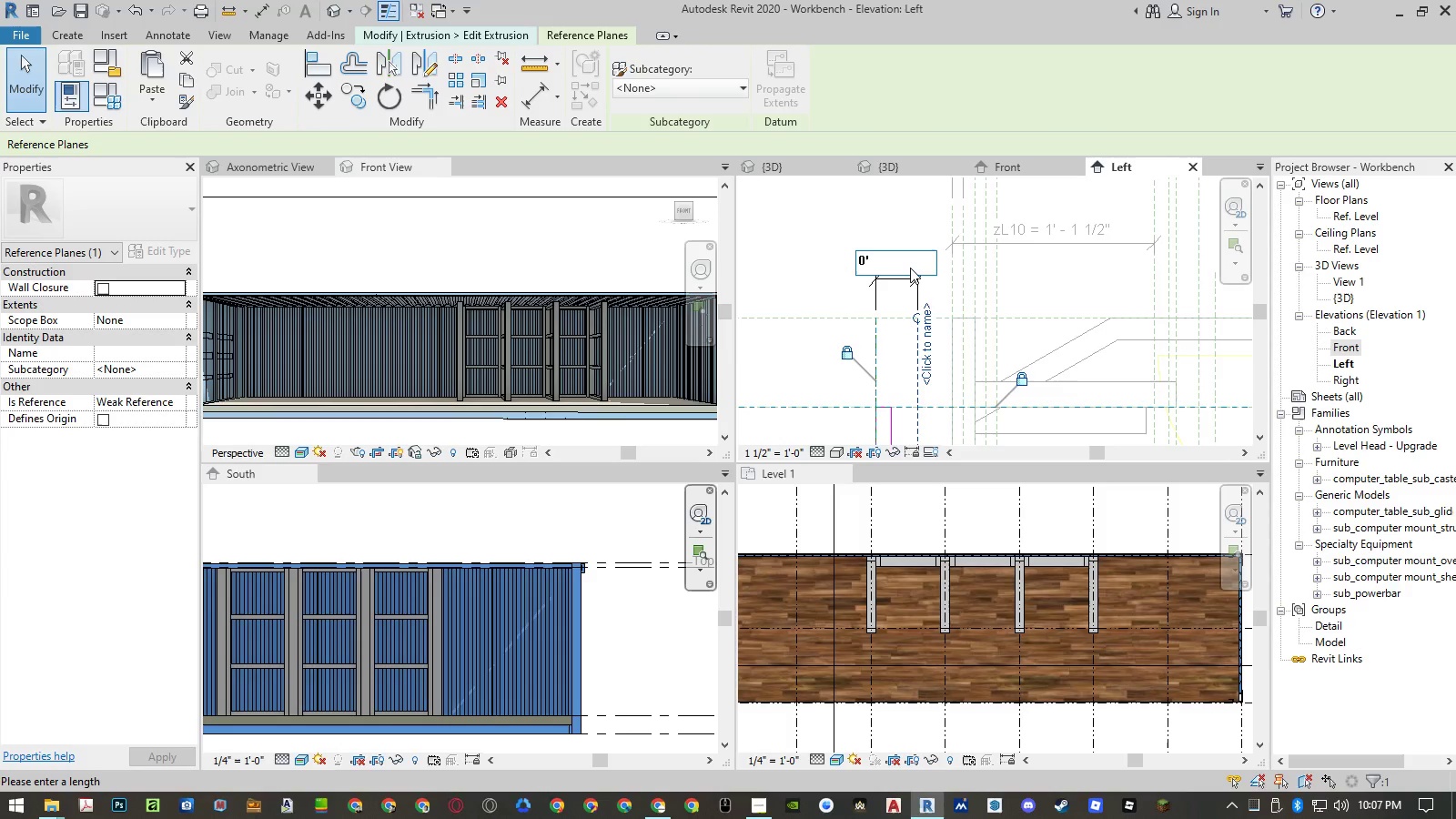 
key(Numpad0)
 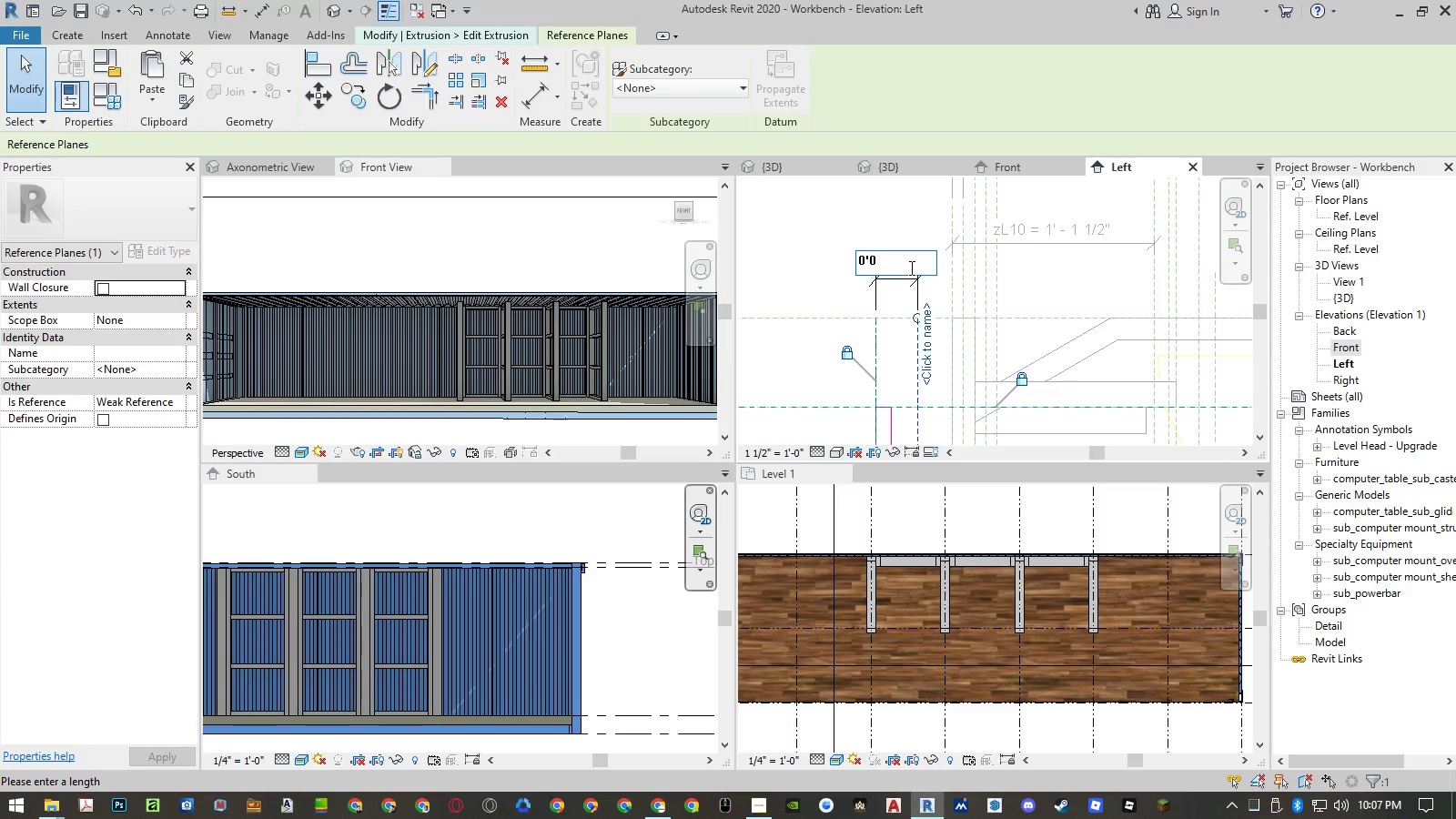 
key(Space)
 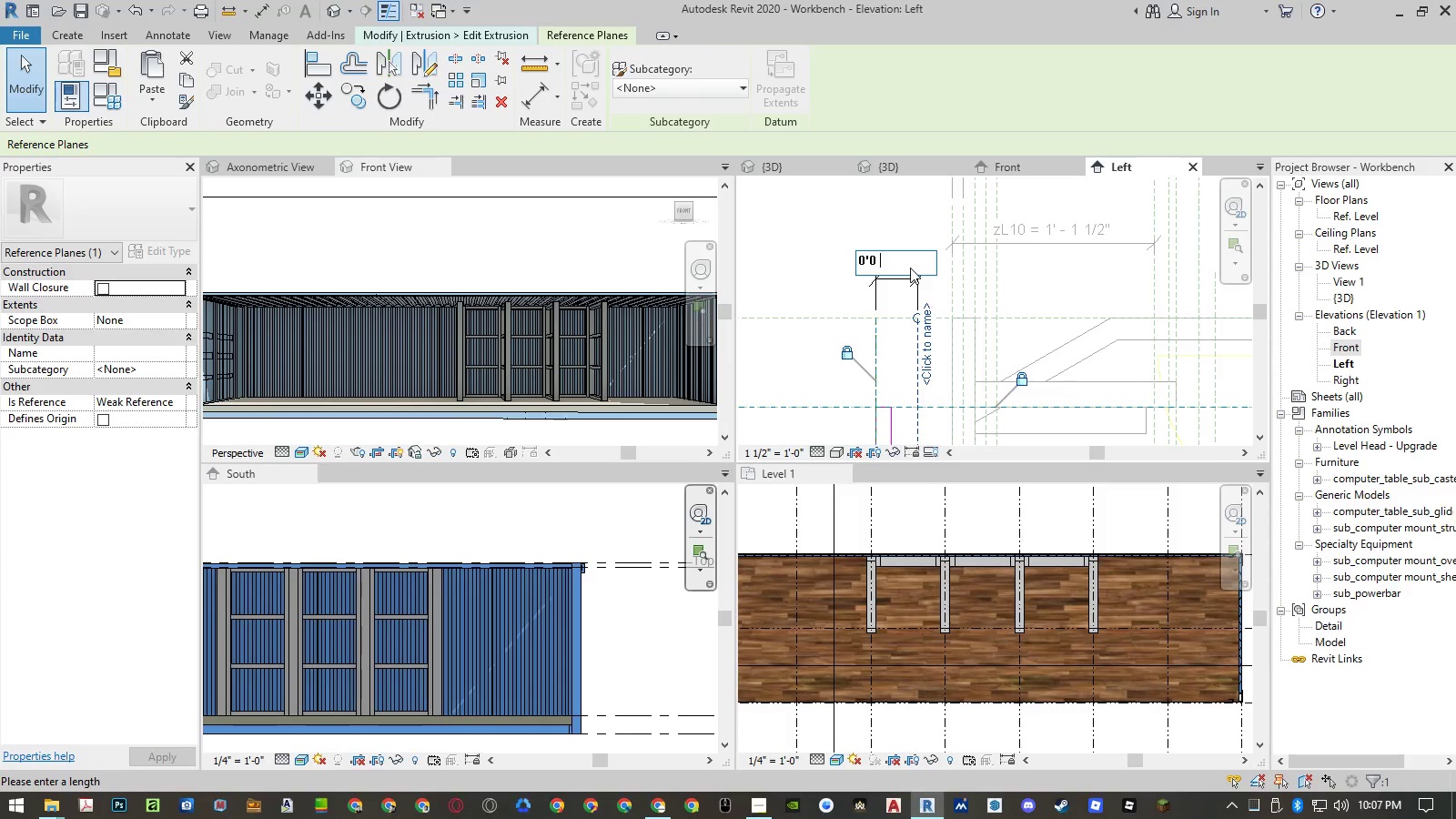 
key(Numpad1)
 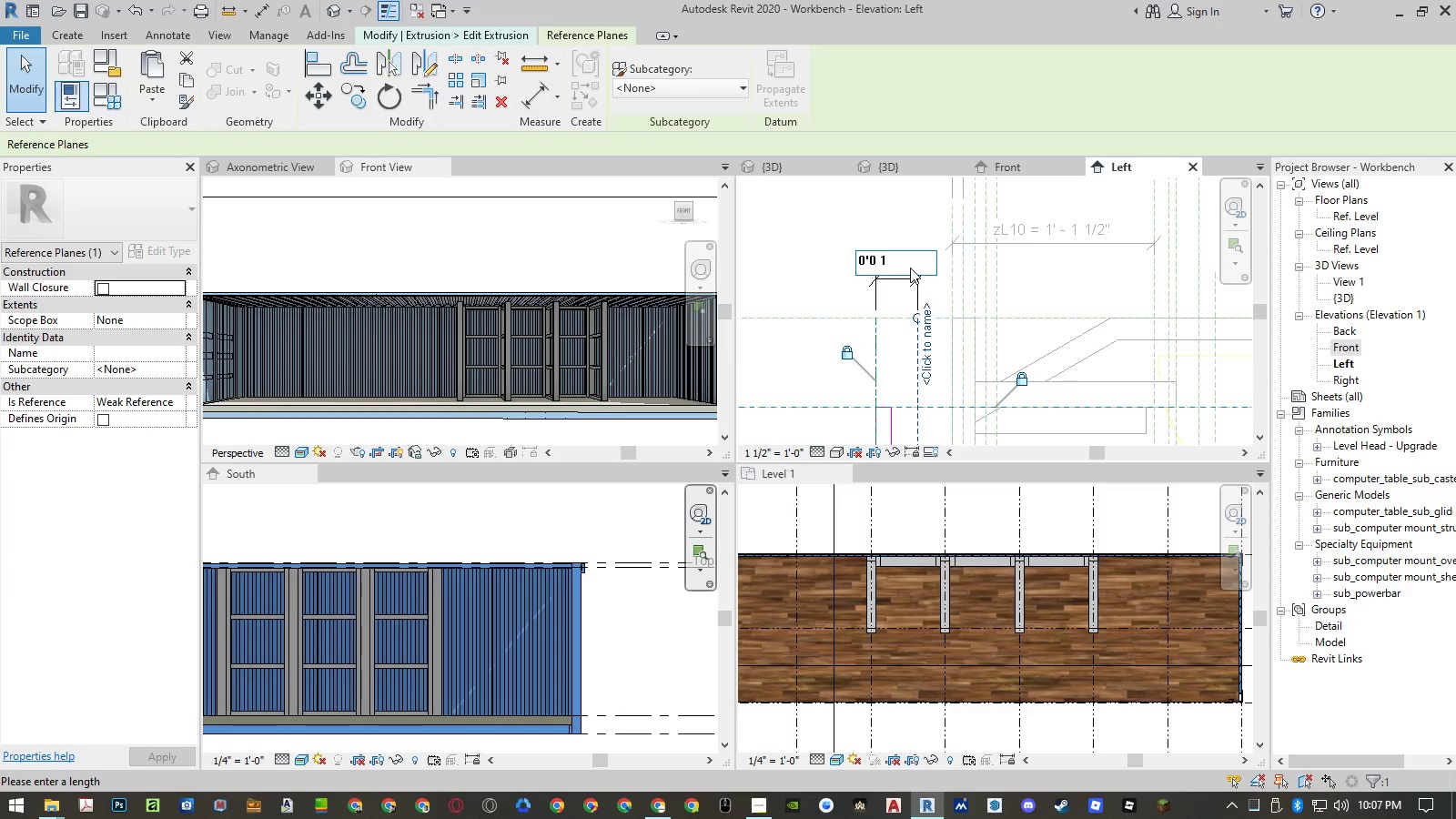 
key(Slash)
 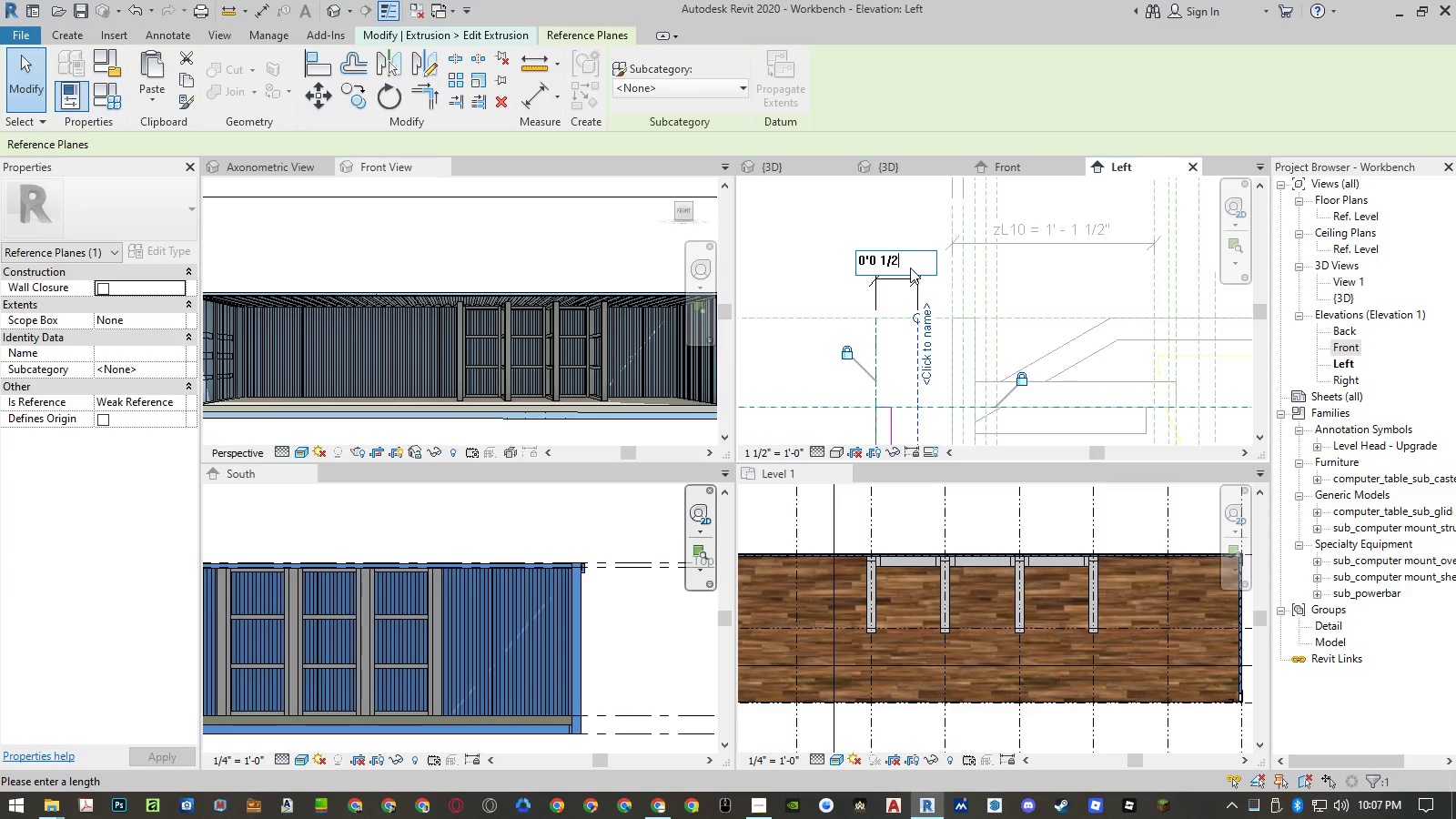 
key(Numpad2)
 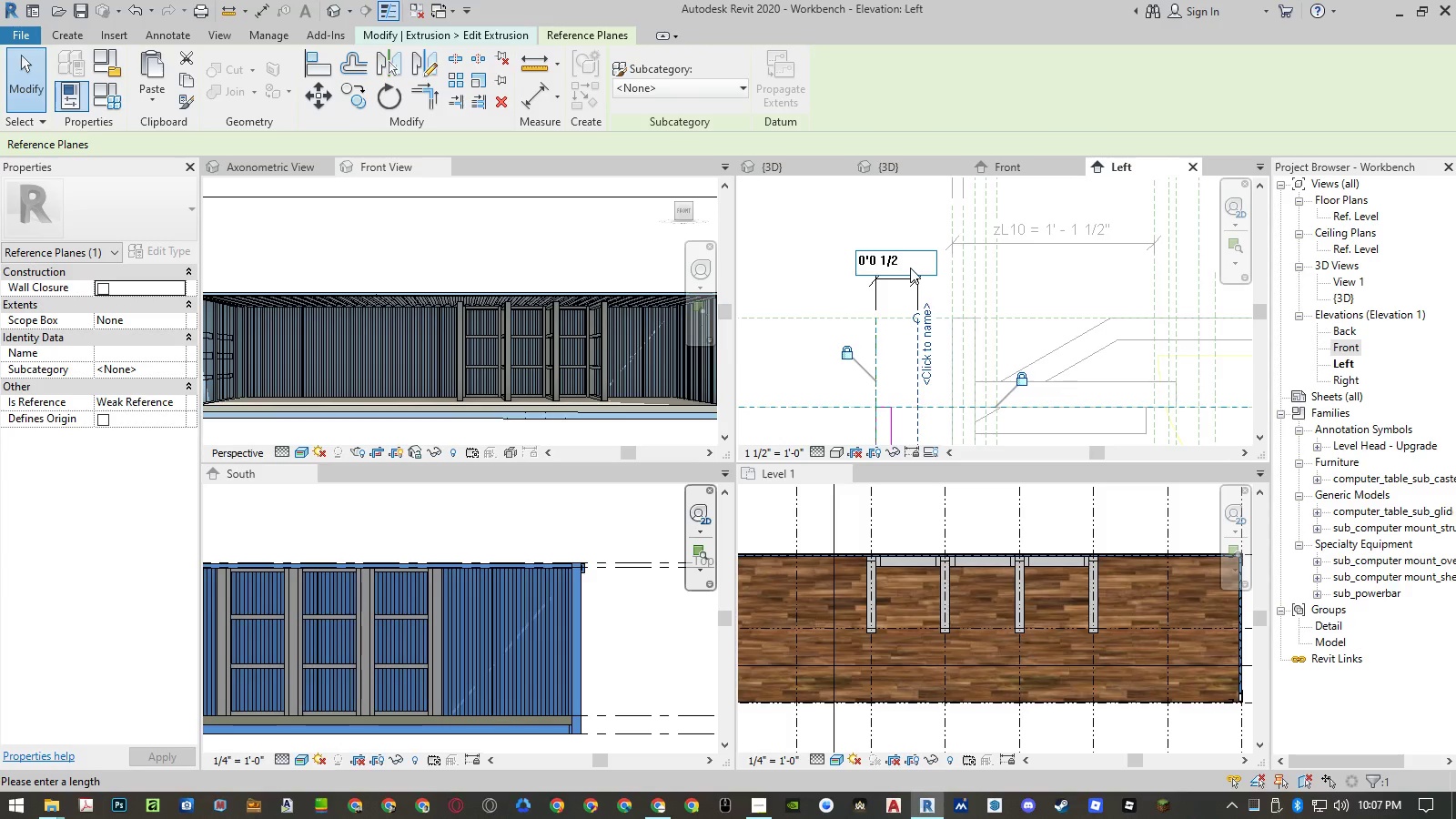 
key(Shift+ShiftRight)
 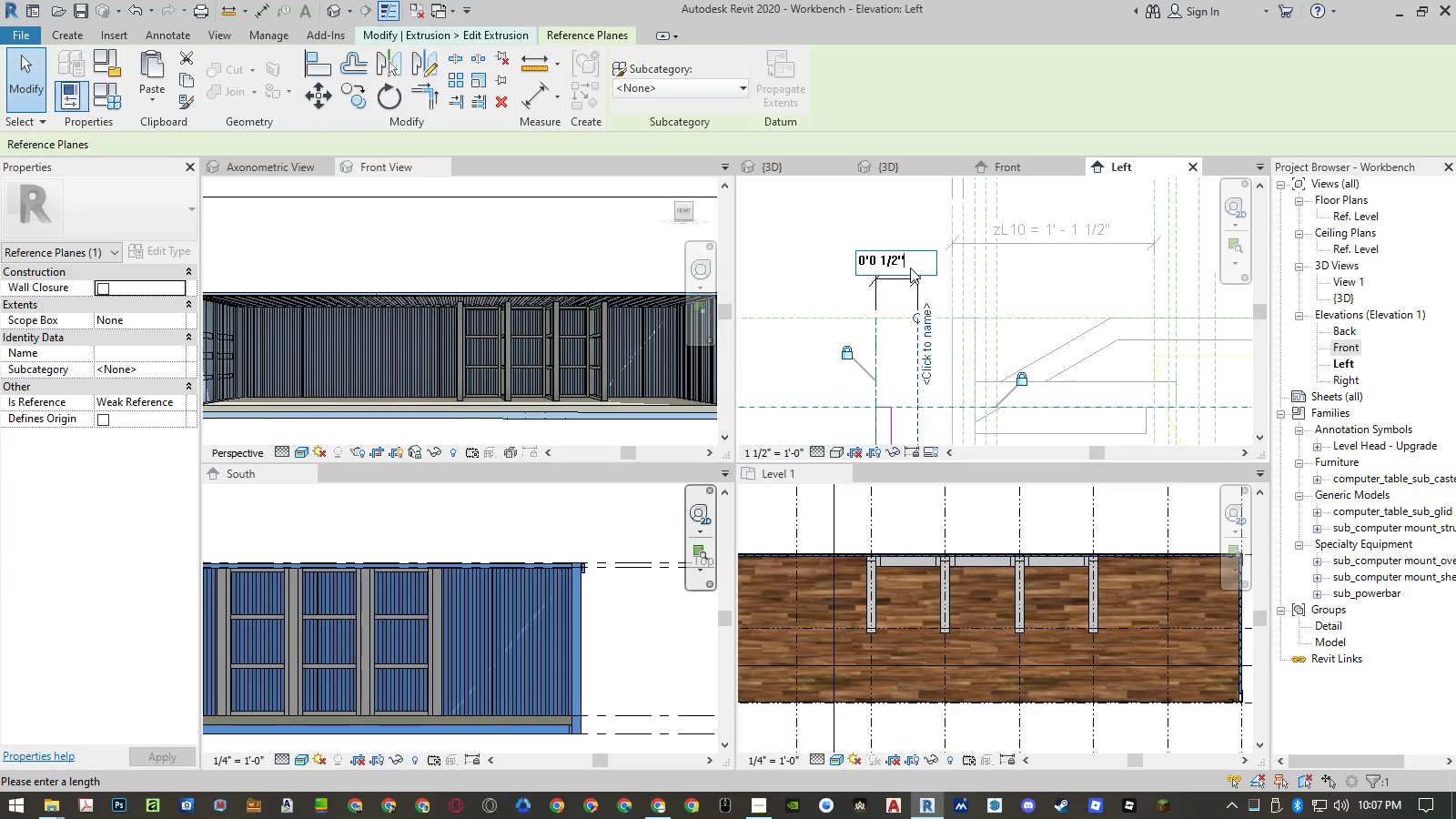 
key(Shift+Quote)
 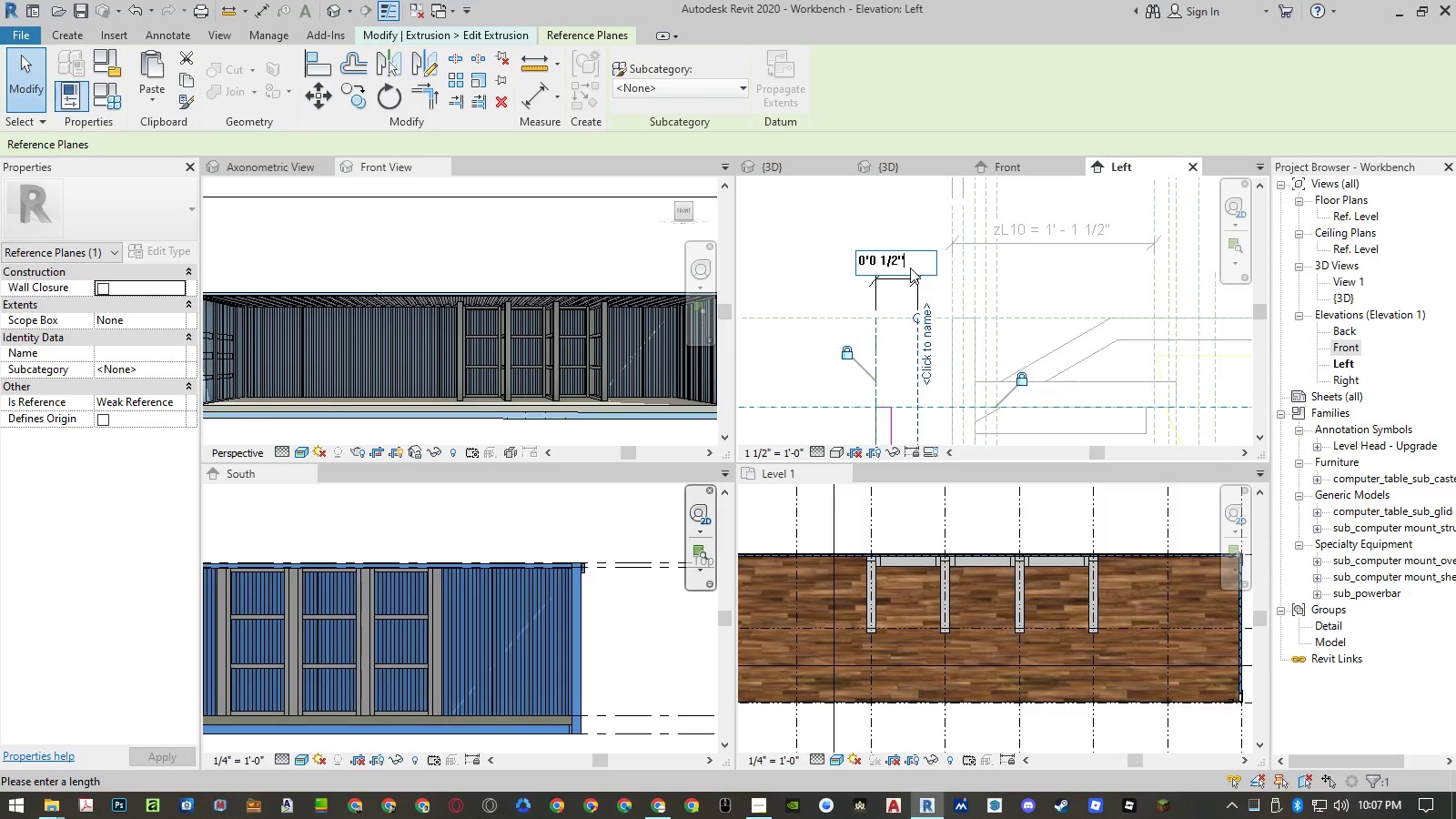 
key(NumpadEnter)
 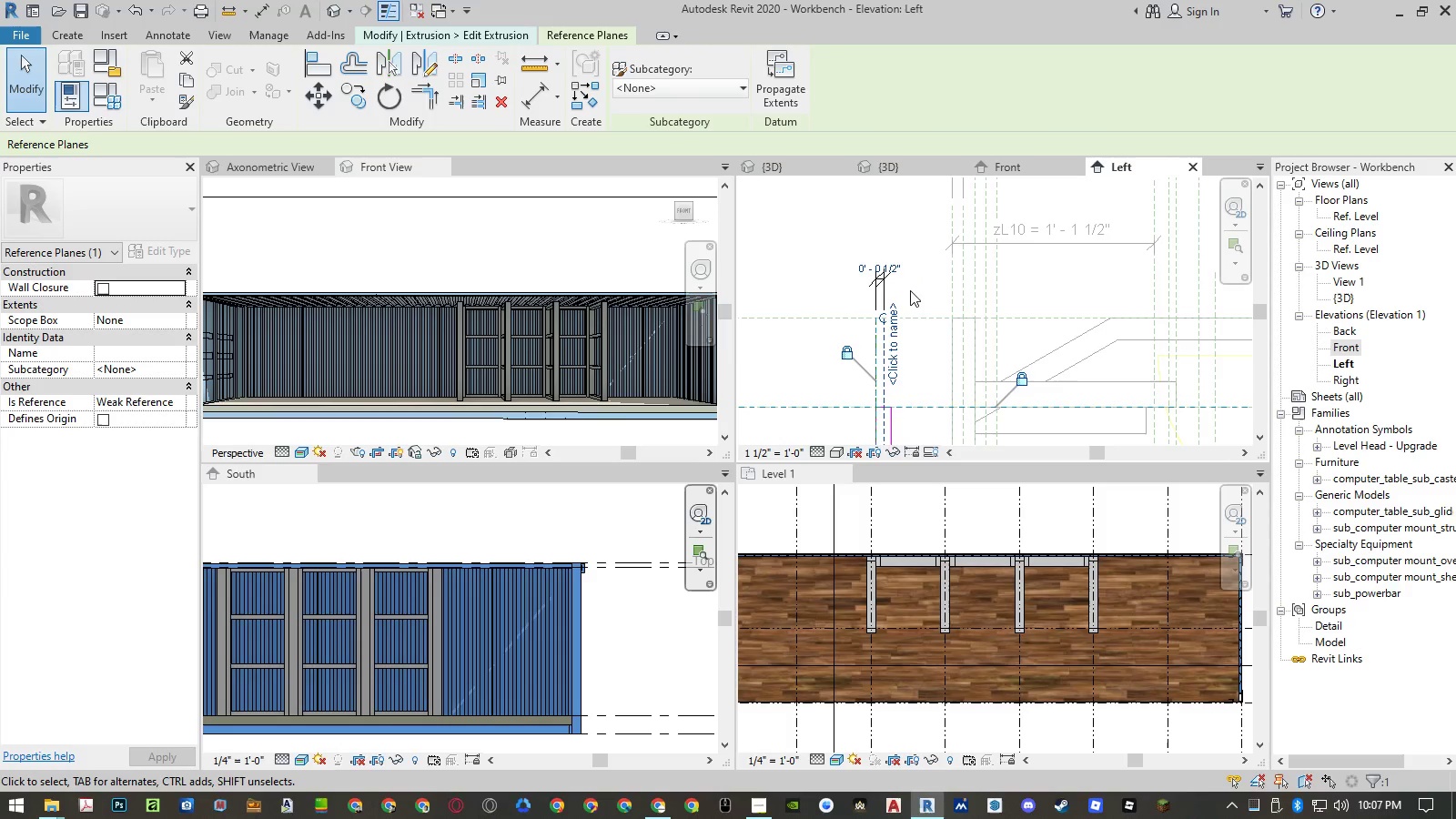 
key(Escape)
 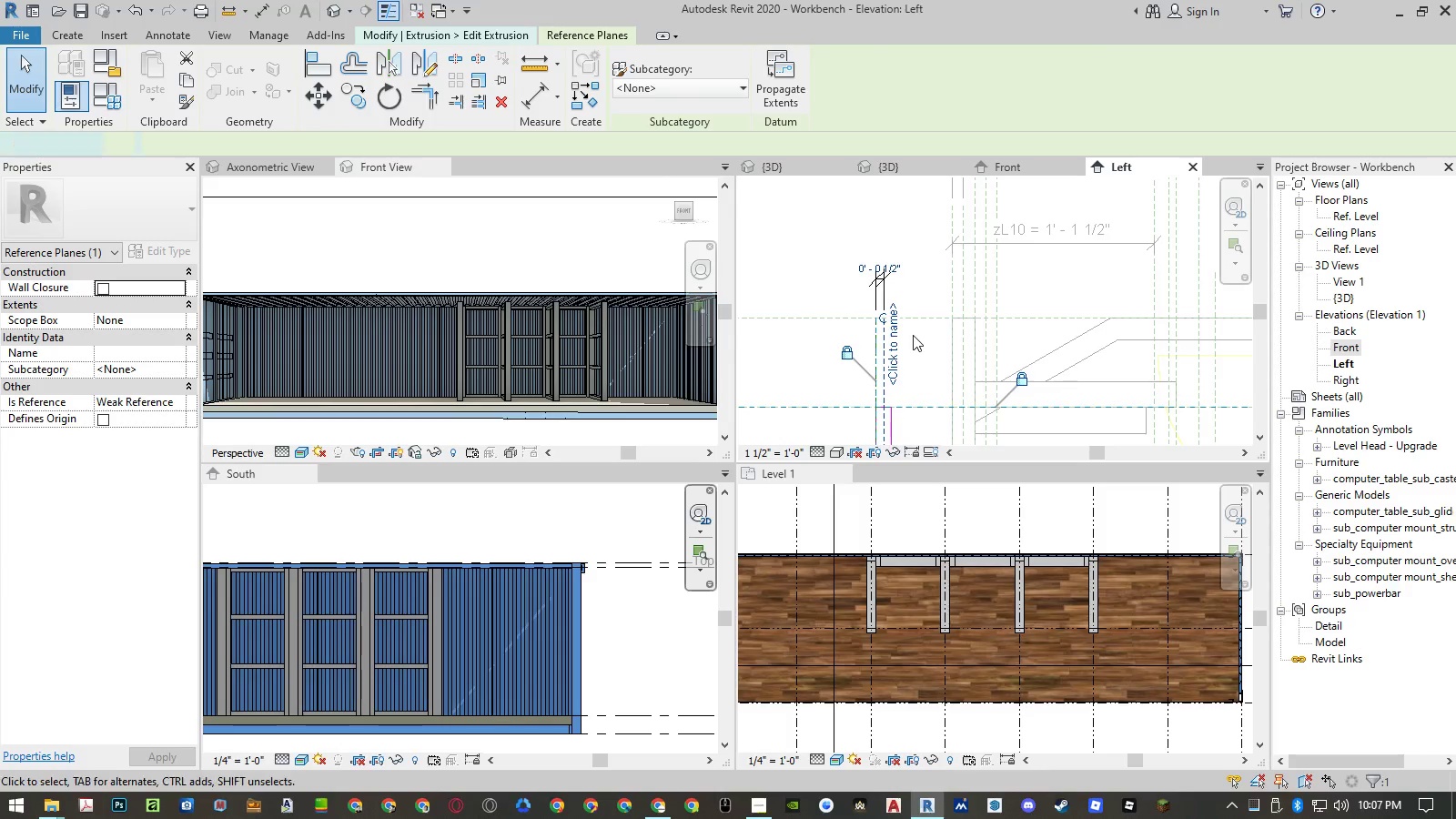 
key(Escape)
 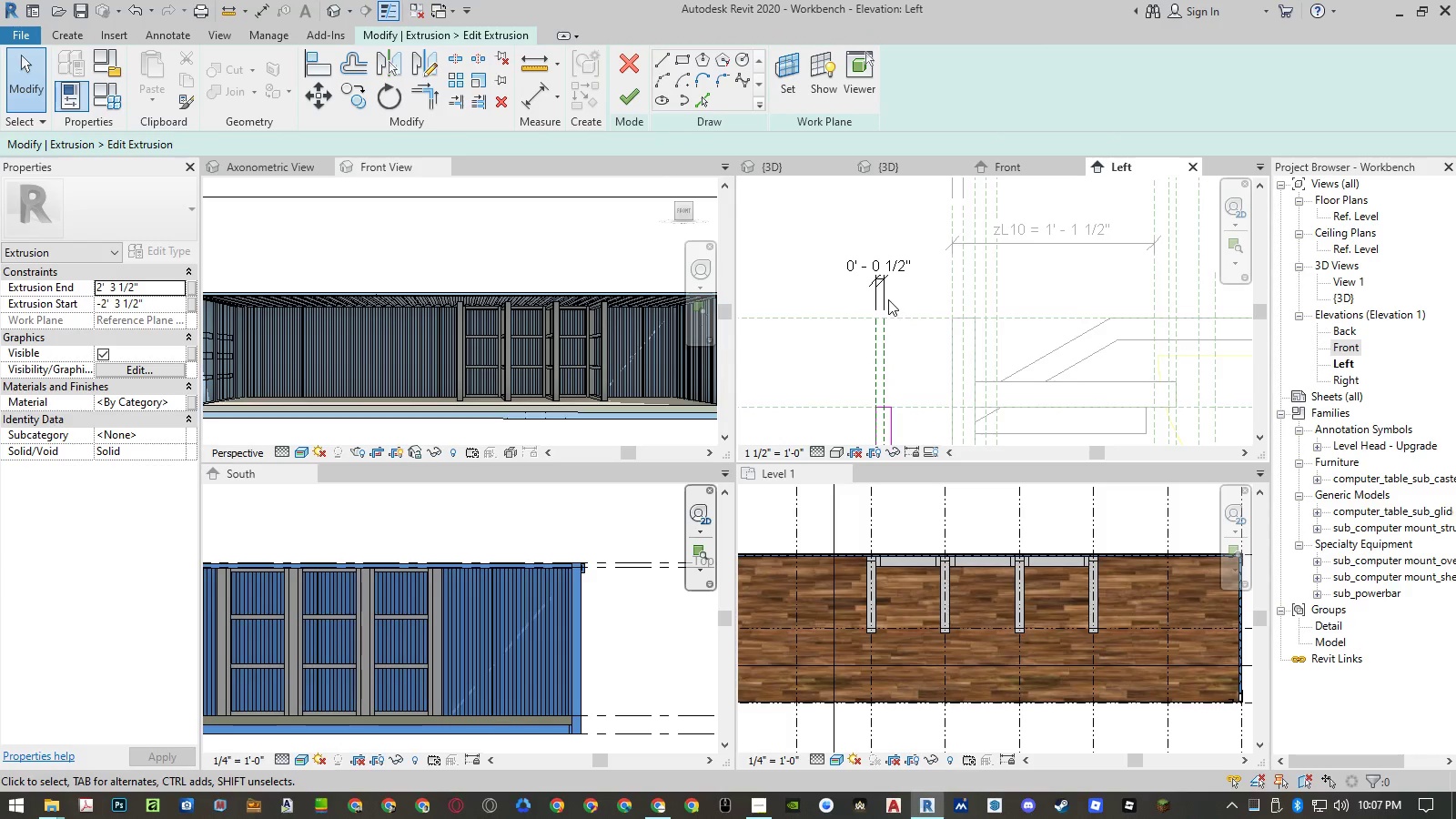 
left_click([888, 298])
 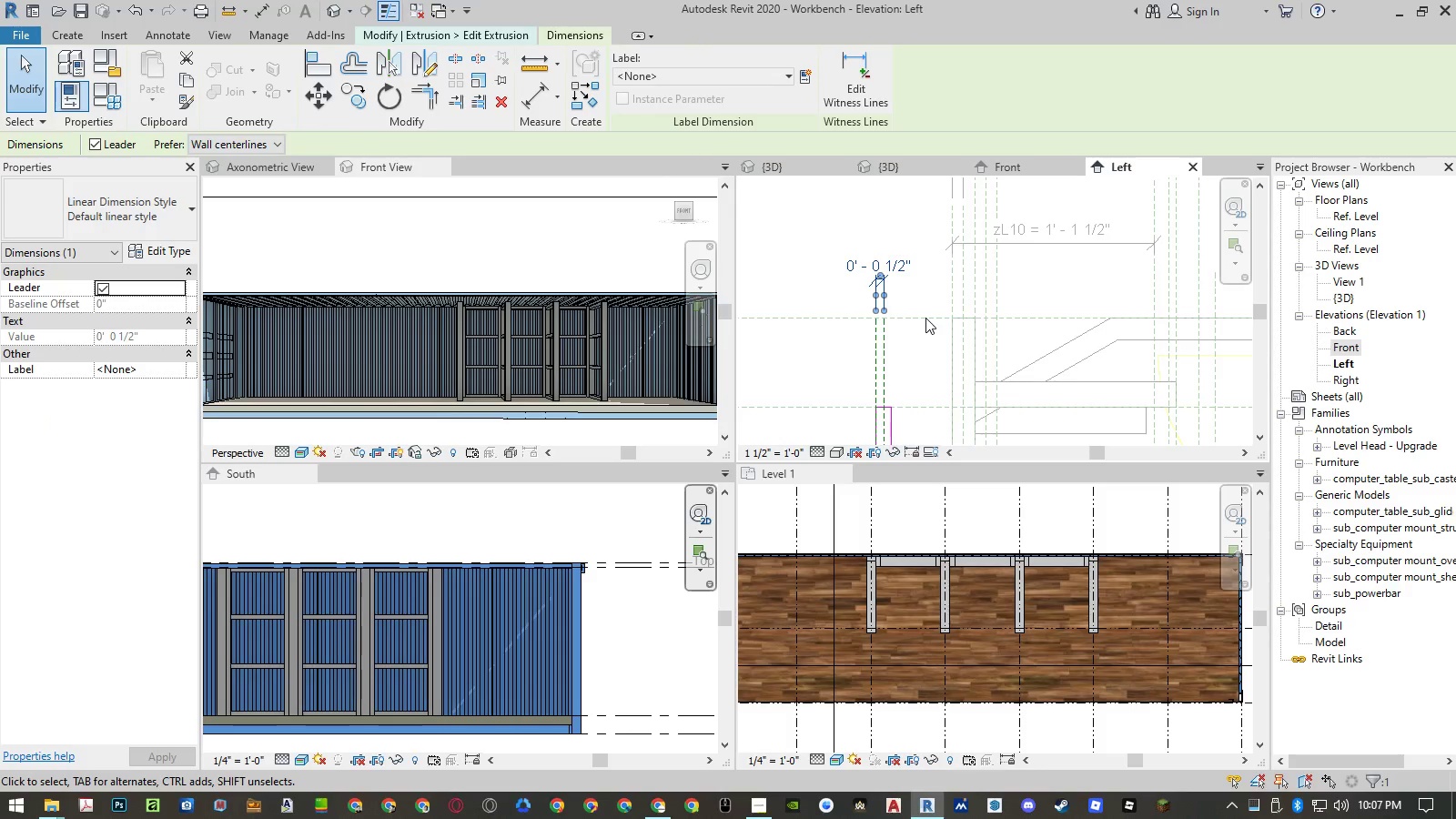 
key(Delete)
 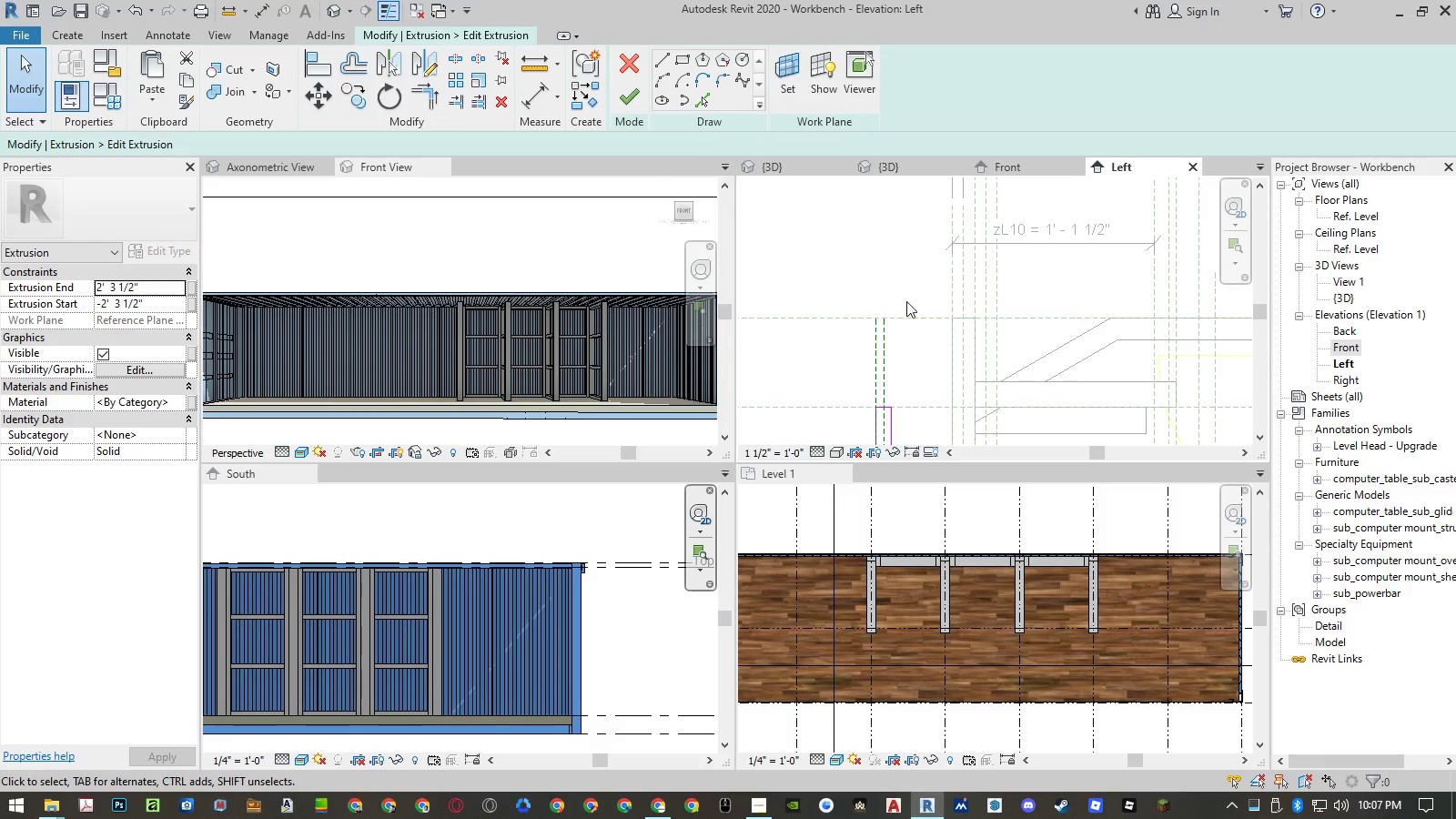 
scroll: coordinate [900, 394], scroll_direction: none, amount: 0.0
 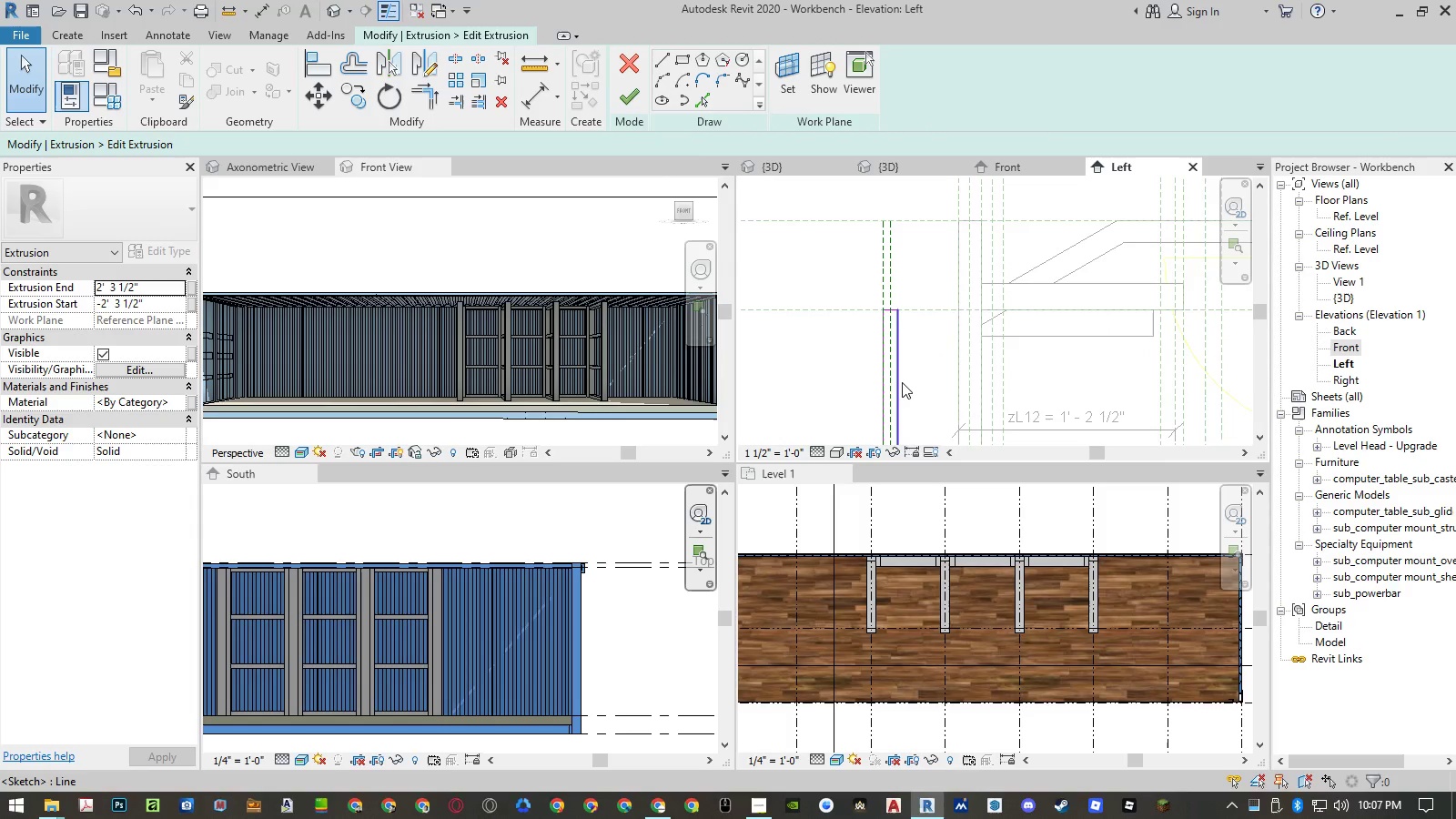 
type(al)
 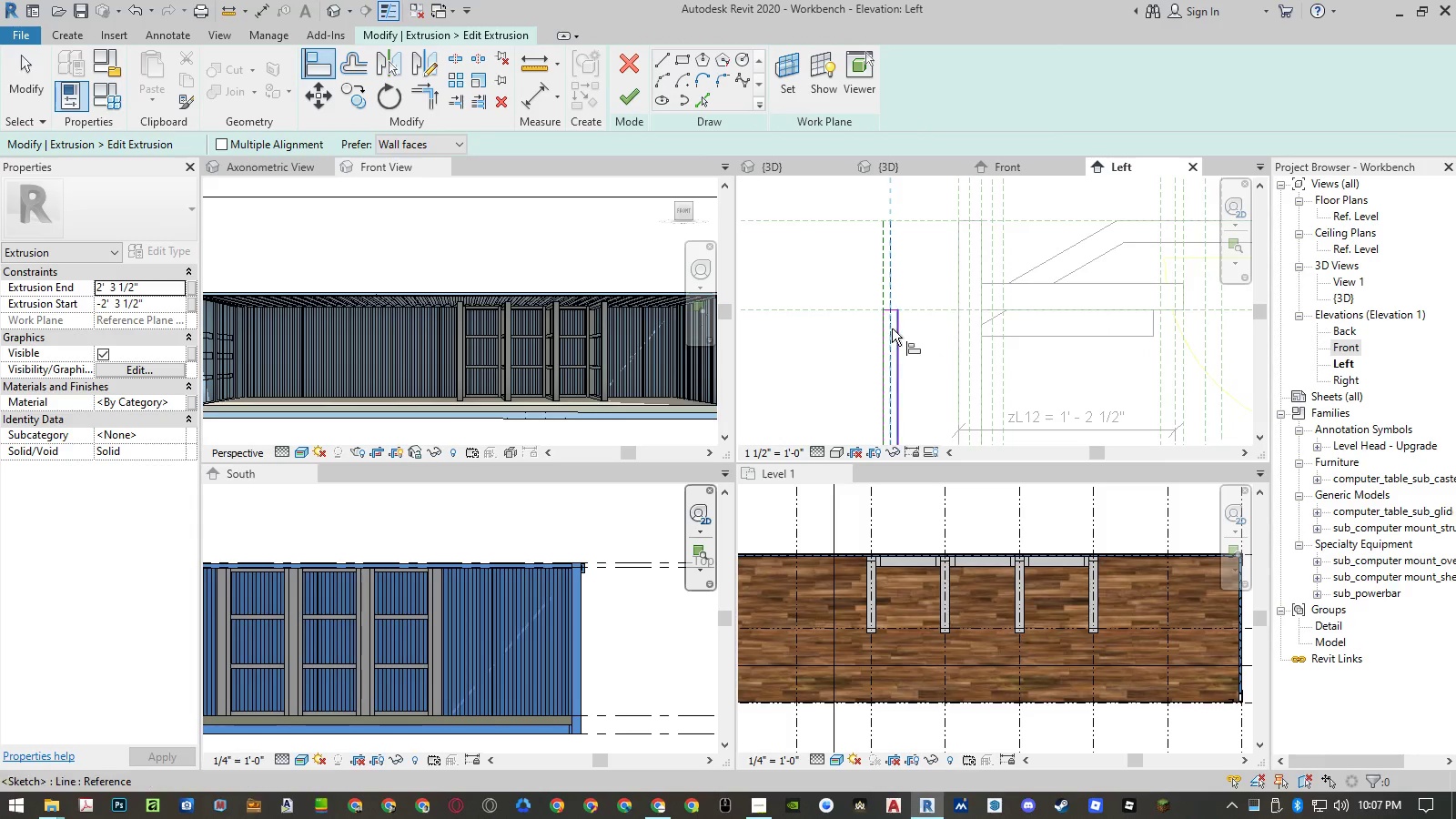 
double_click([894, 329])
 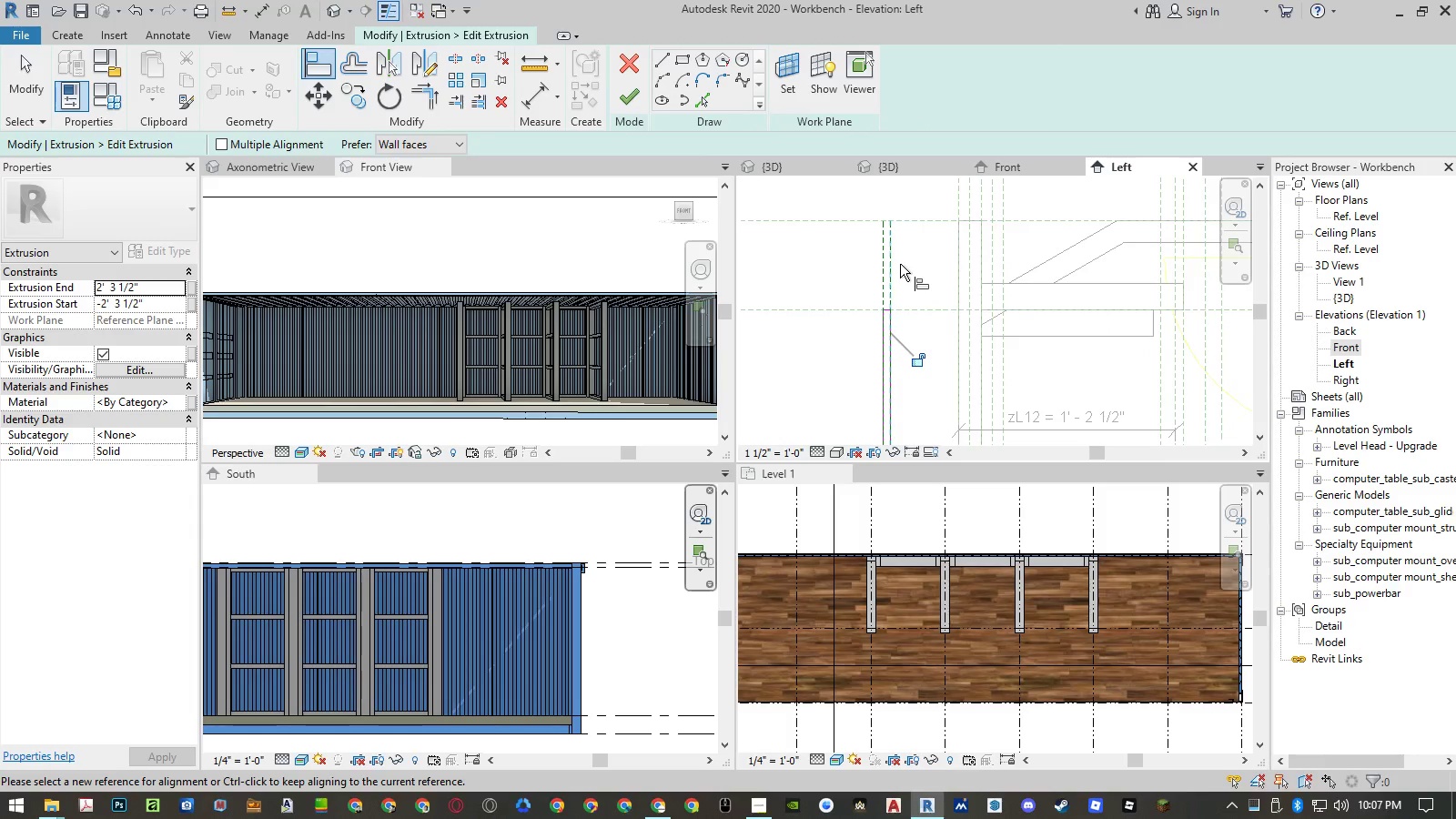 
key(Escape)
 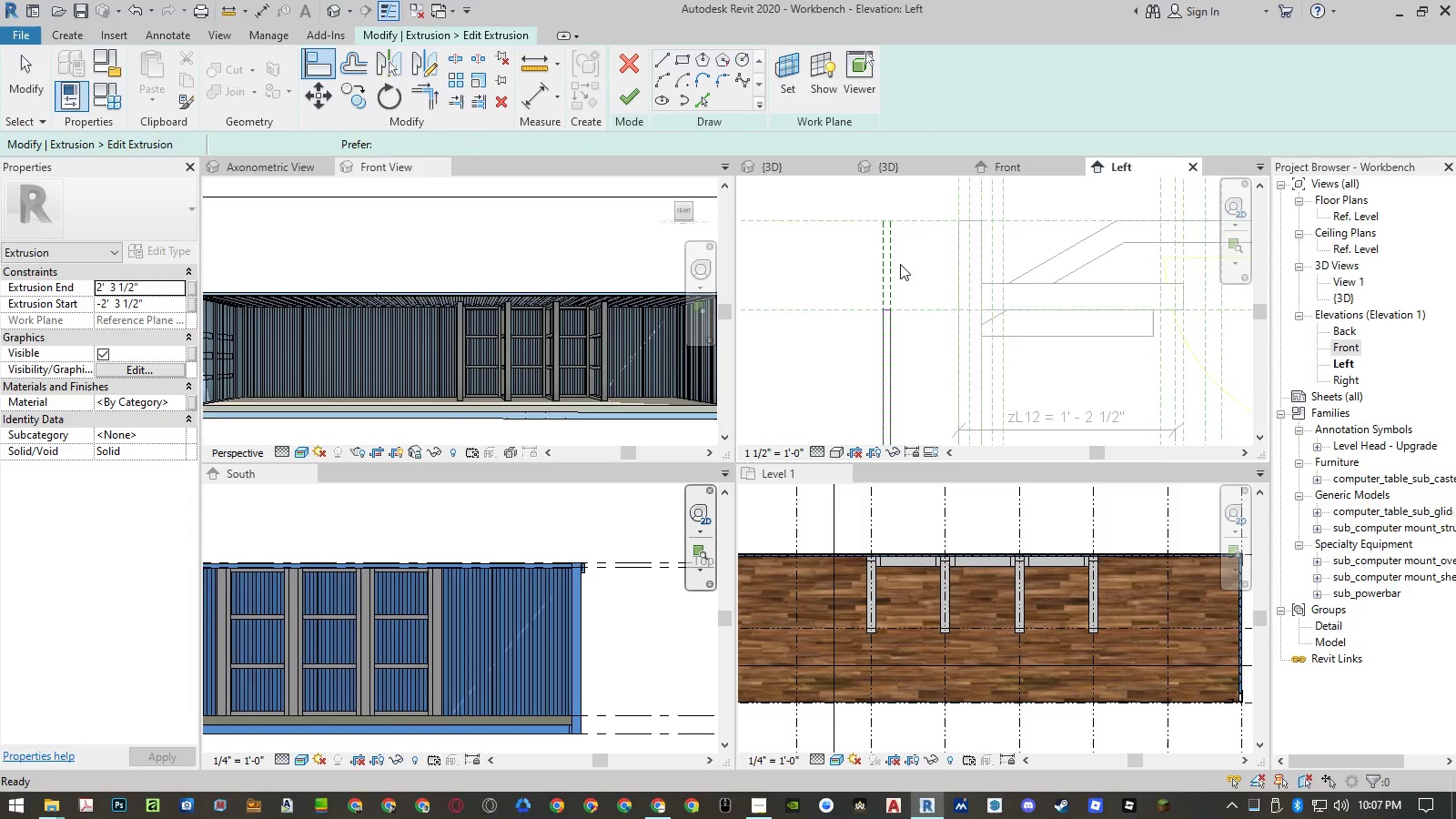 
key(Escape)
 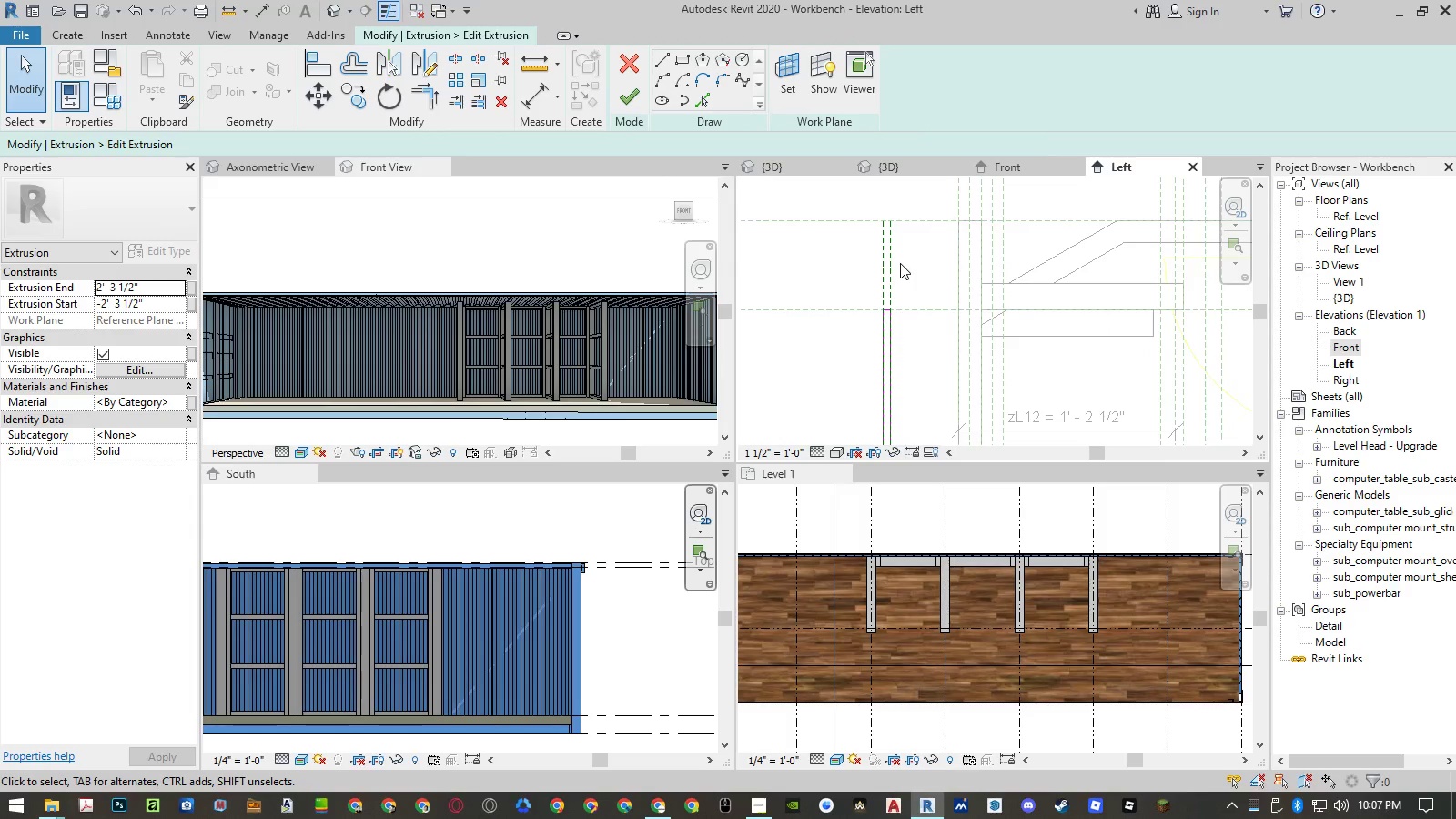 
key(Control+Z)
 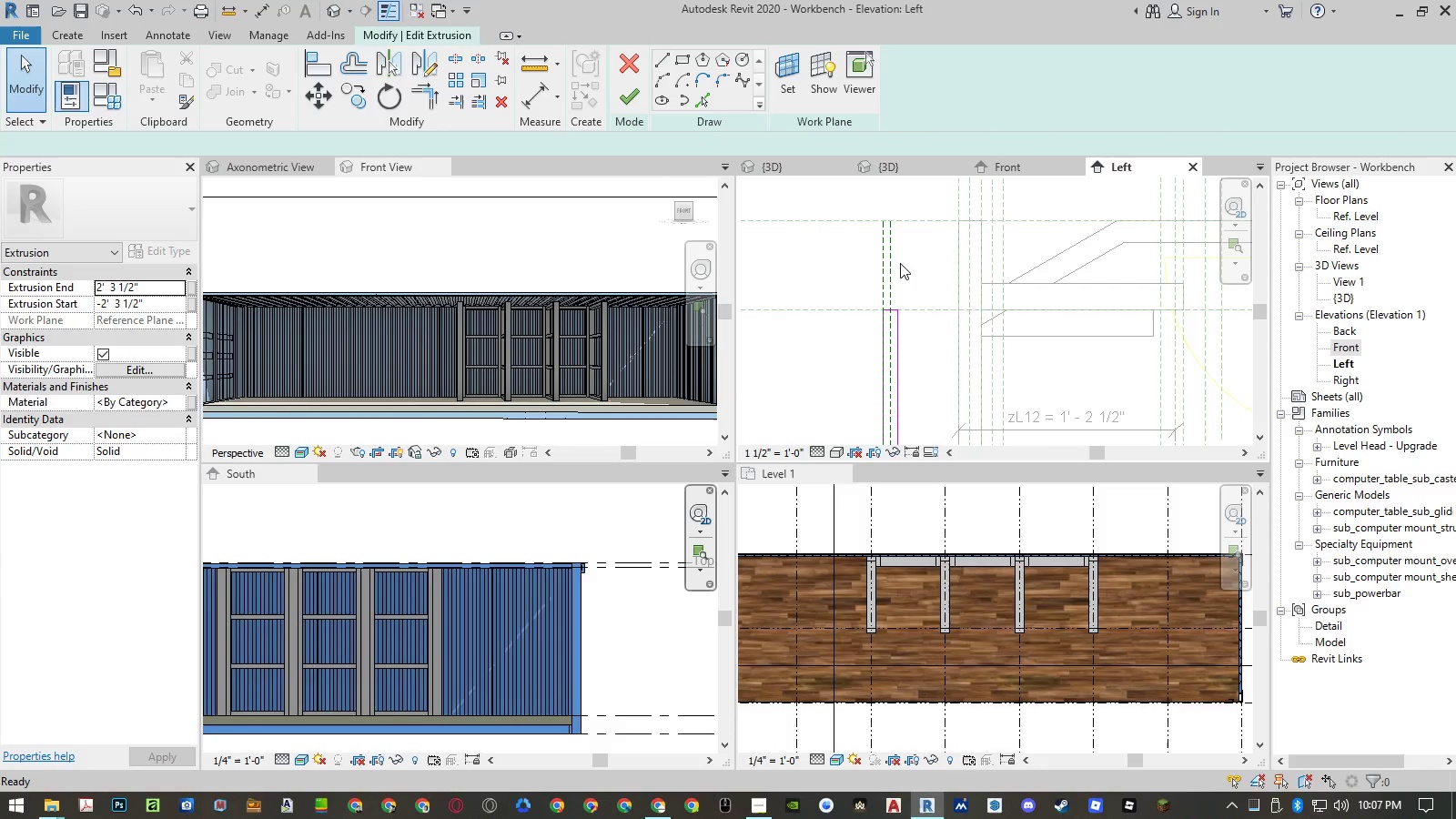 
left_click([889, 294])
 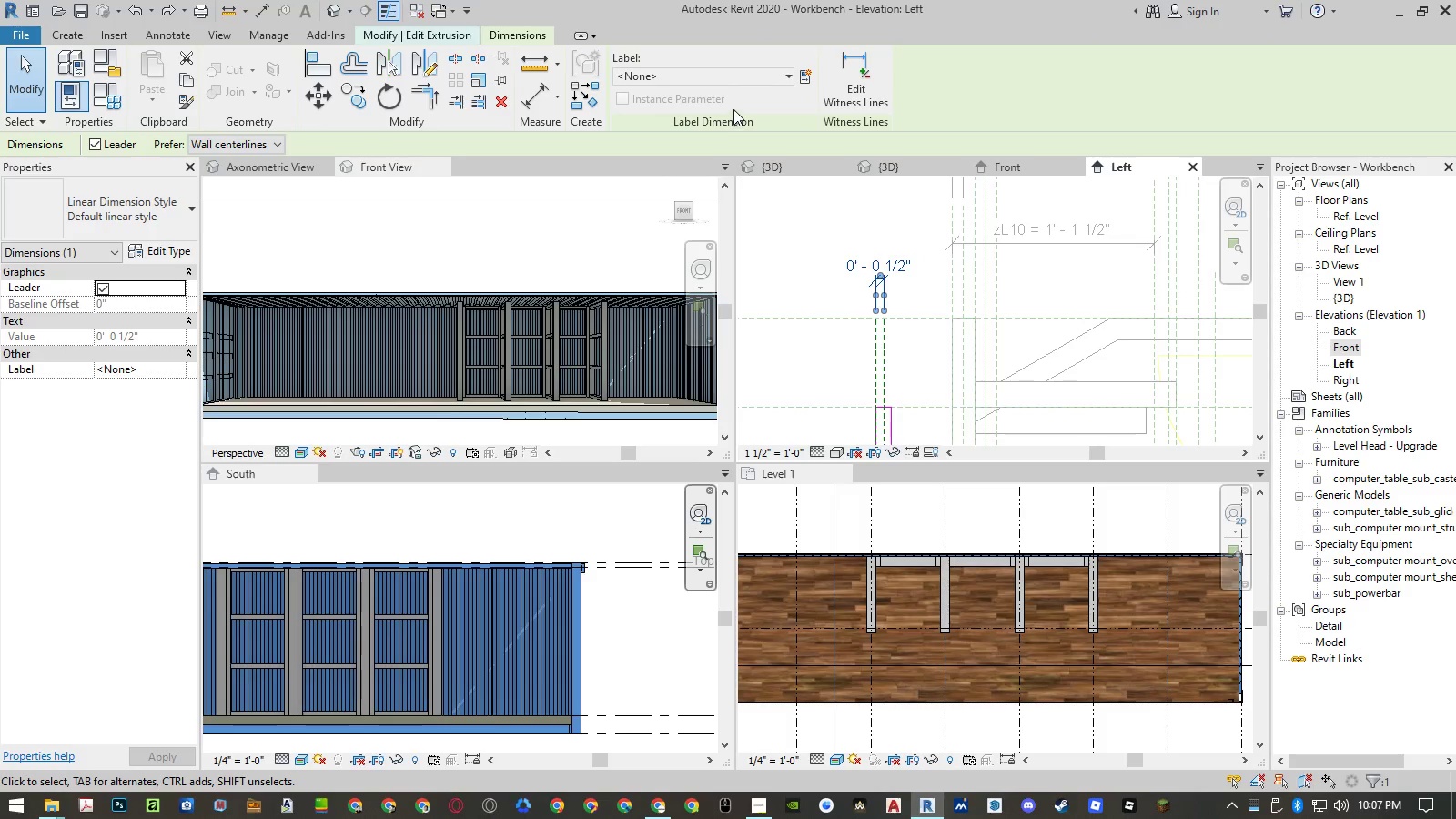 
left_click([737, 76])
 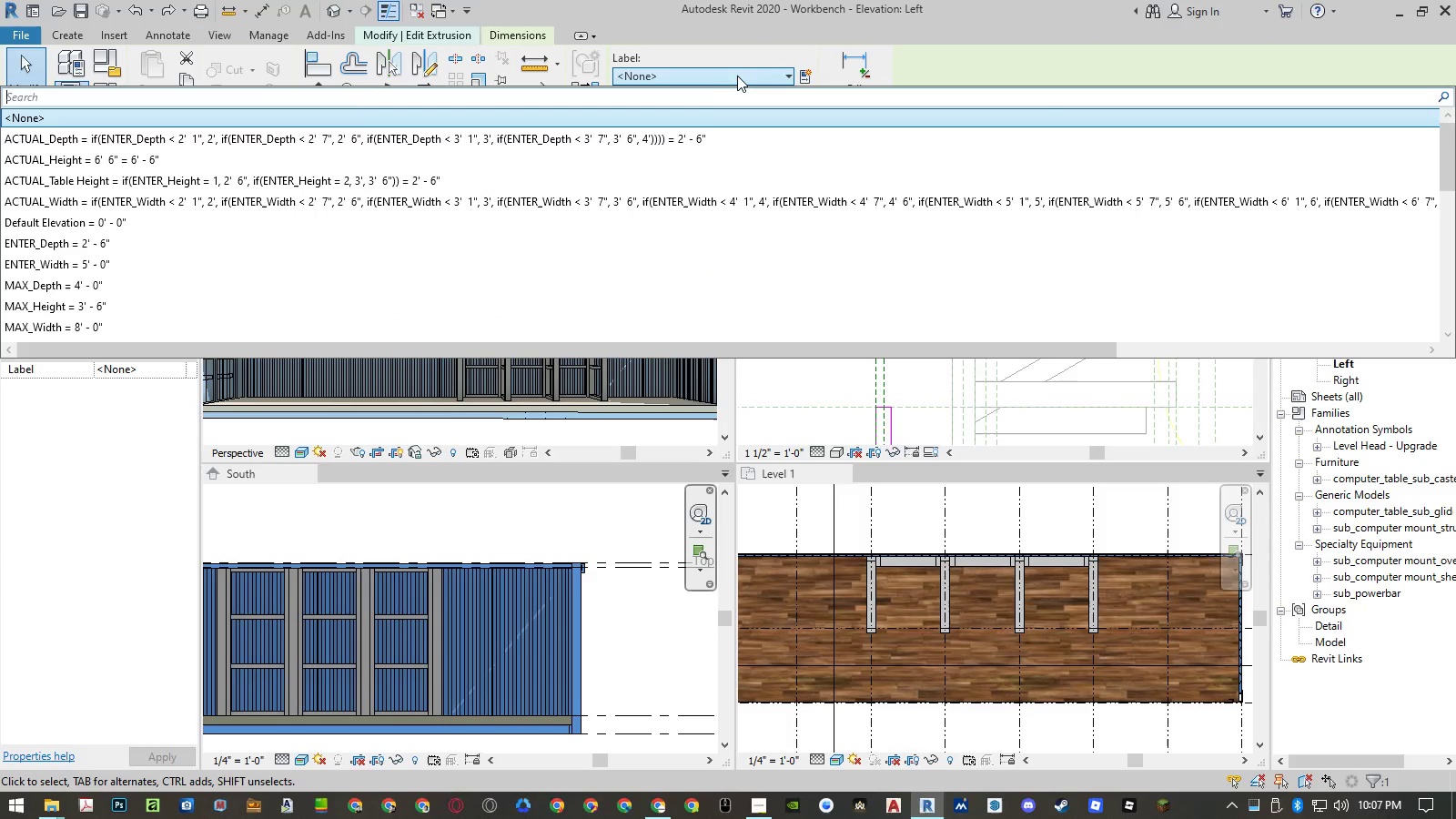 
left_click([1003, 57])
 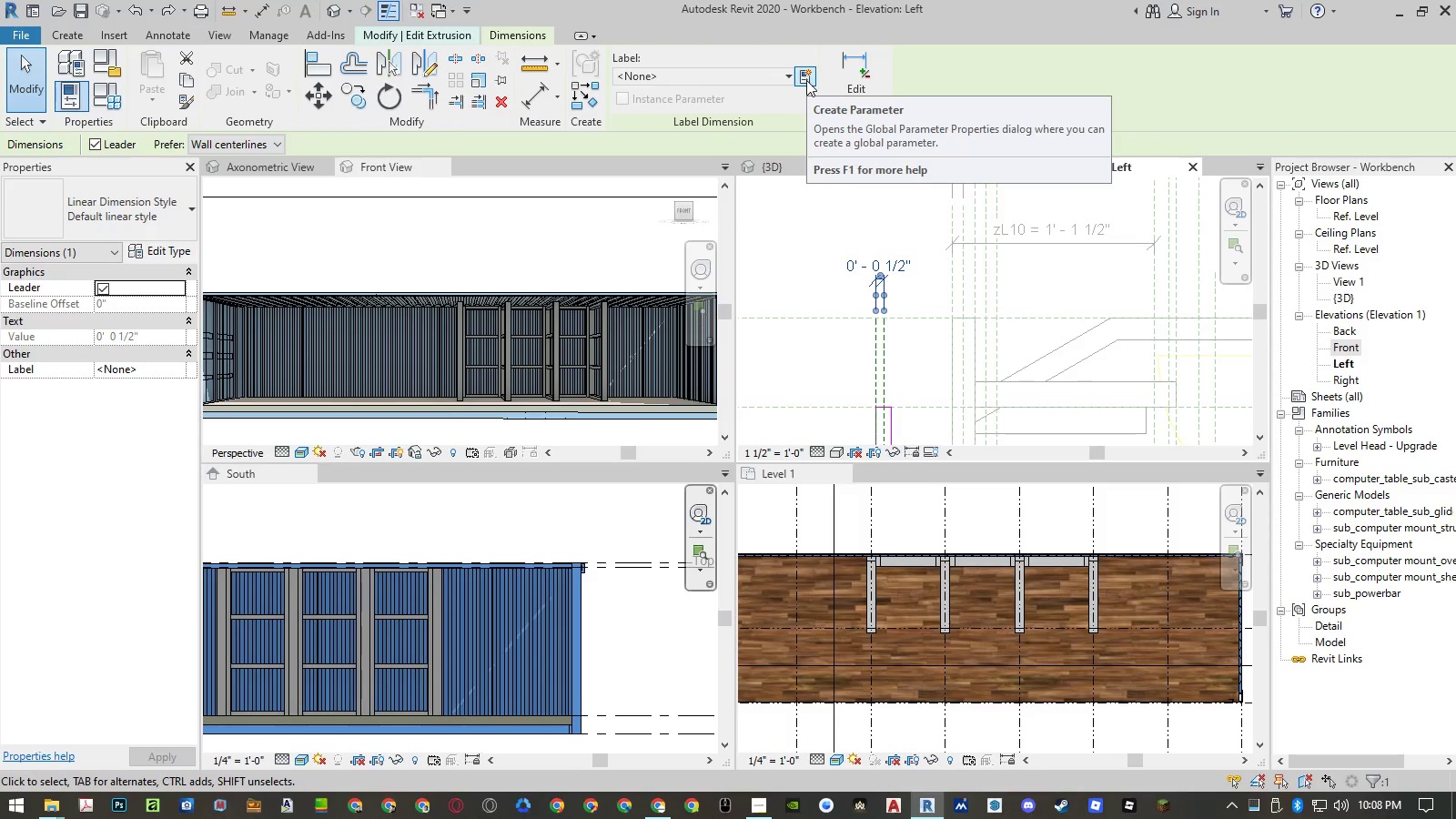 
wait(9.06)
 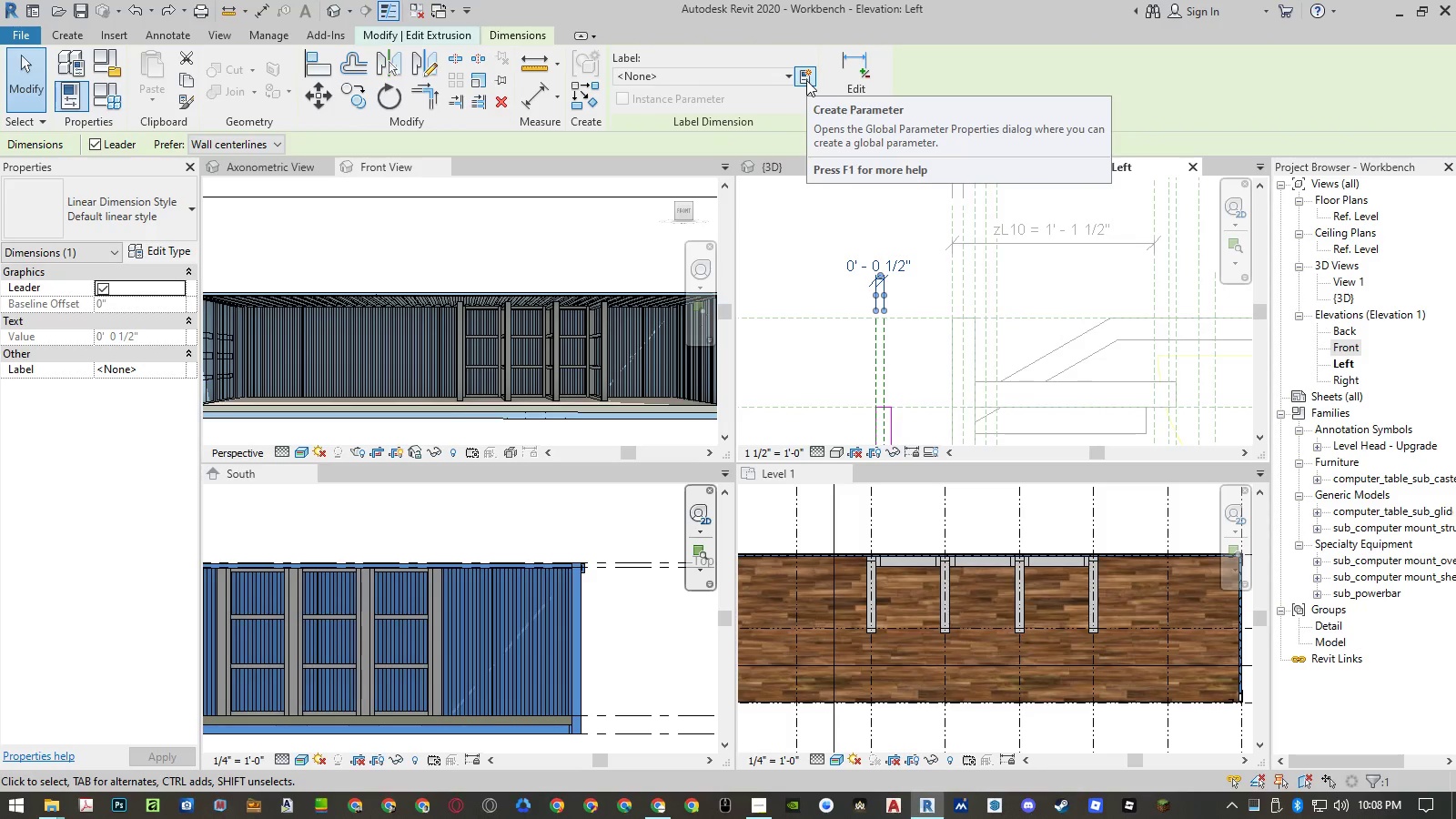 
left_click([161, 367])
 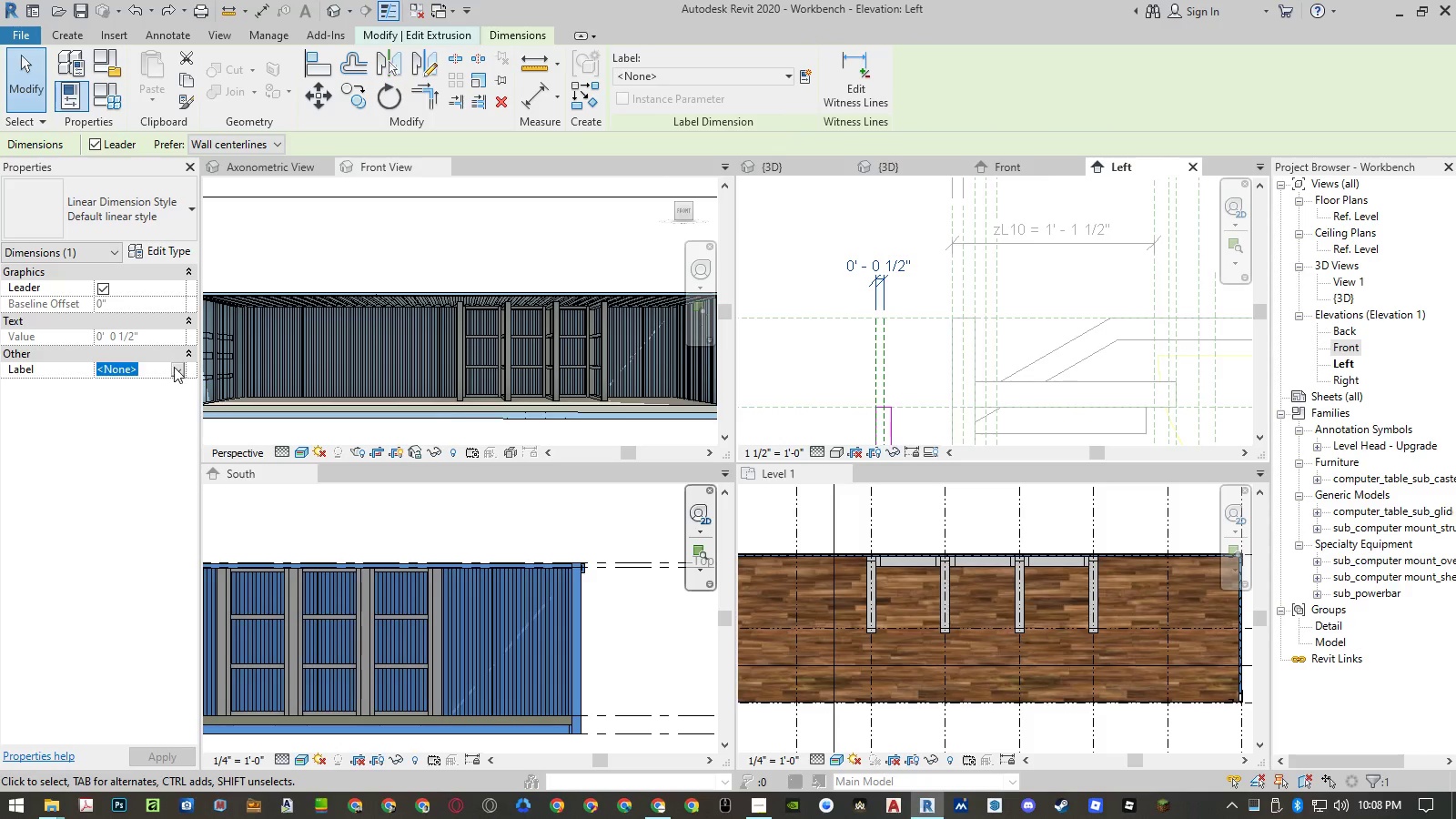 
left_click([178, 367])
 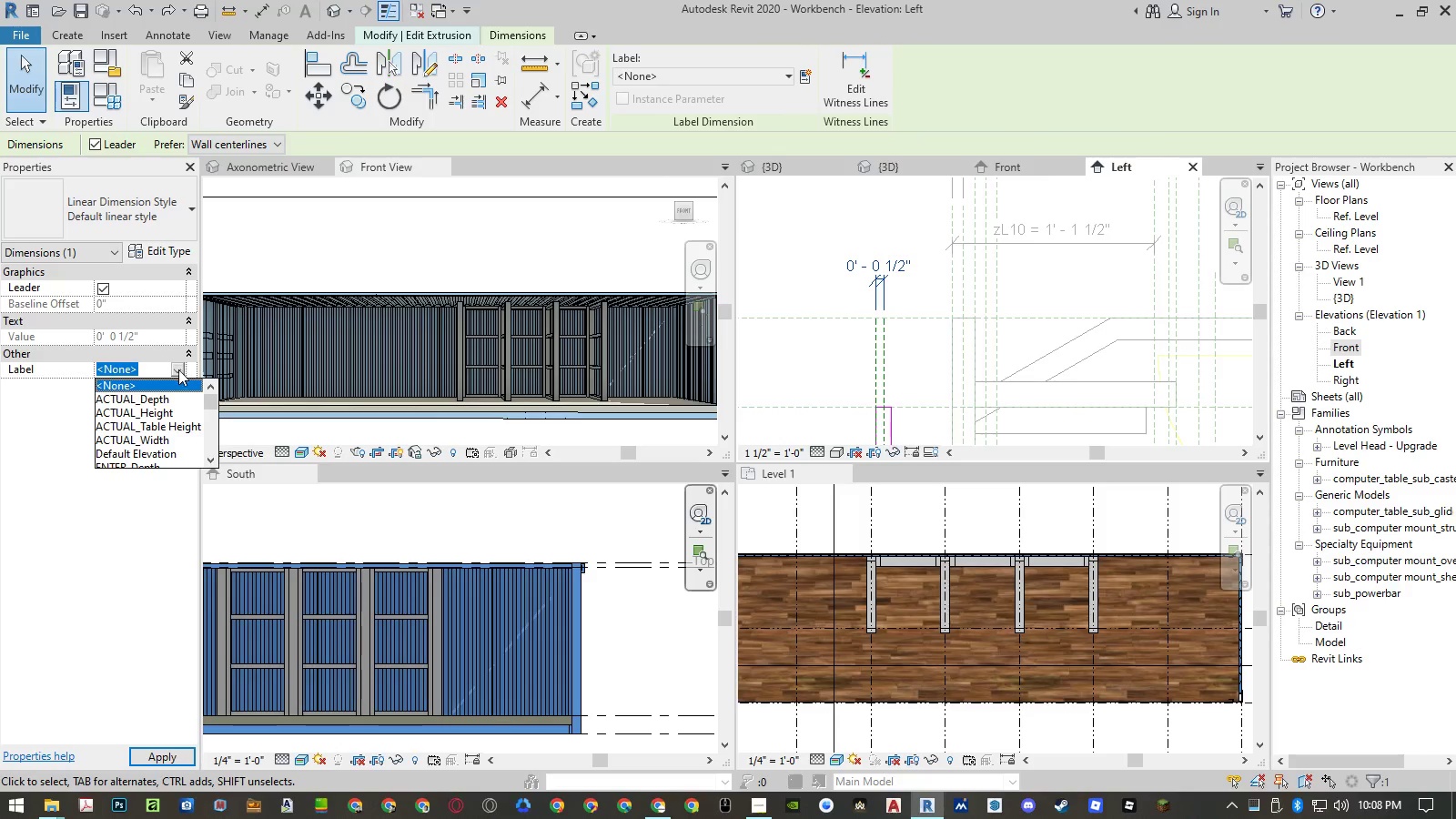 
scroll: coordinate [167, 407], scroll_direction: down, amount: 6.0
 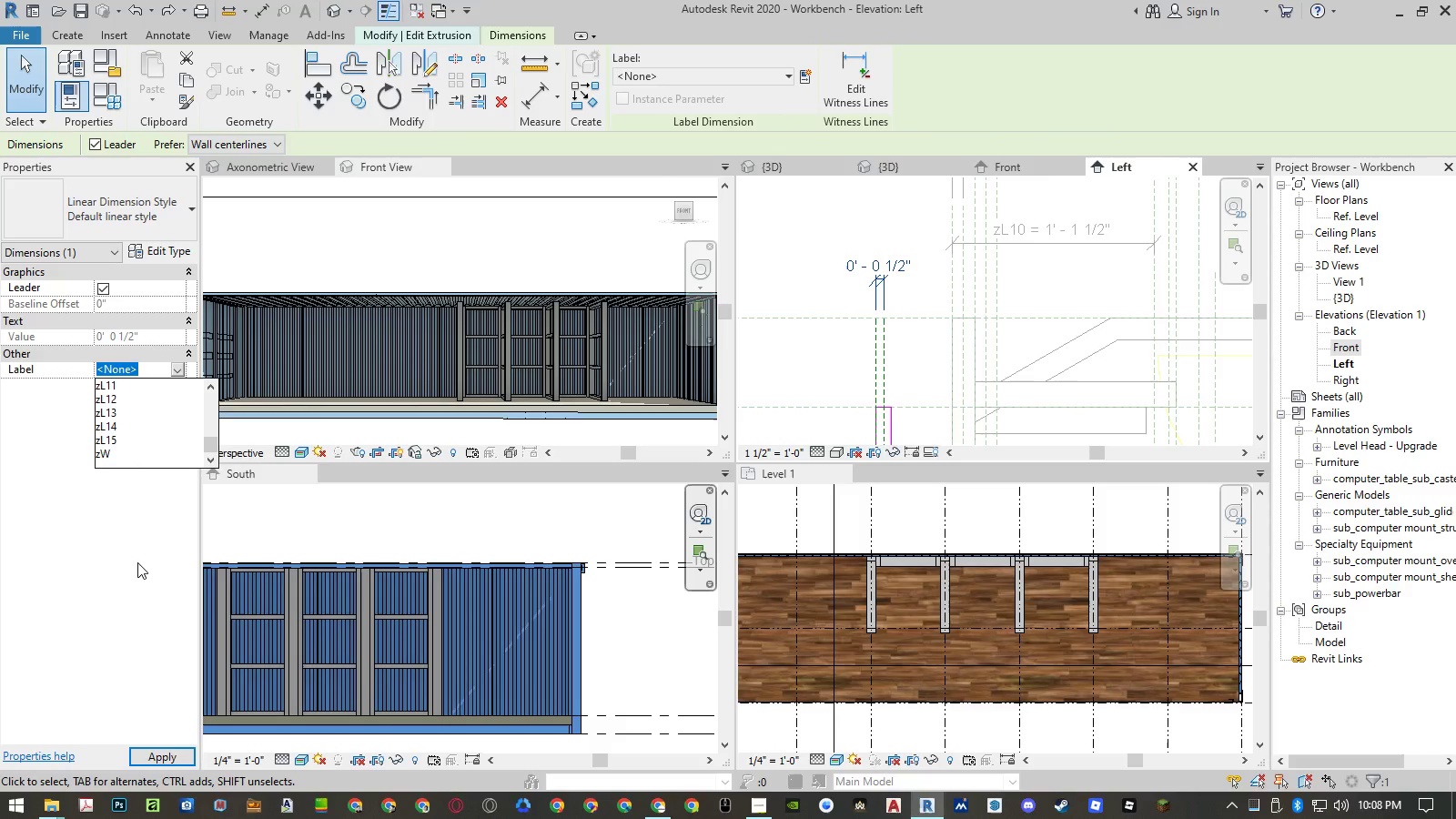 
type(peg)
 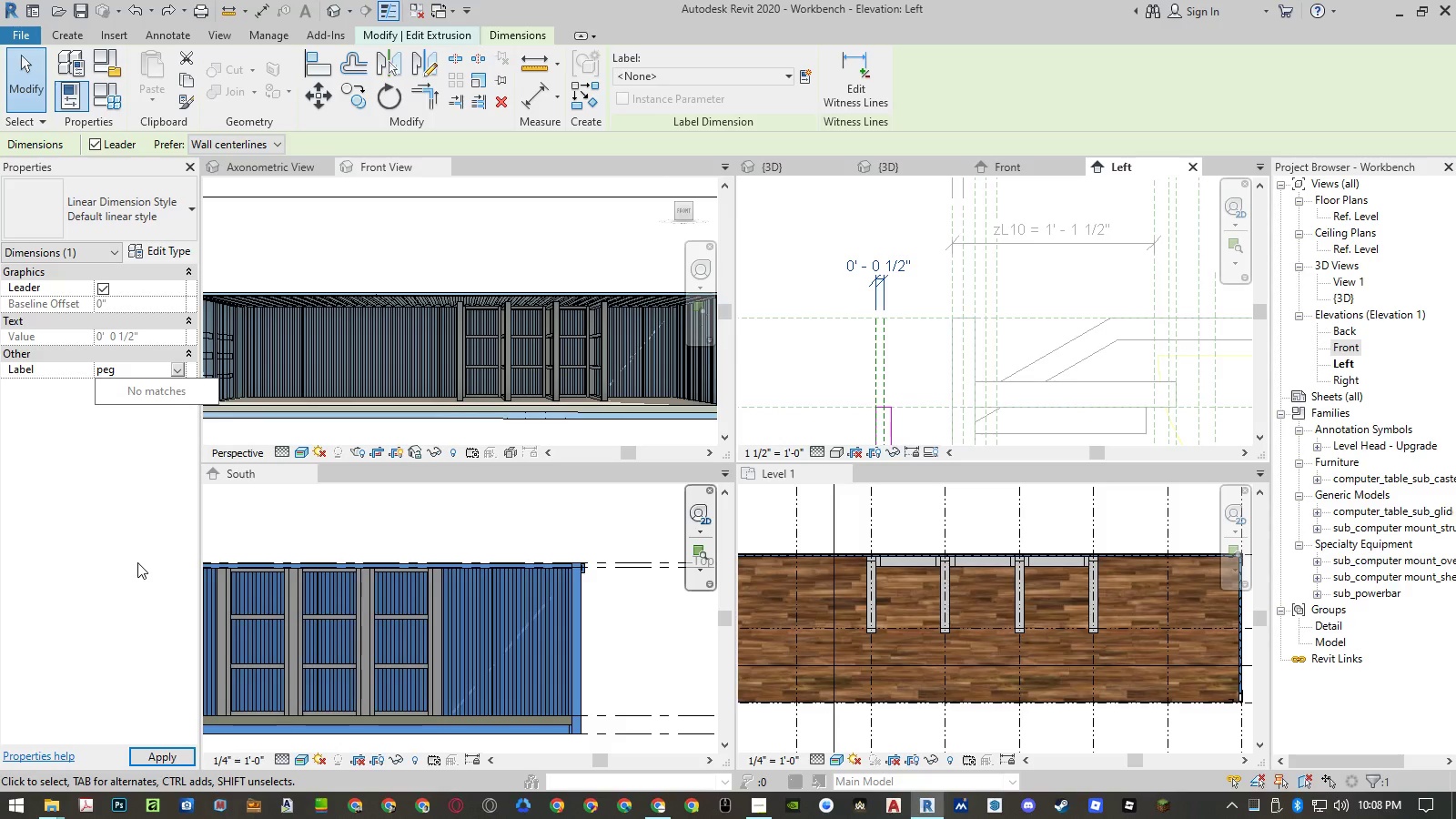 
key(Enter)
 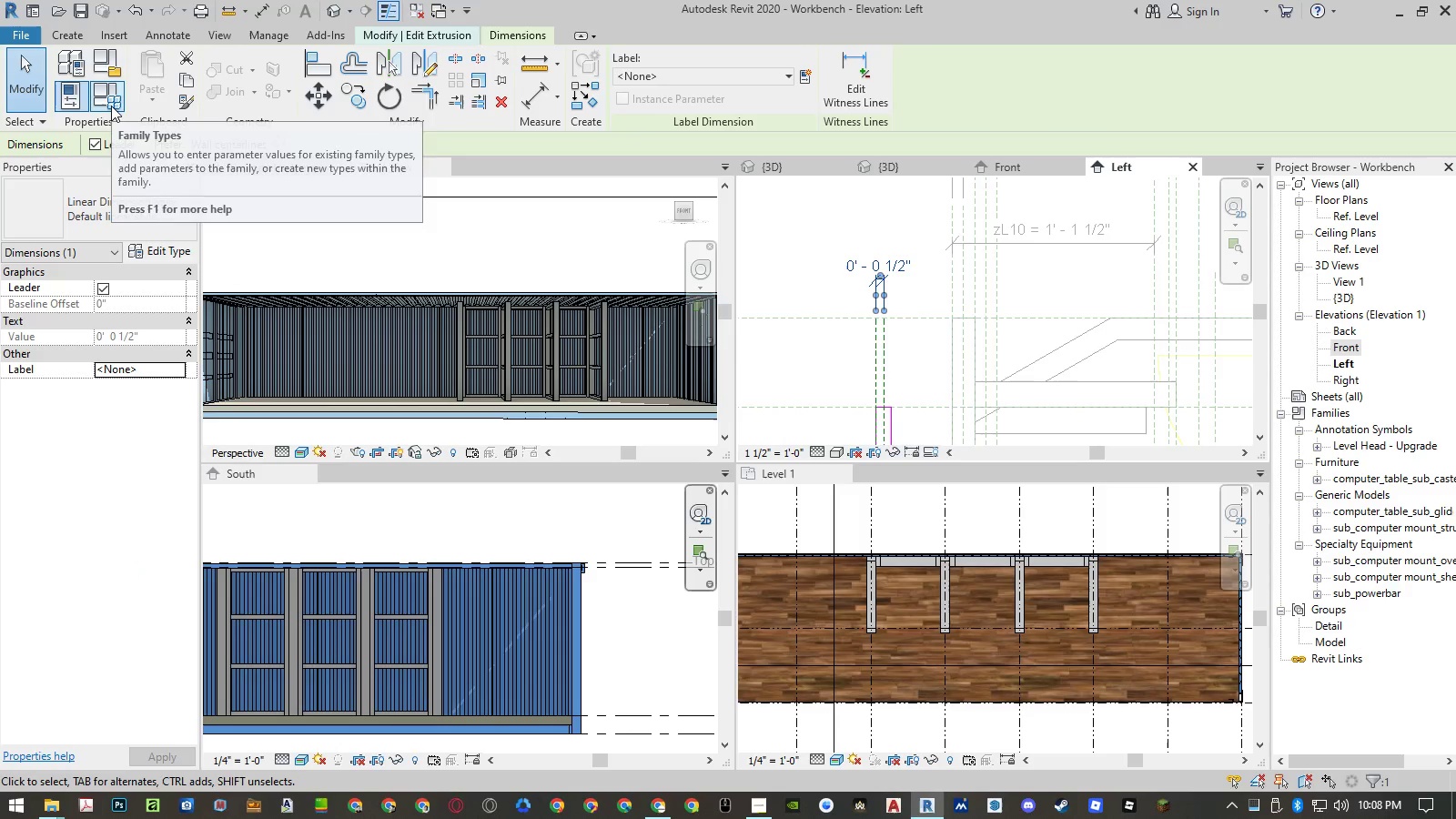 
left_click([111, 106])
 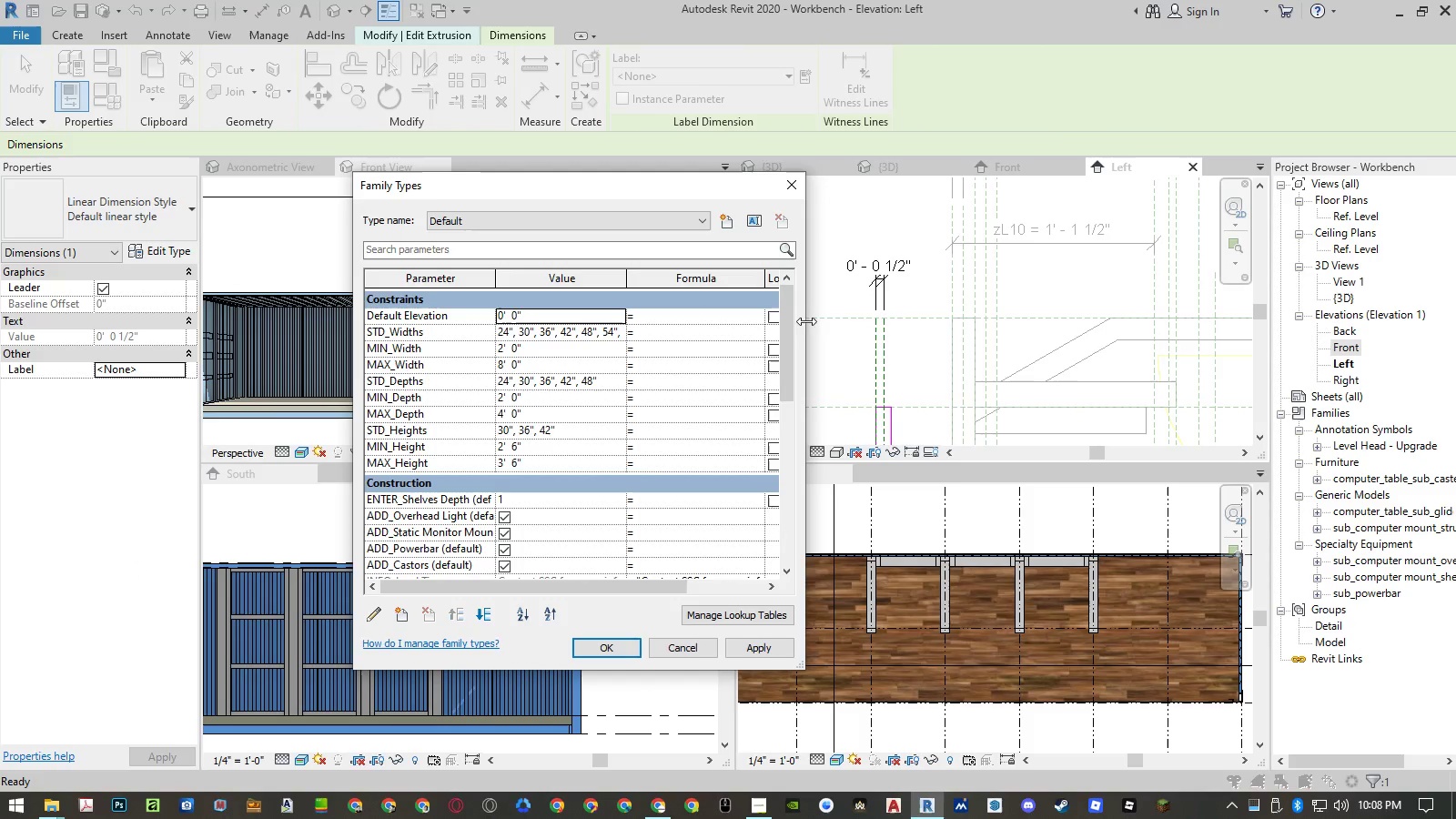 
left_click_drag(start_coordinate=[791, 331], to_coordinate=[792, 470])
 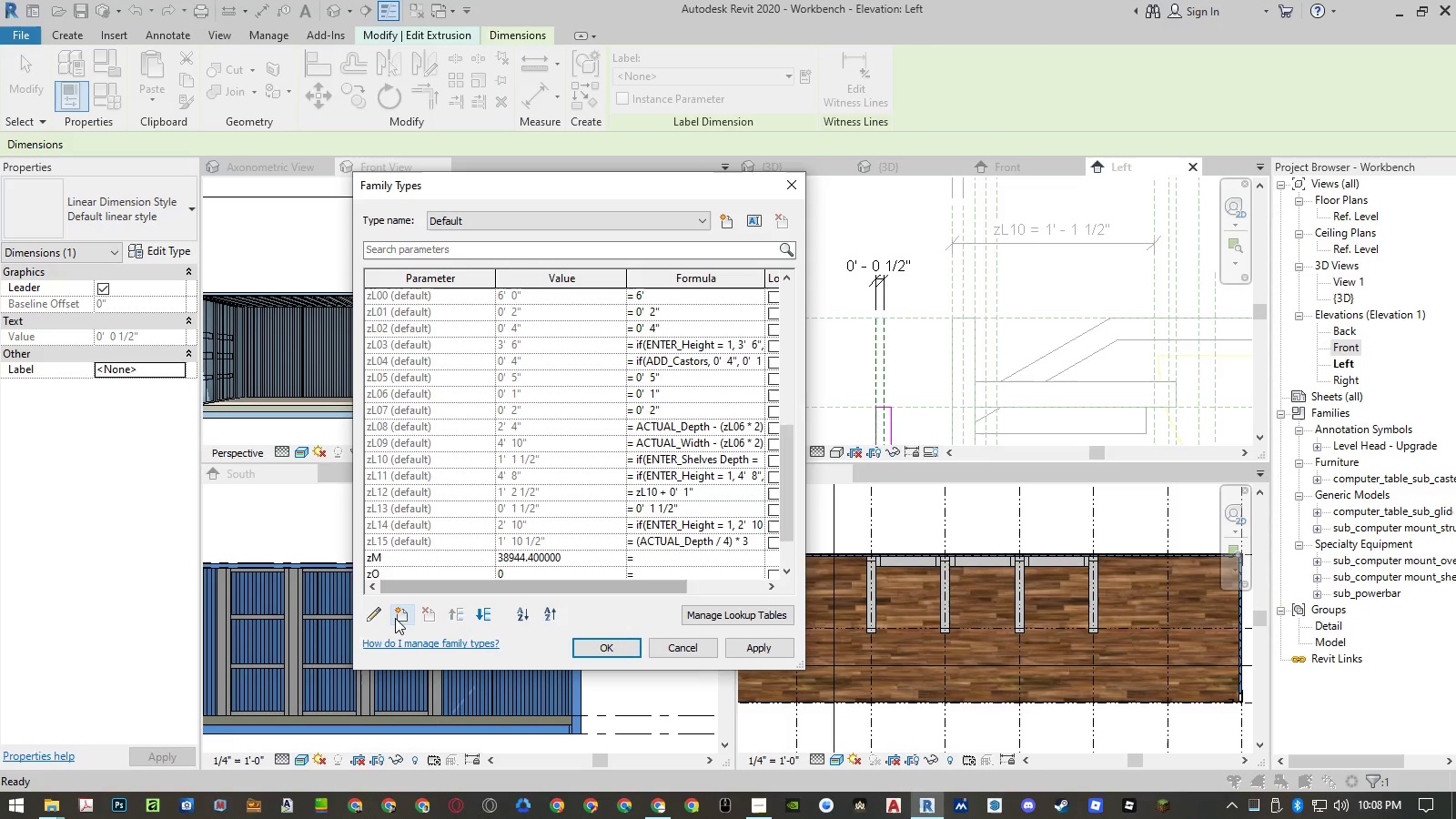 
left_click([395, 618])
 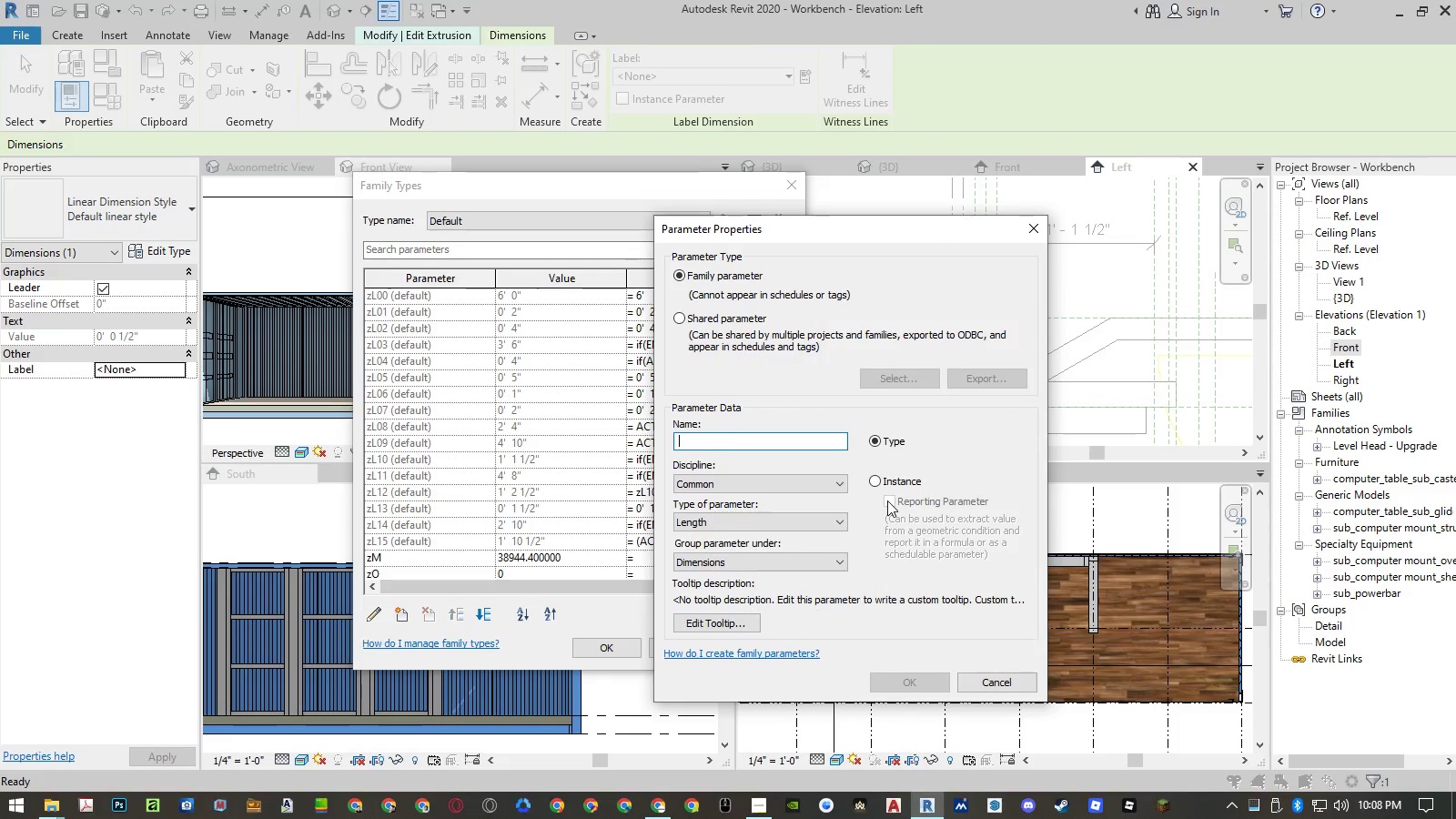 
type(Peg)
 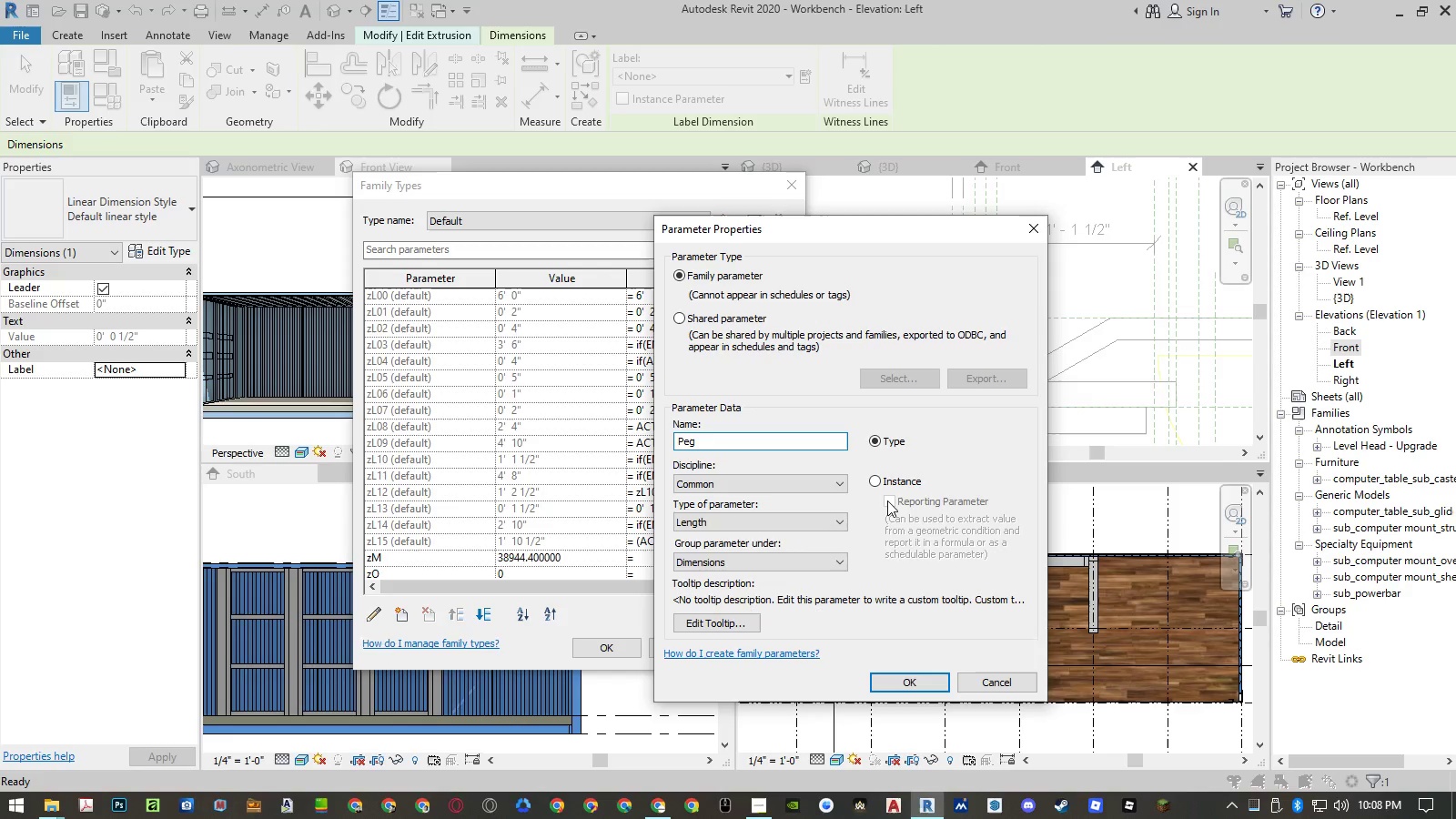 
key(Escape)
 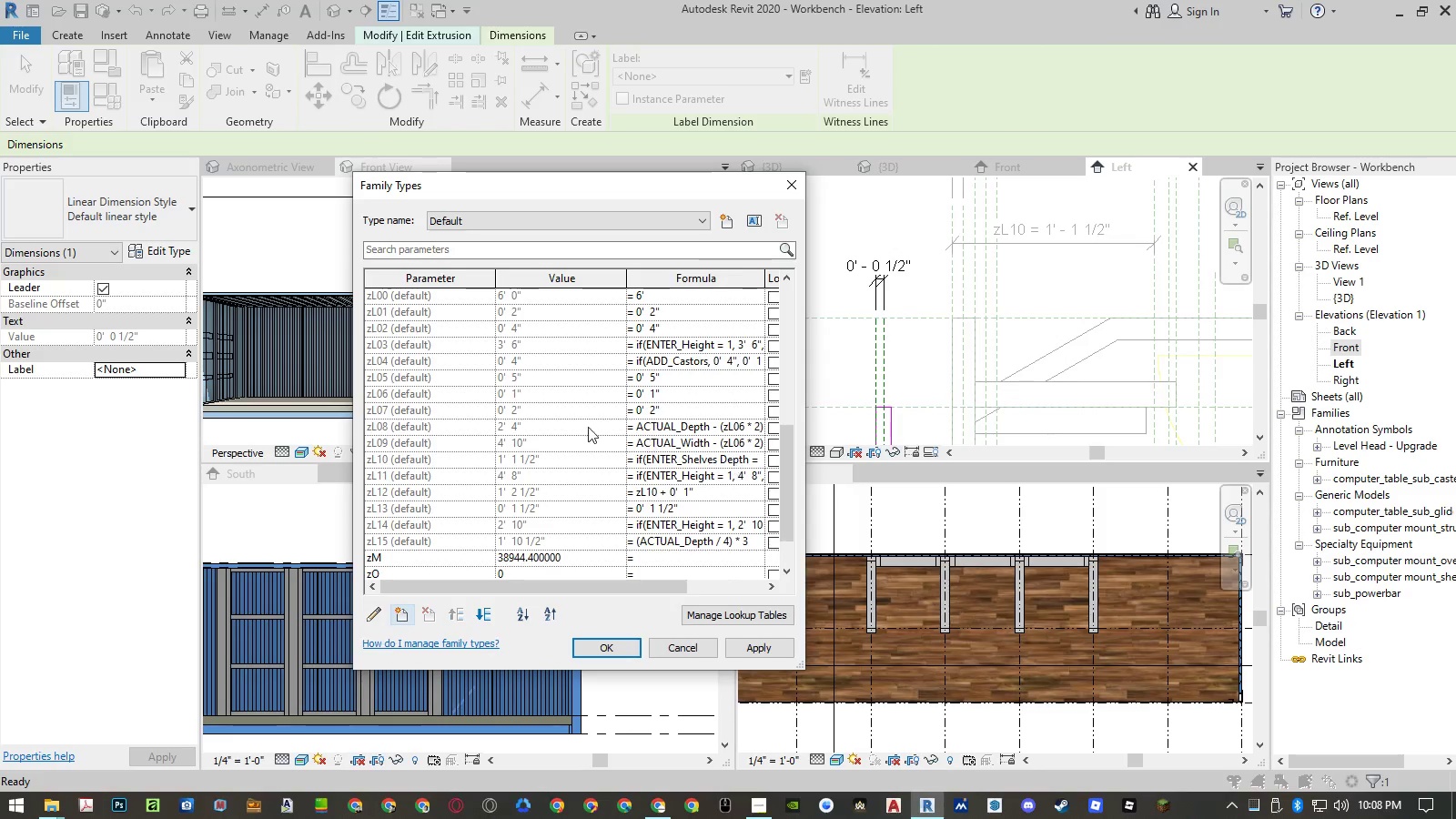 
scroll: coordinate [526, 435], scroll_direction: up, amount: 17.0
 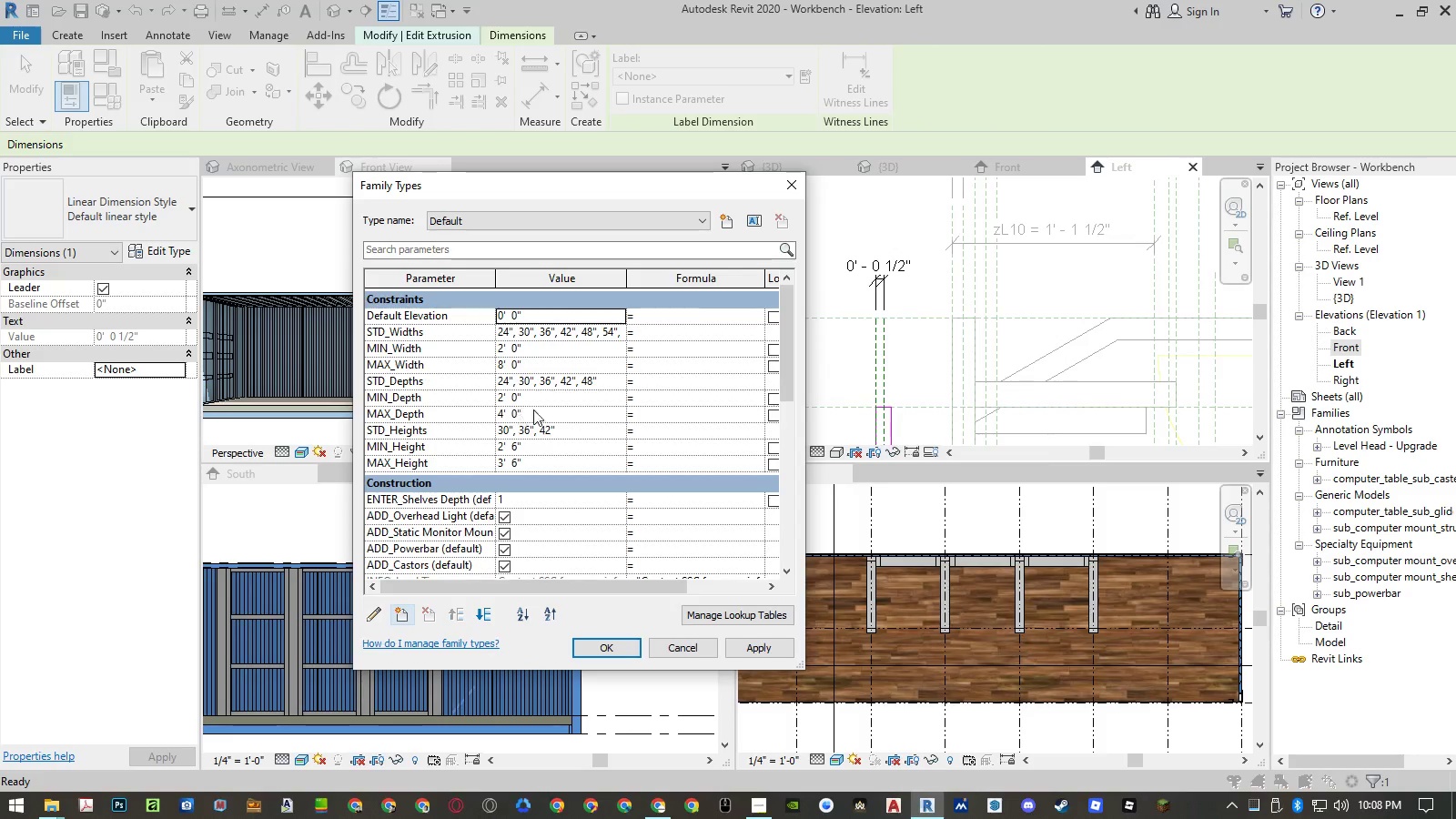 
scroll: coordinate [578, 416], scroll_direction: down, amount: 4.0
 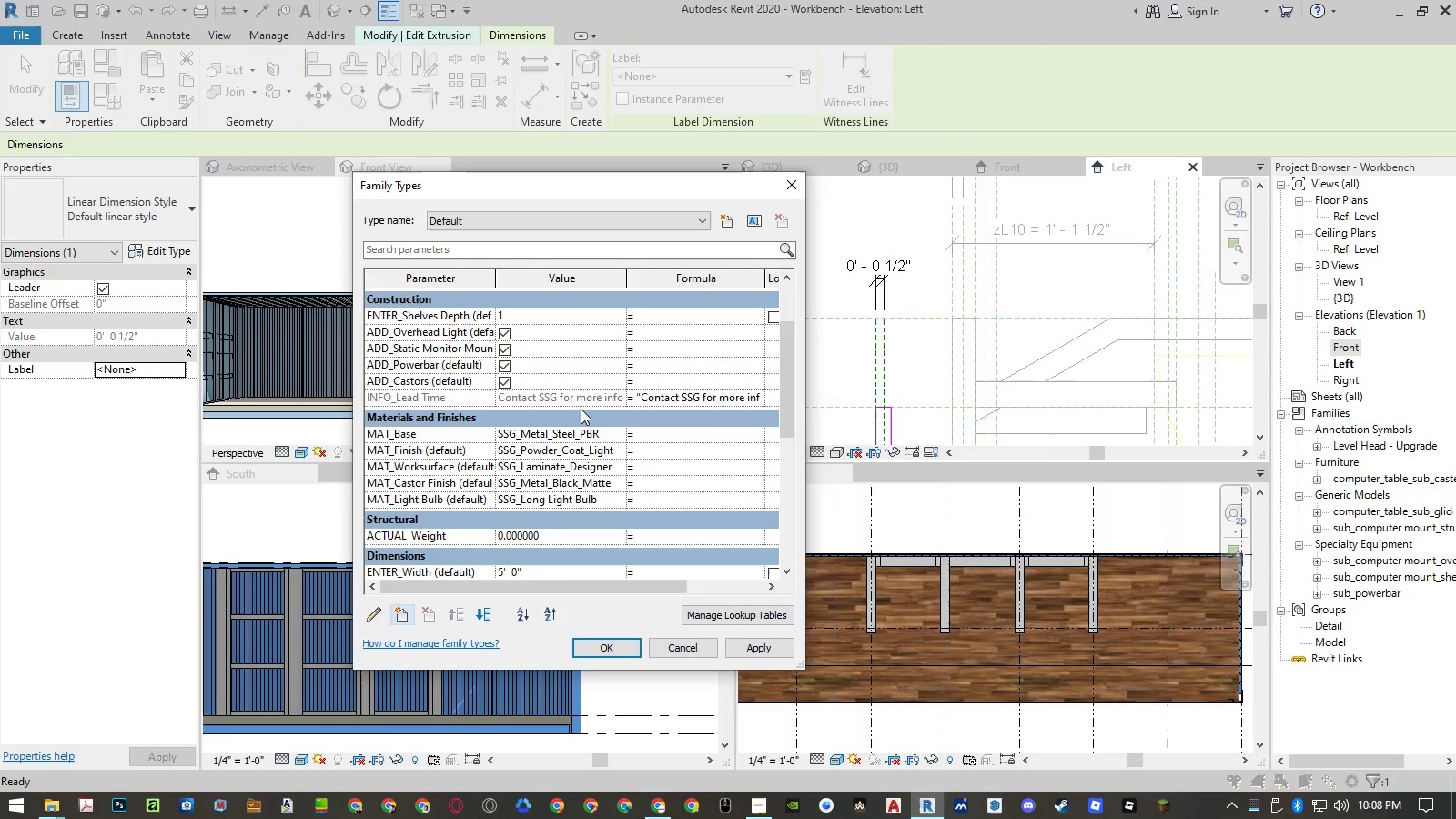 
scroll: coordinate [578, 371], scroll_direction: up, amount: 10.0
 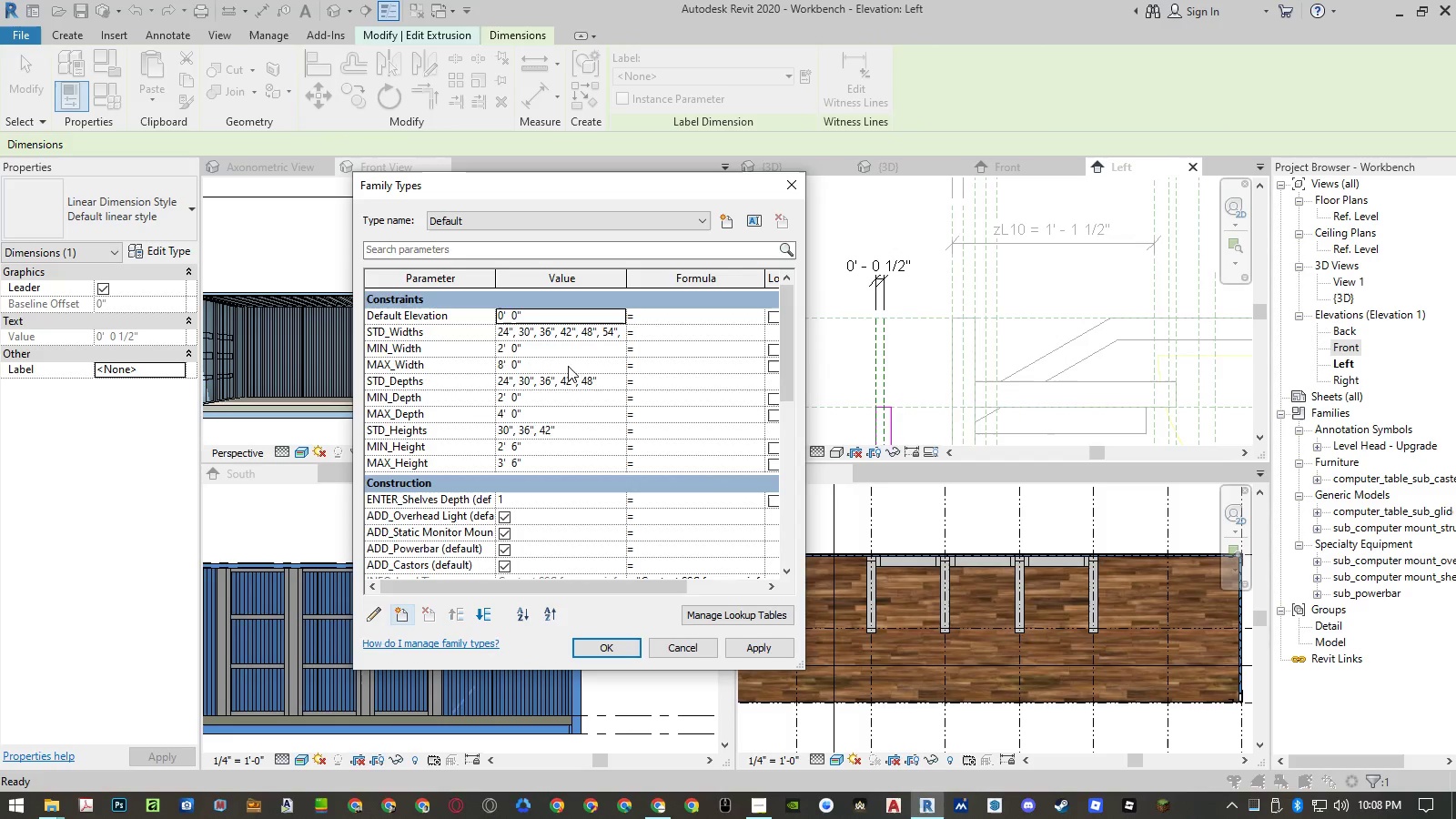 
mouse_move([519, 365])
 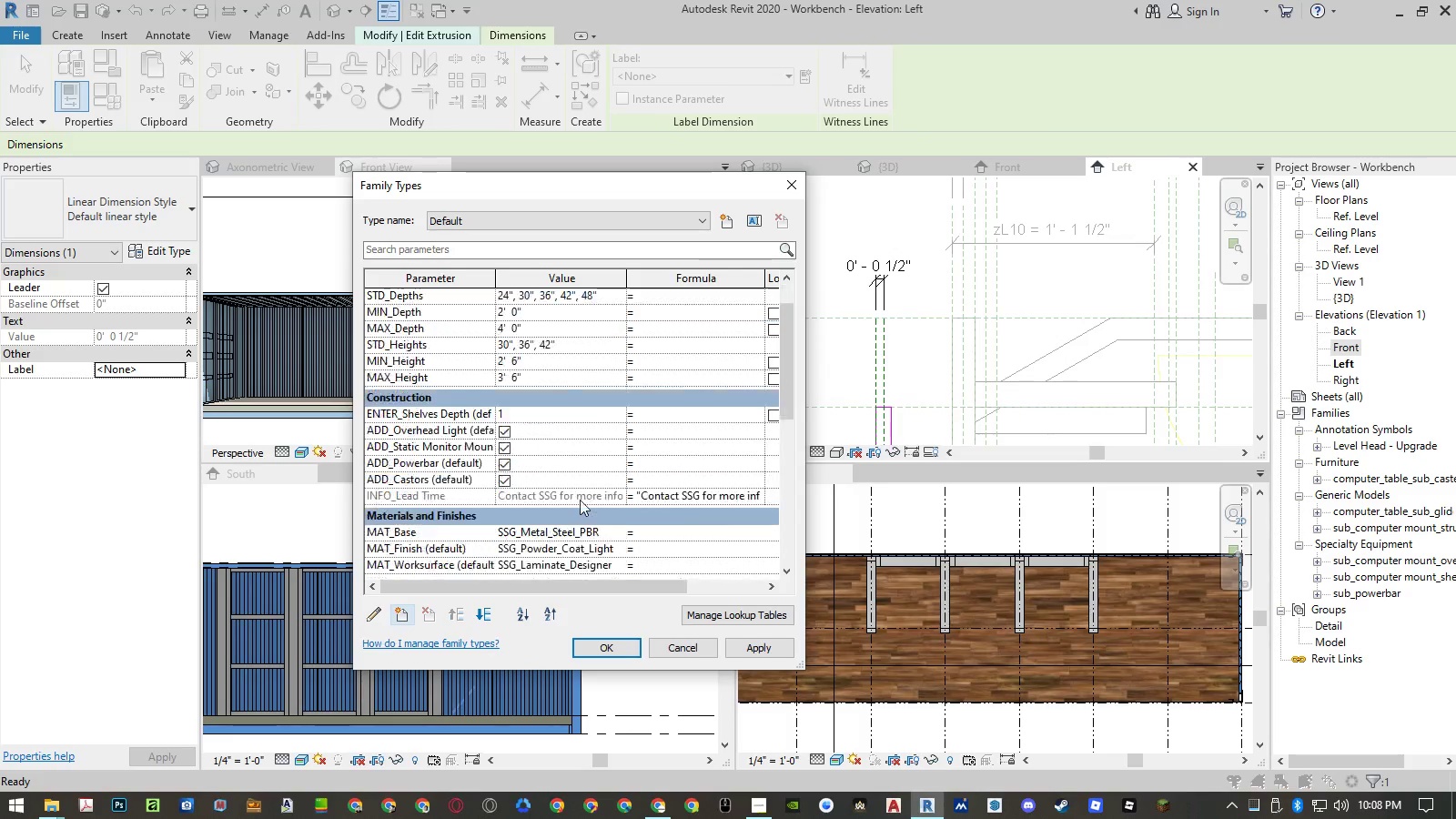 
scroll: coordinate [581, 500], scroll_direction: down, amount: 9.0
 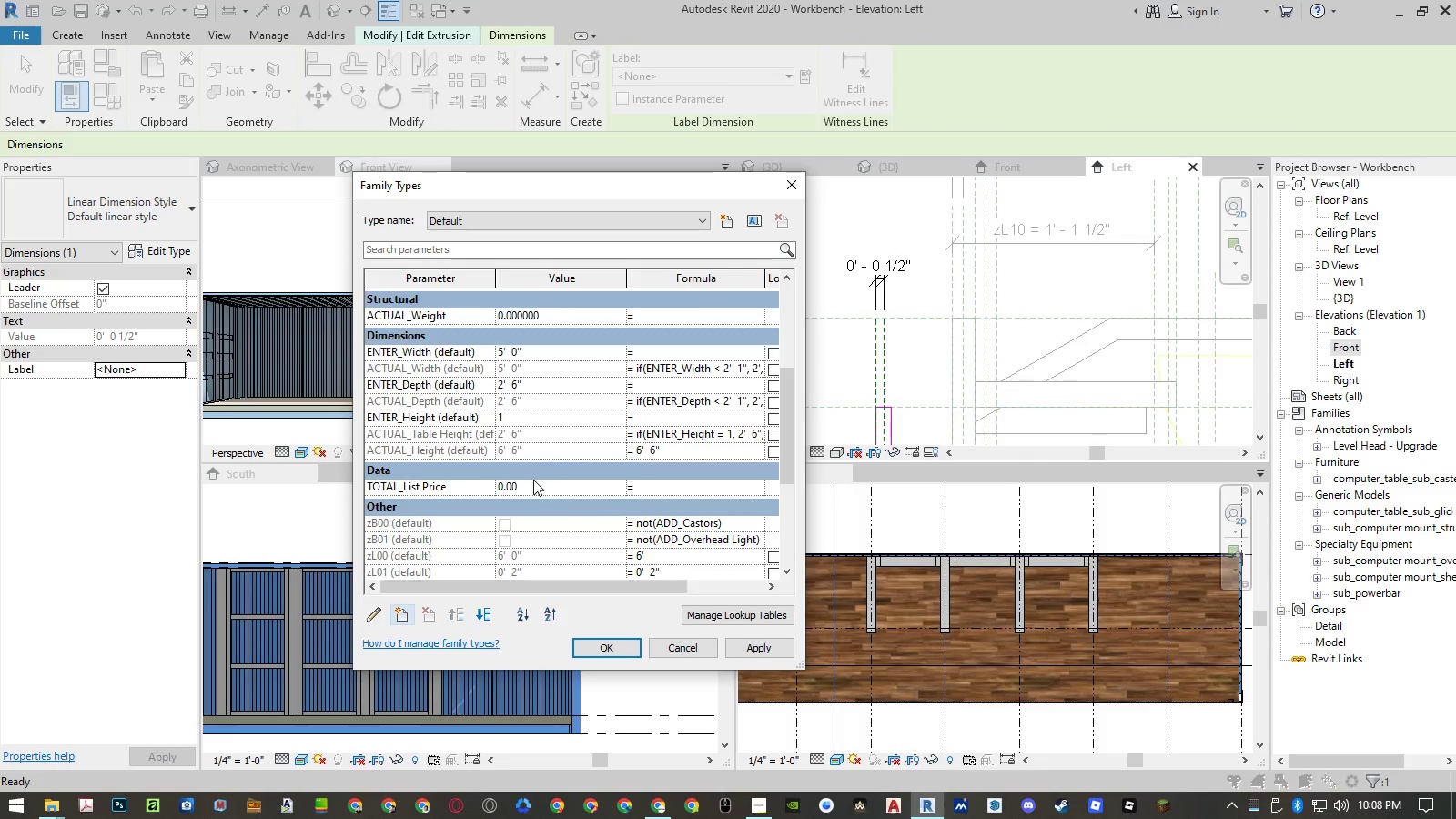 
mouse_move([469, 395])
 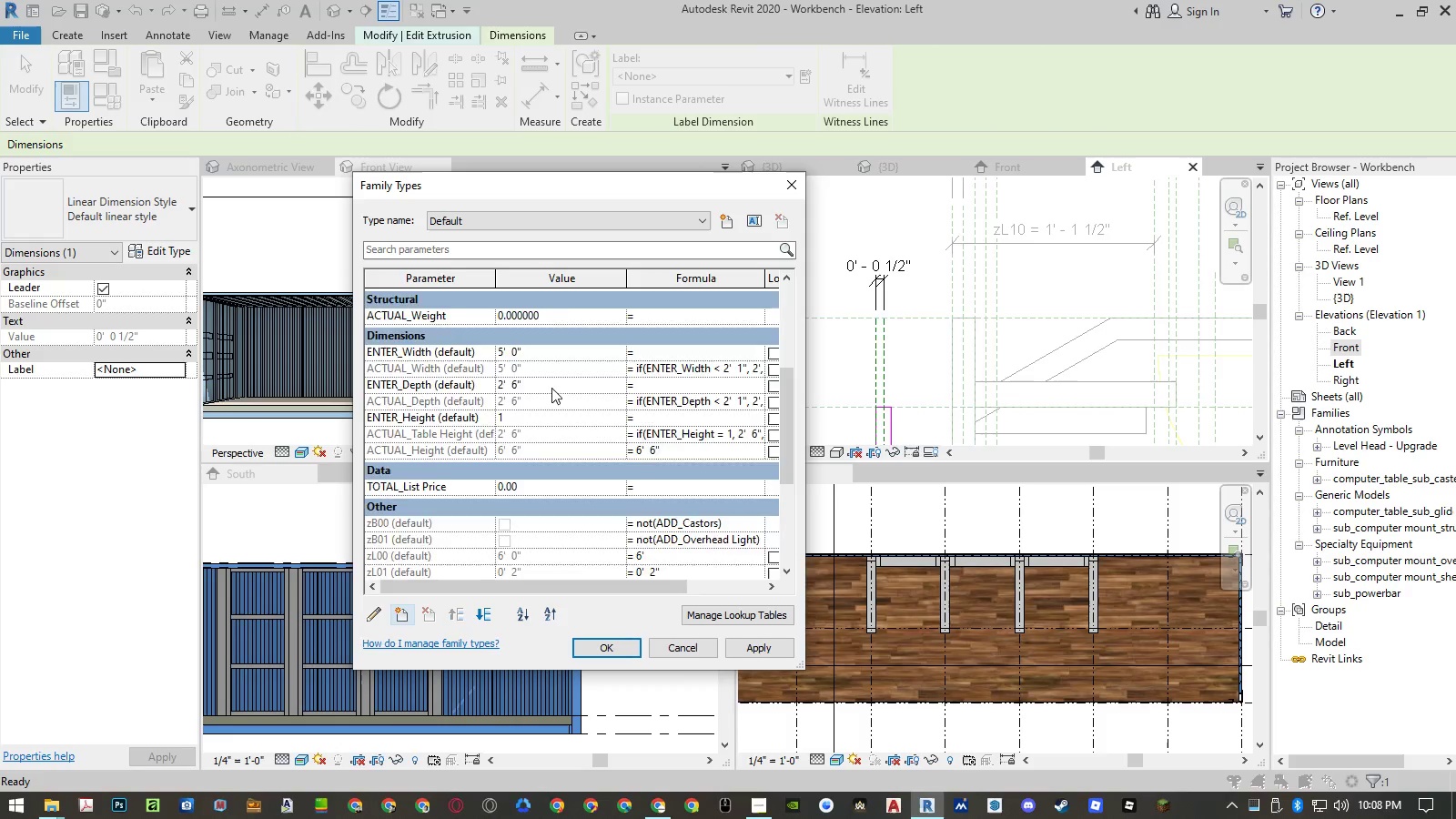 
scroll: coordinate [551, 388], scroll_direction: up, amount: 12.0
 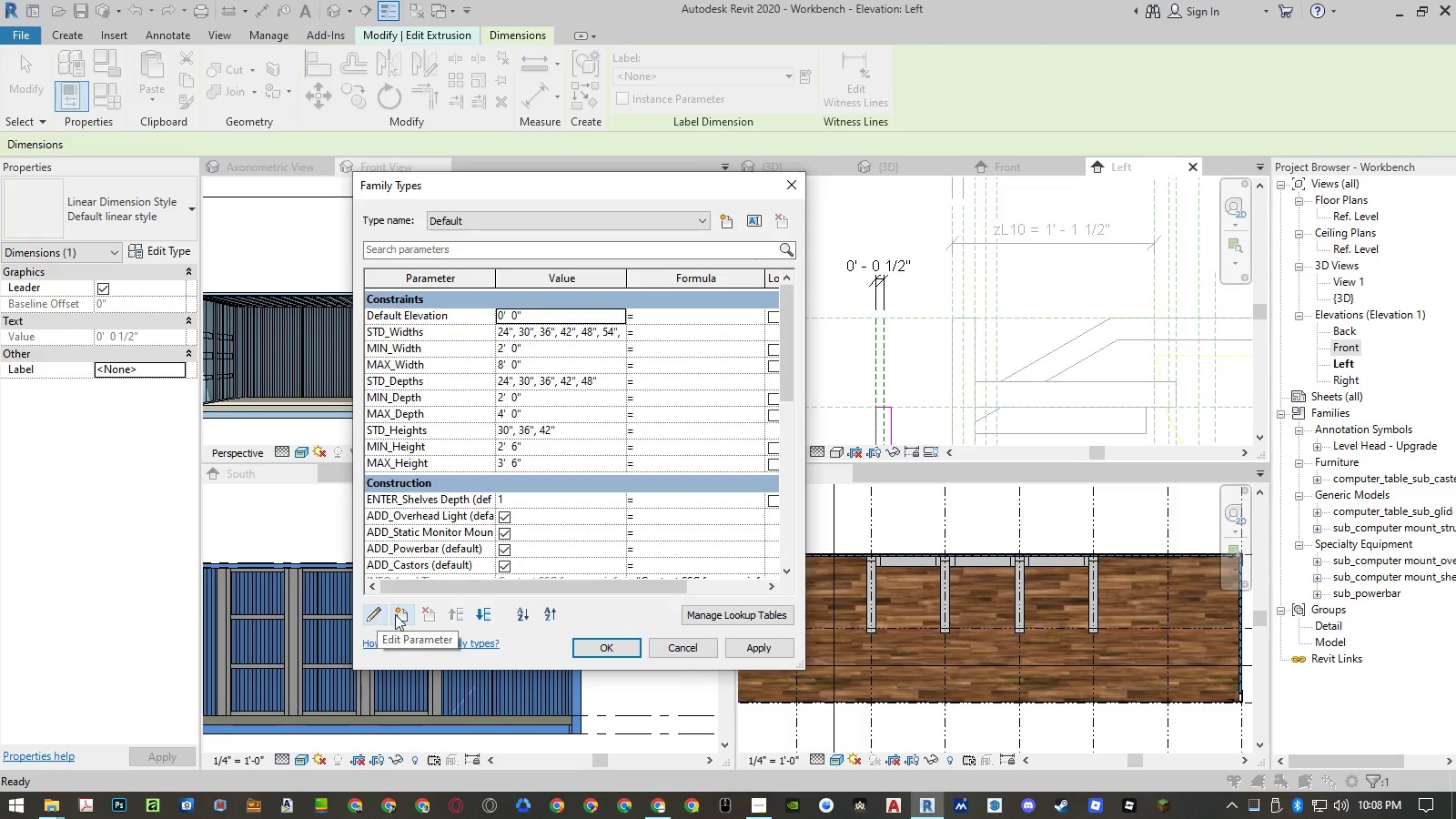 
wait(12.69)
 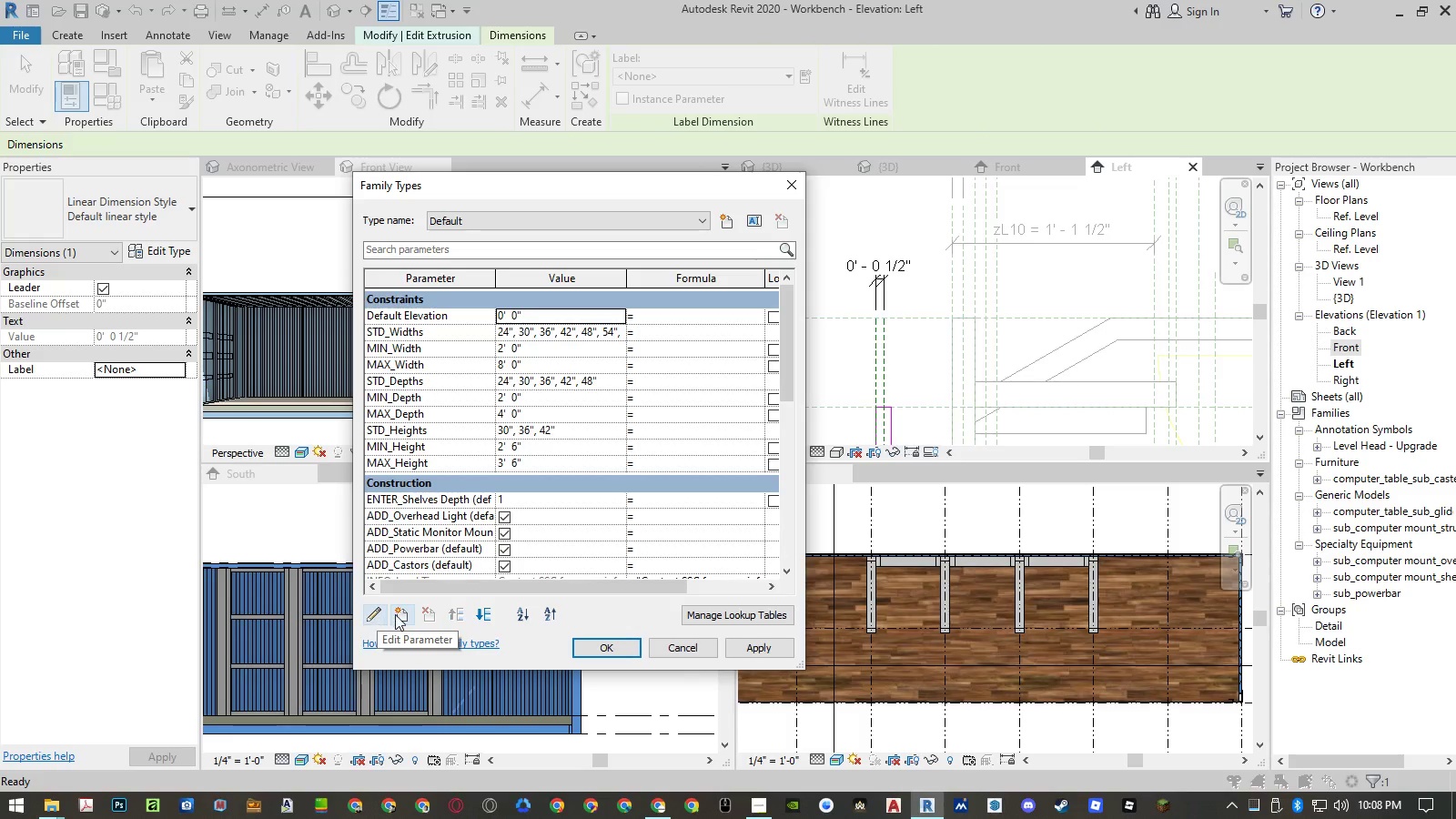 
left_click([693, 652])
 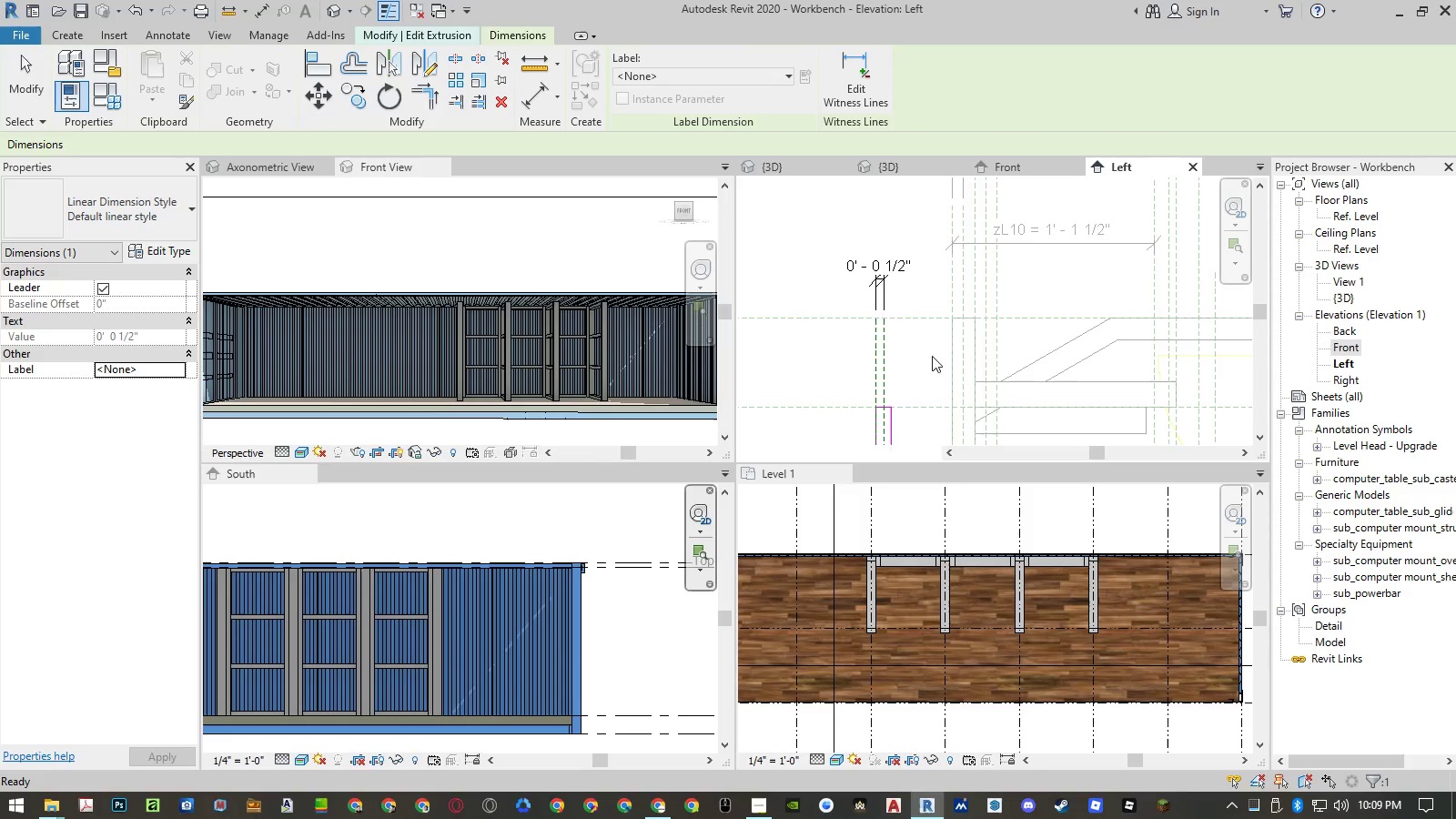 
key(Escape)
 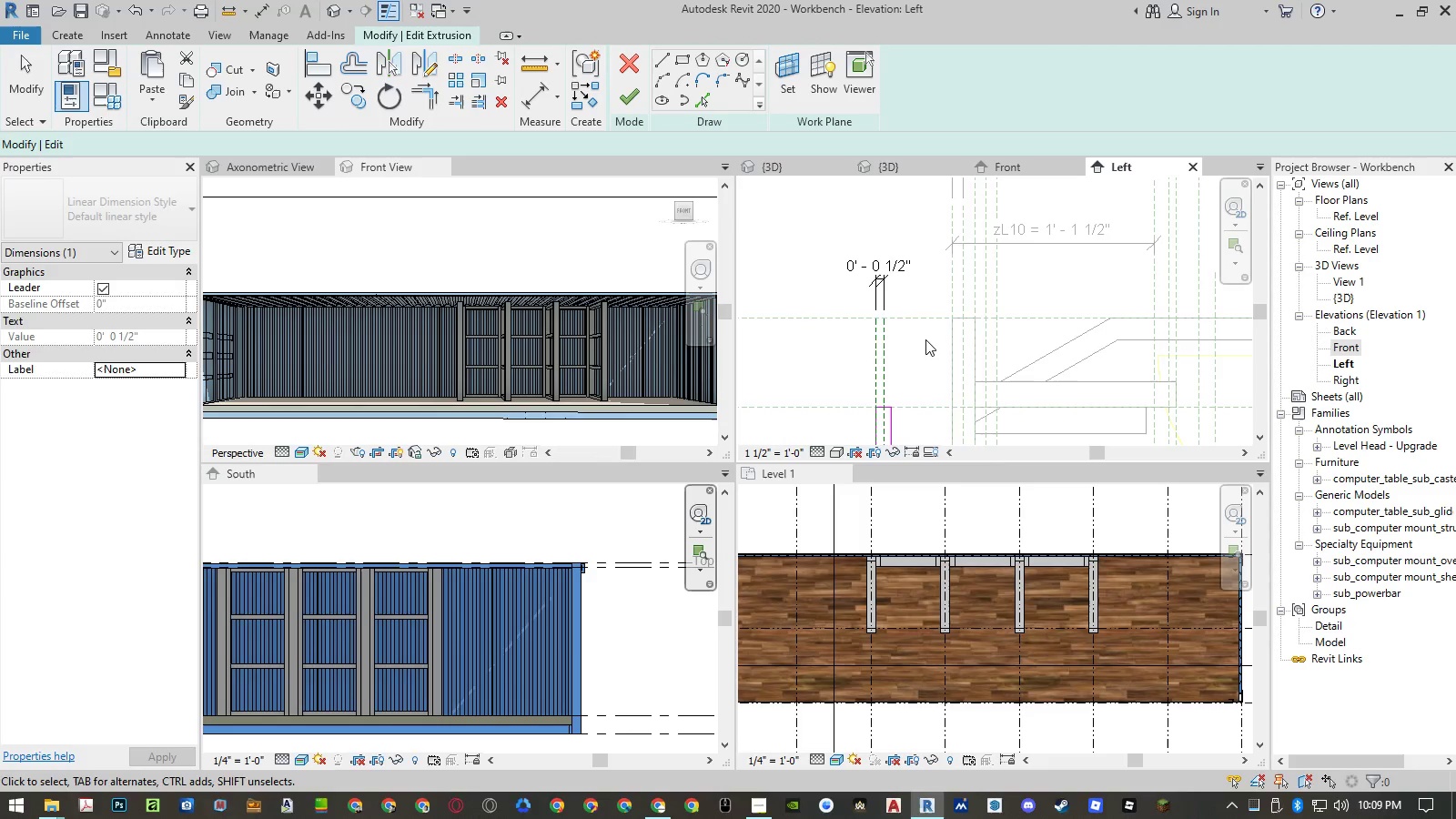 
key(Escape)
 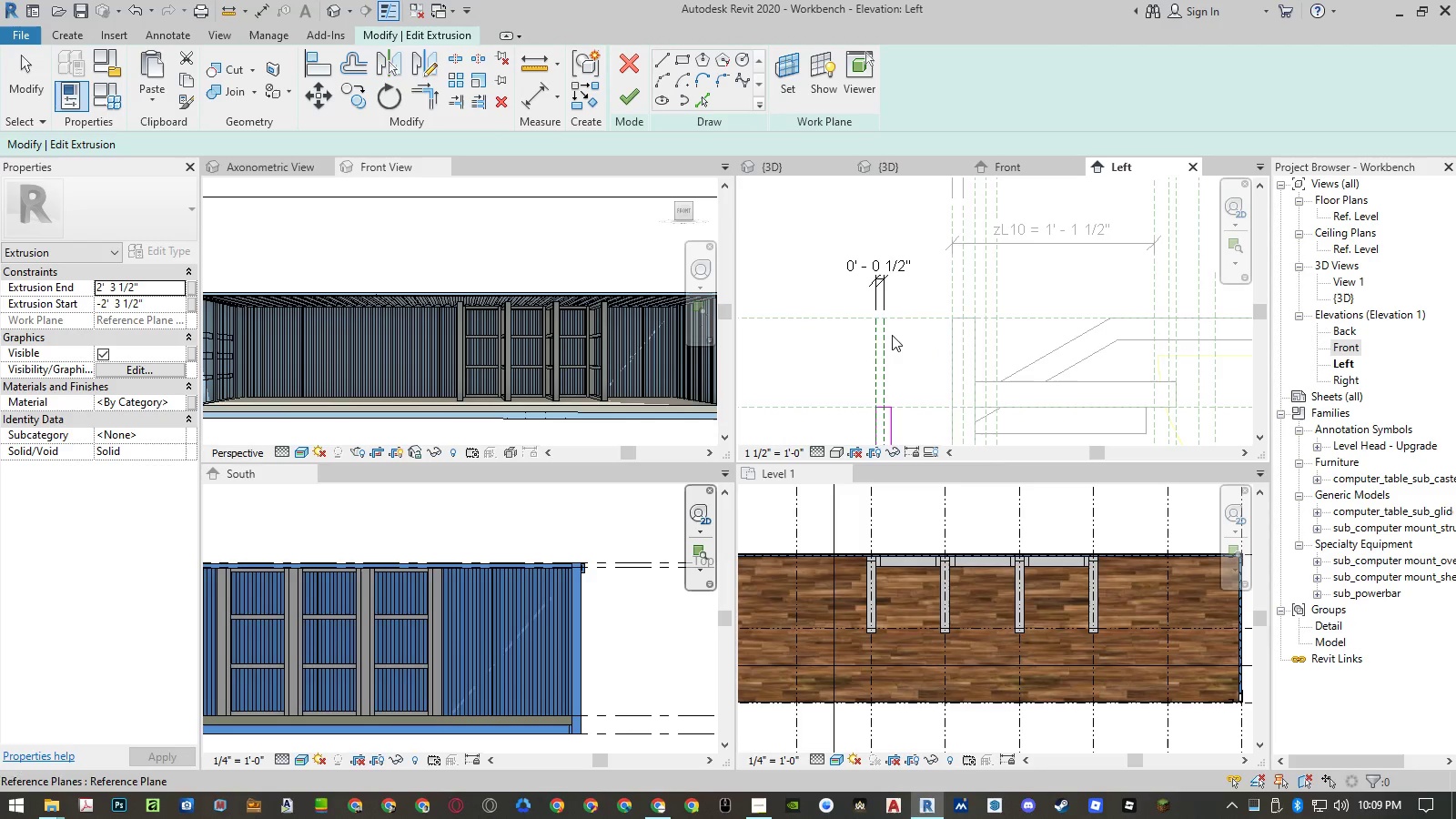 
left_click_drag(start_coordinate=[898, 336], to_coordinate=[868, 354])
 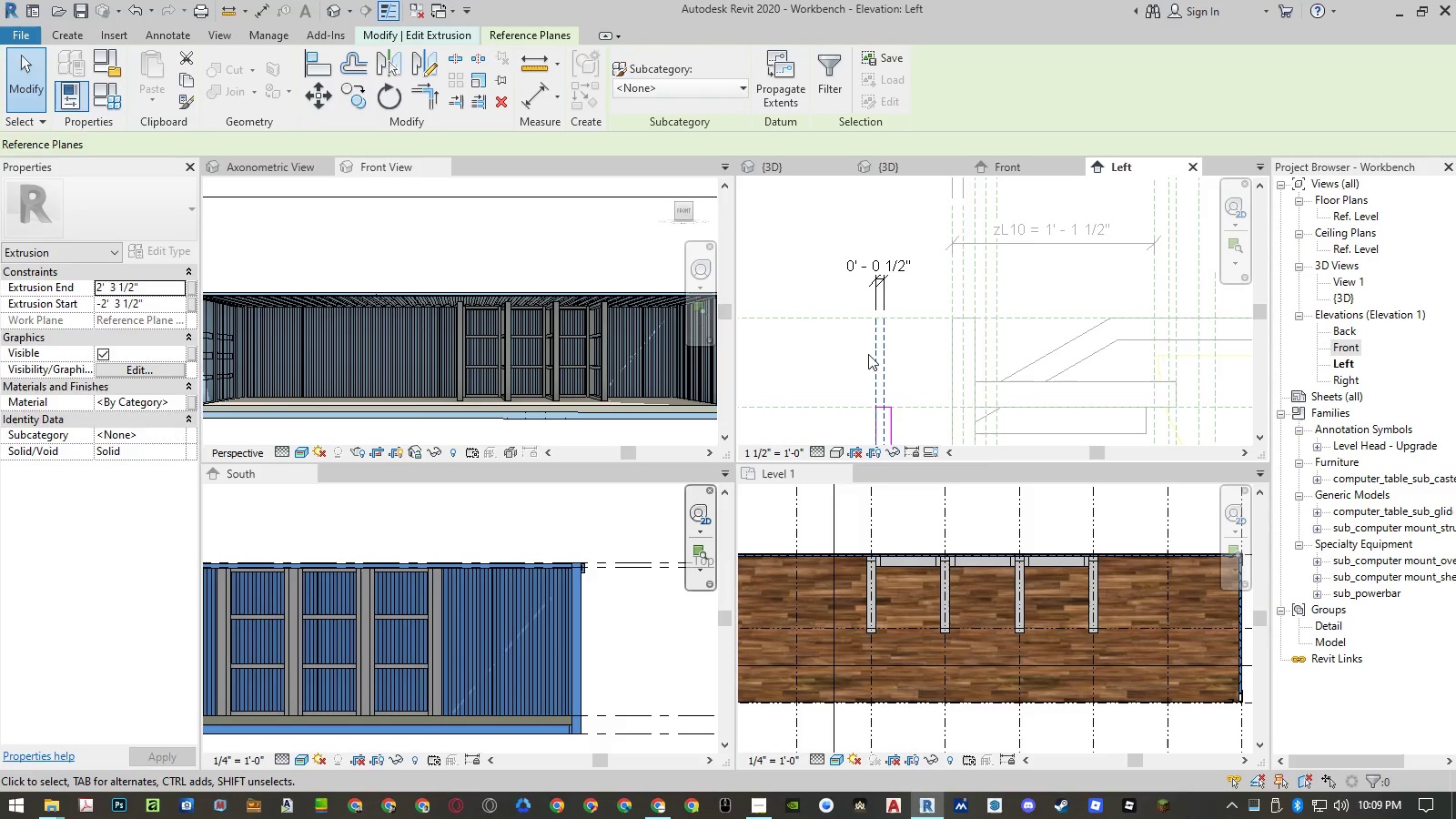 
key(Delete)
 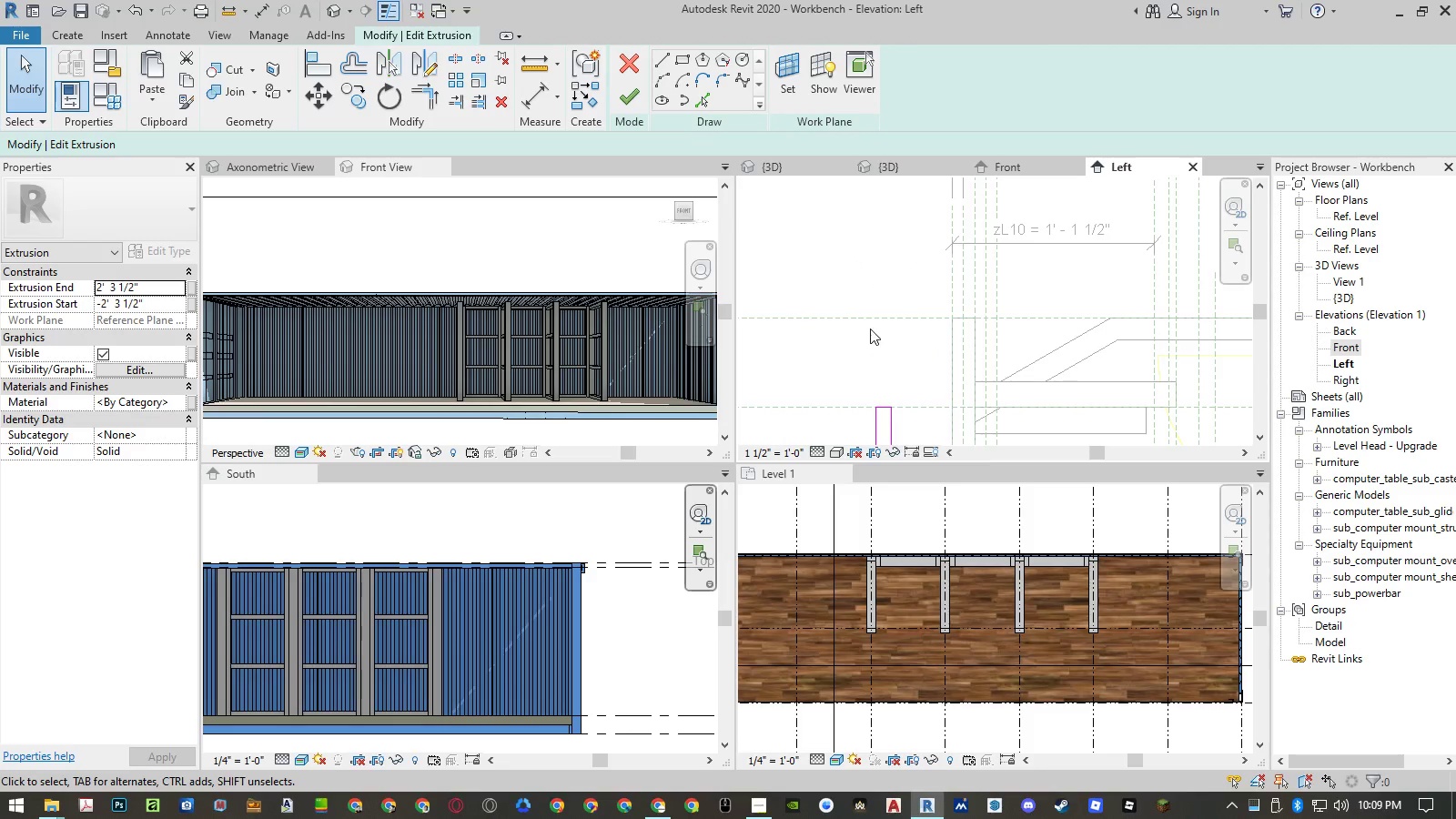 
scroll: coordinate [866, 319], scroll_direction: down, amount: 4.0
 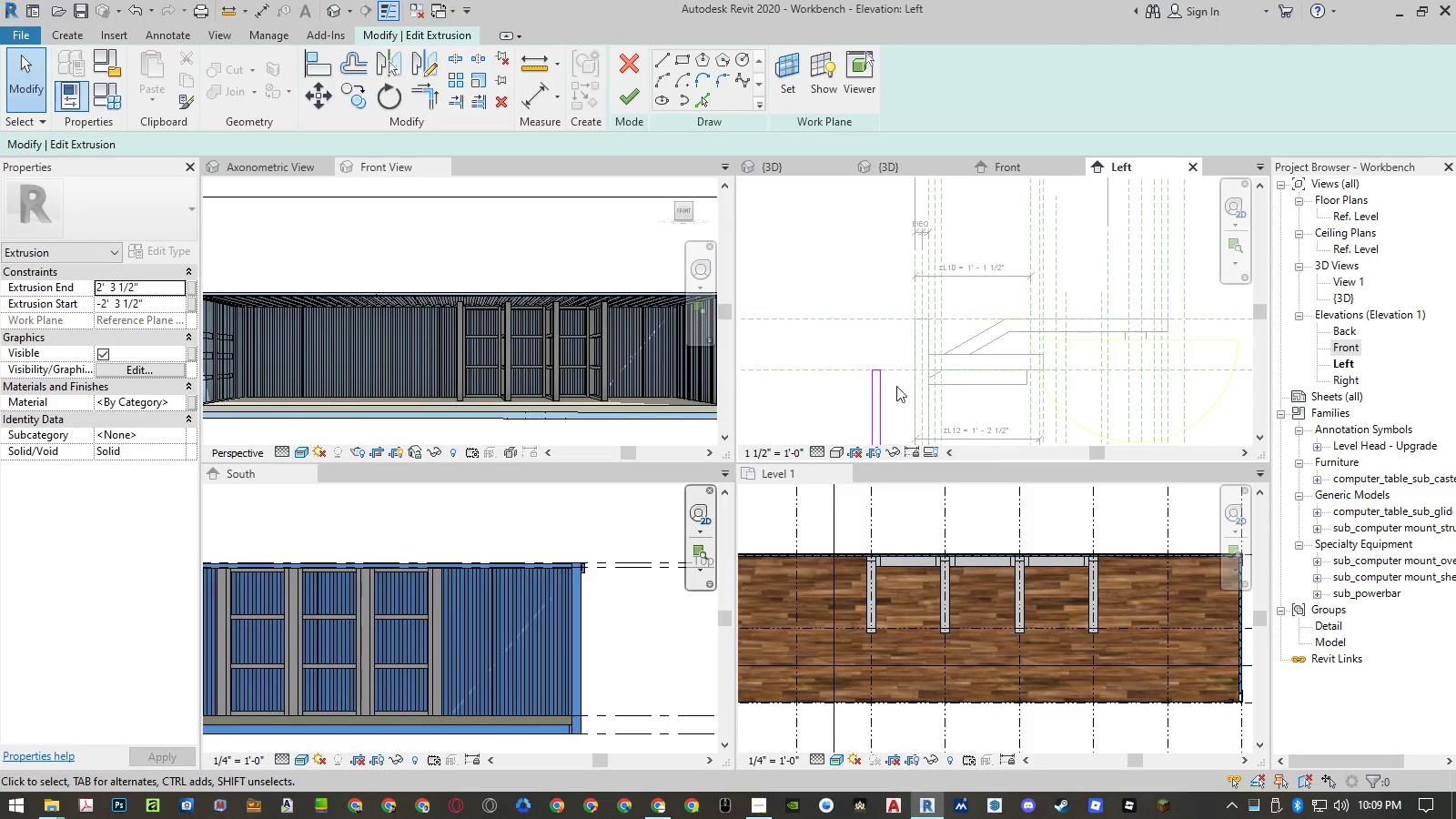 
scroll: coordinate [905, 402], scroll_direction: up, amount: 4.0
 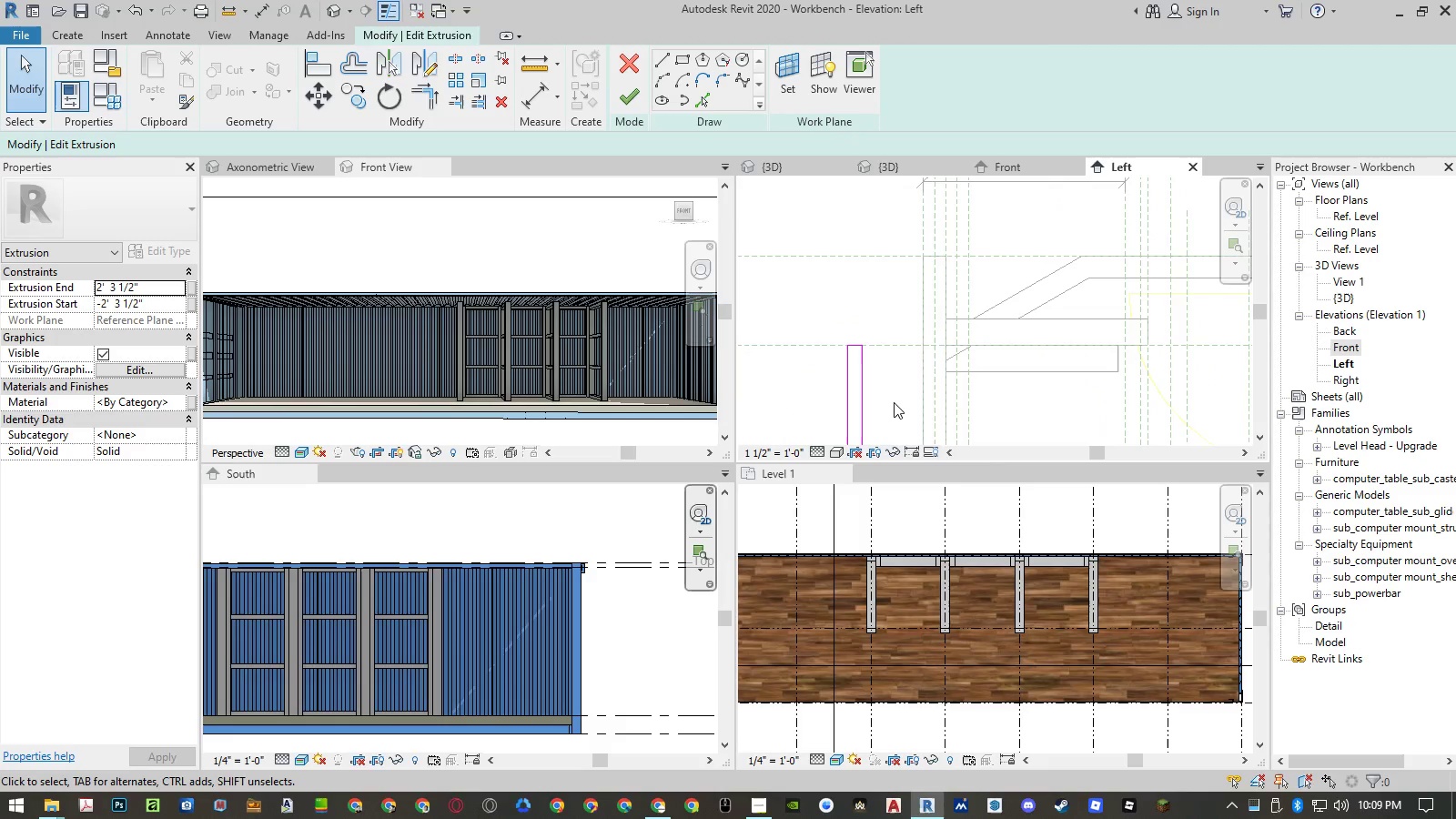 
type(al)
 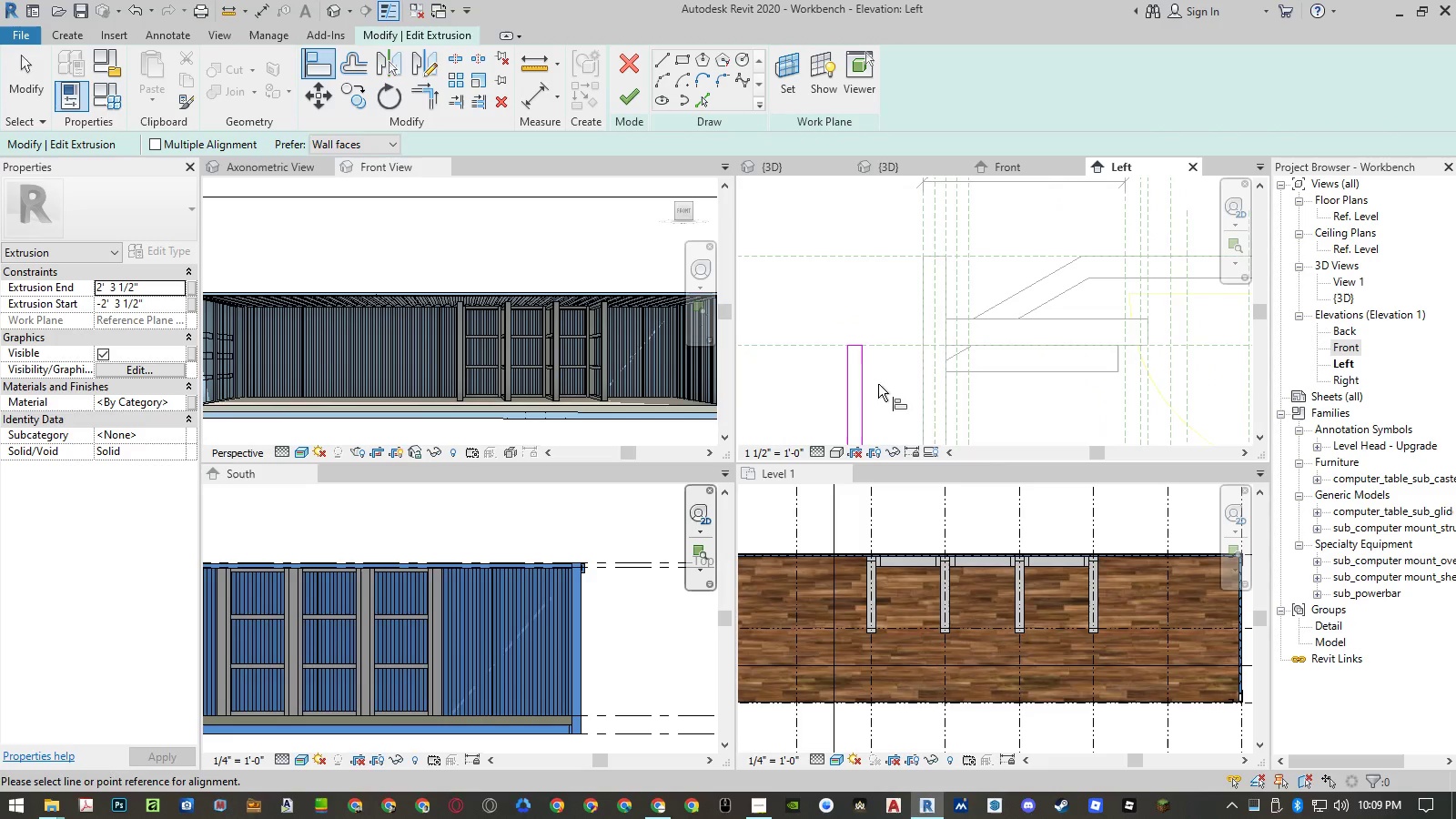 
key(Escape)
 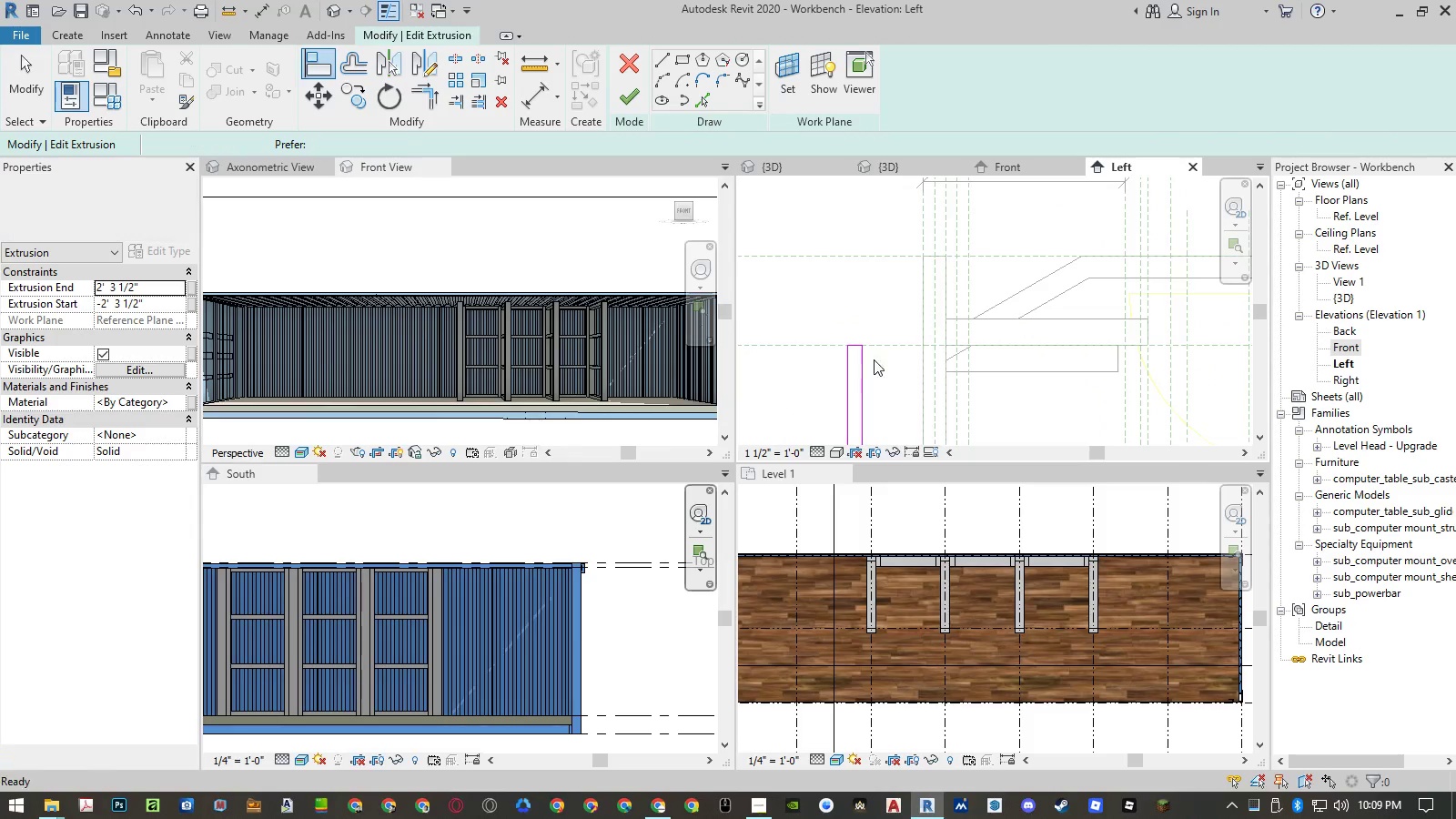 
key(Escape)
 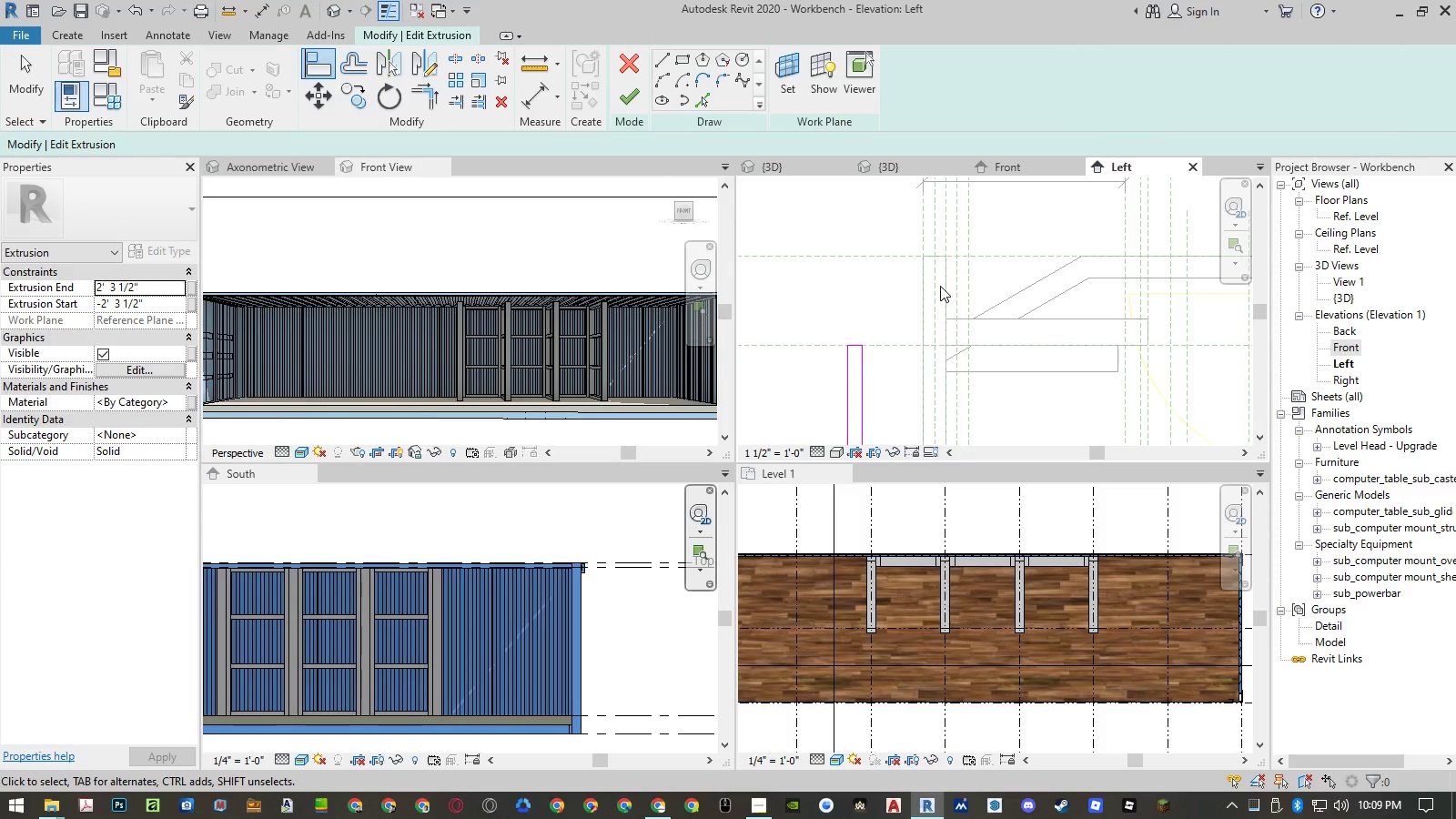 
left_click([944, 286])
 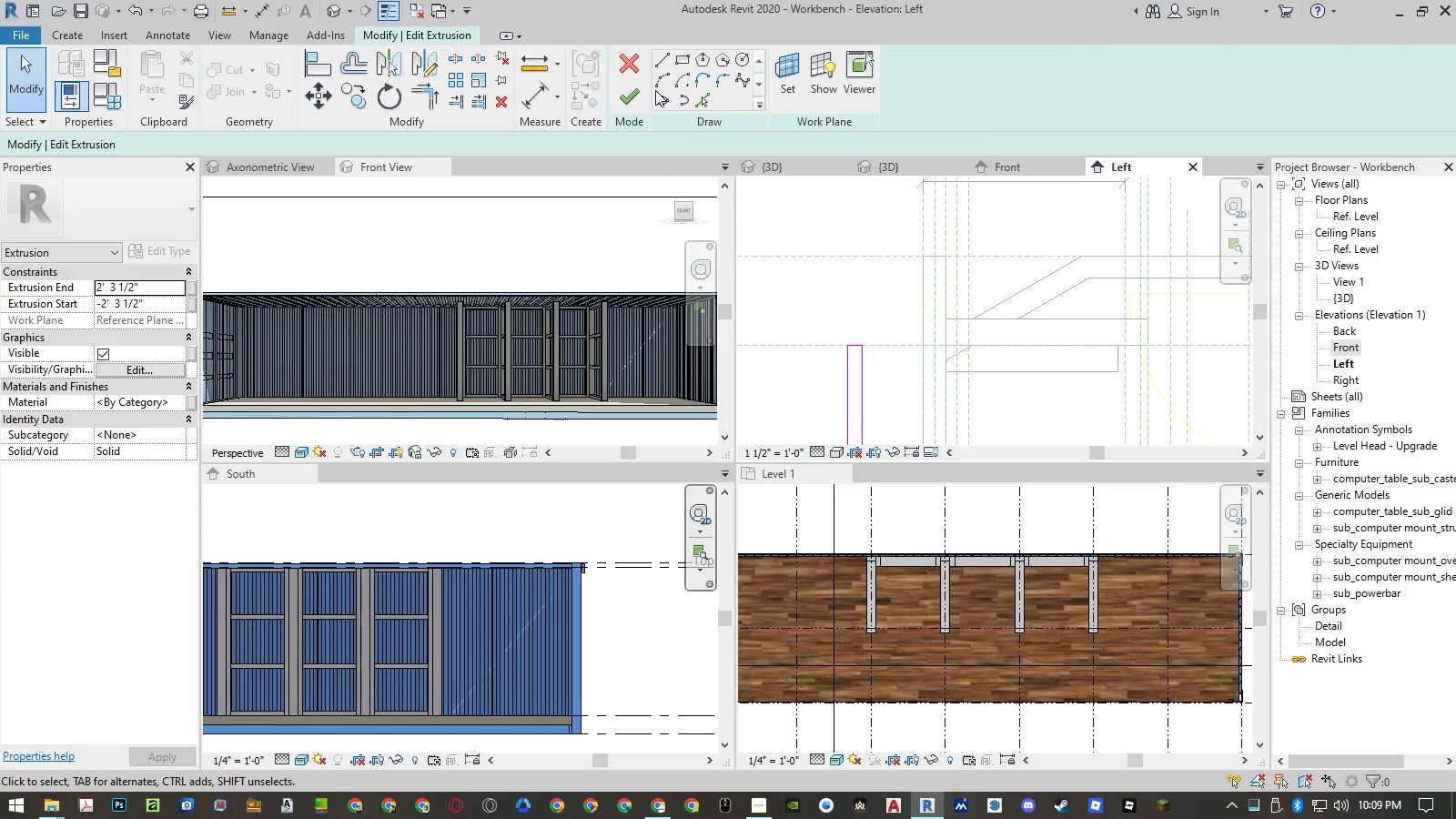 
left_click([639, 96])
 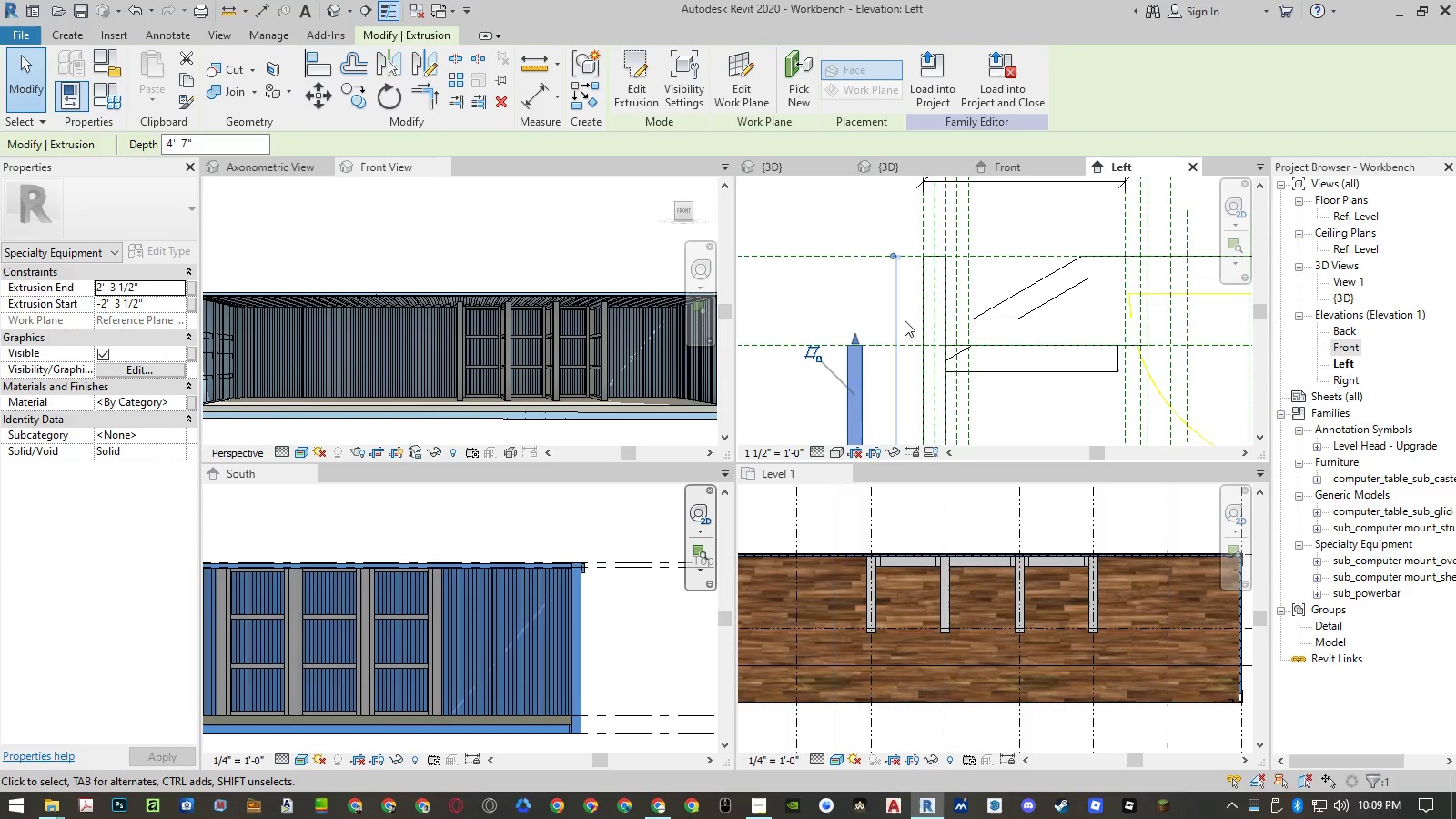 
left_click([639, 96])
 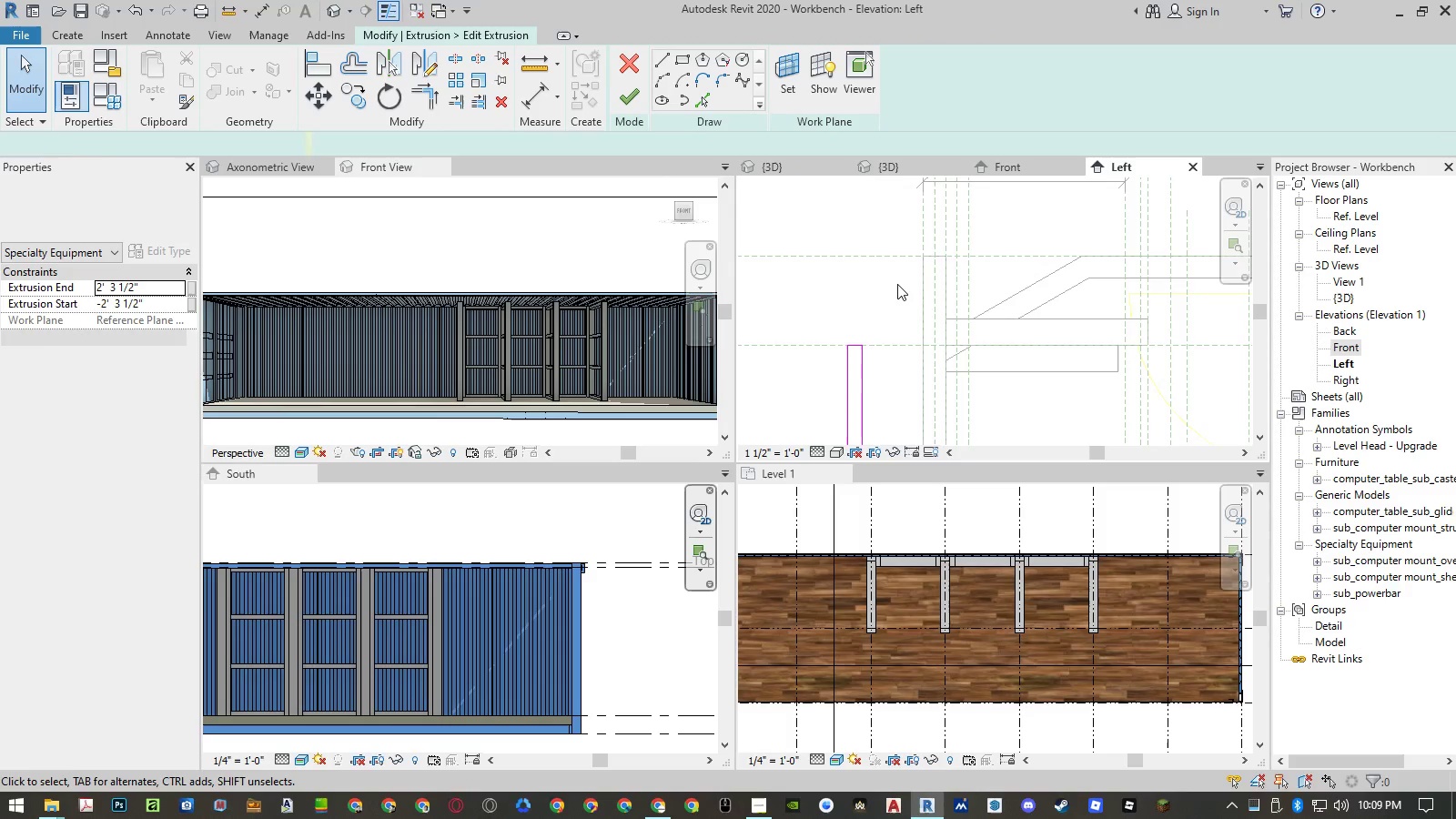 
left_click([897, 285])
 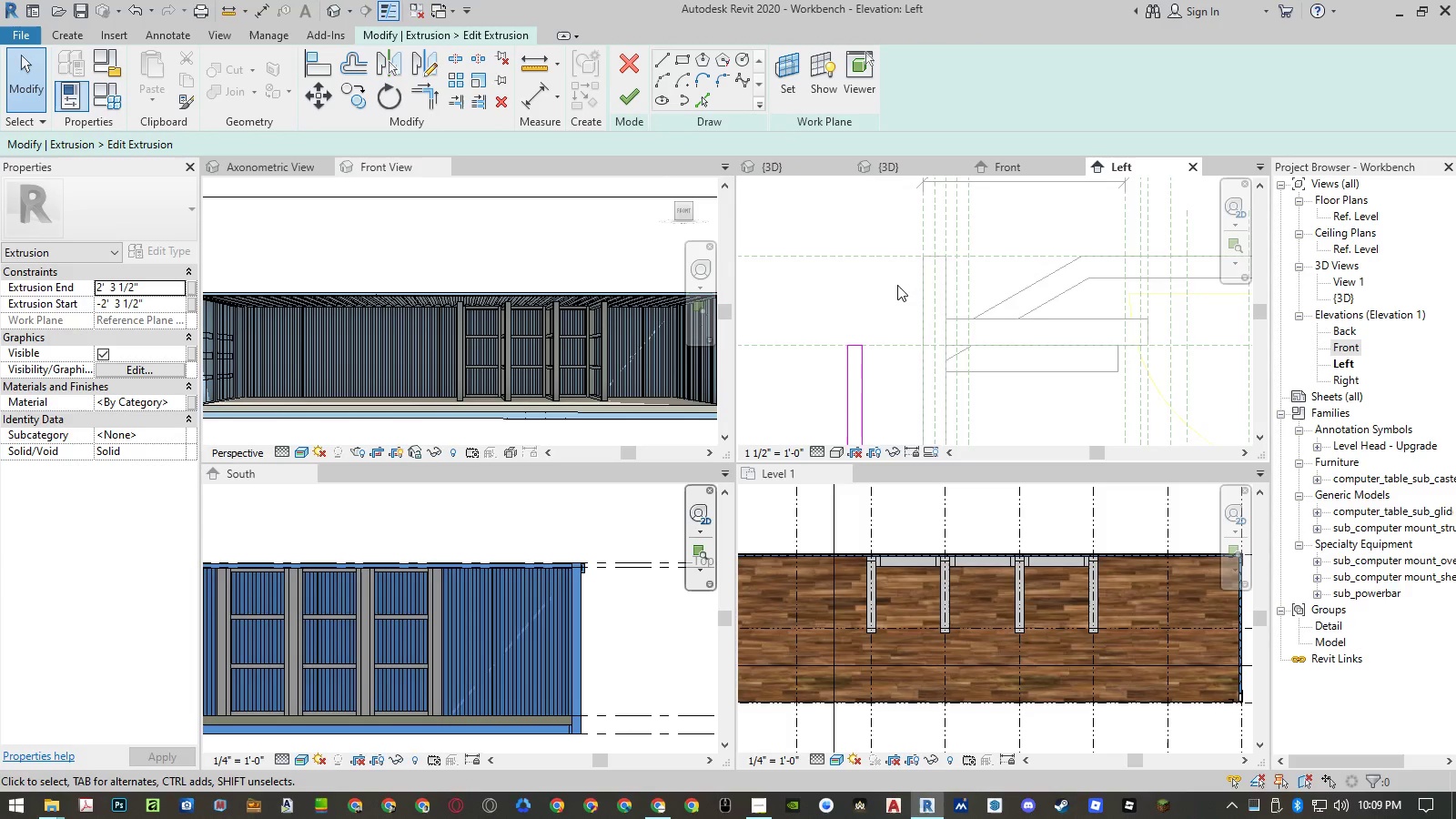 
type(al)
 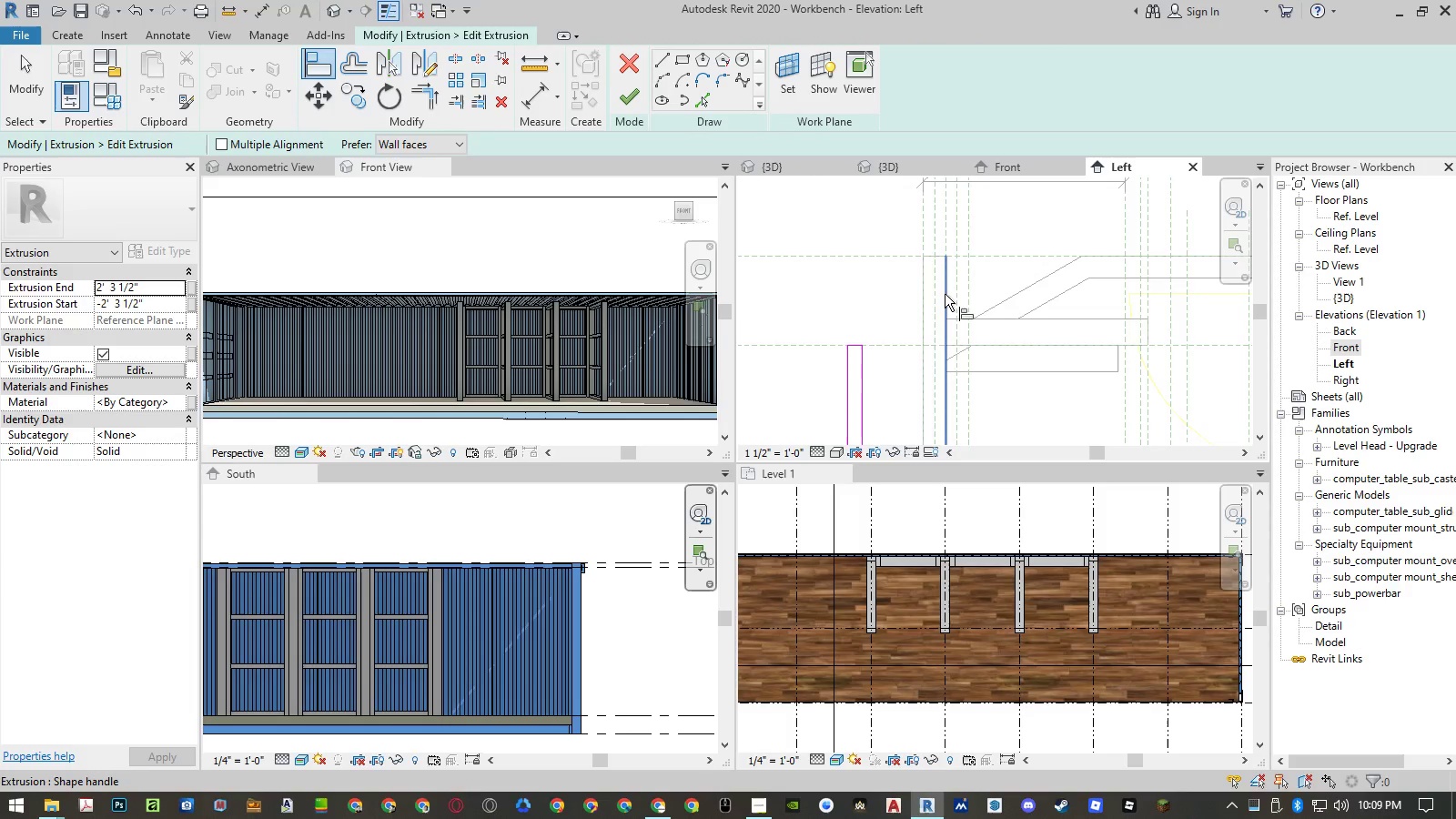 
left_click([945, 294])
 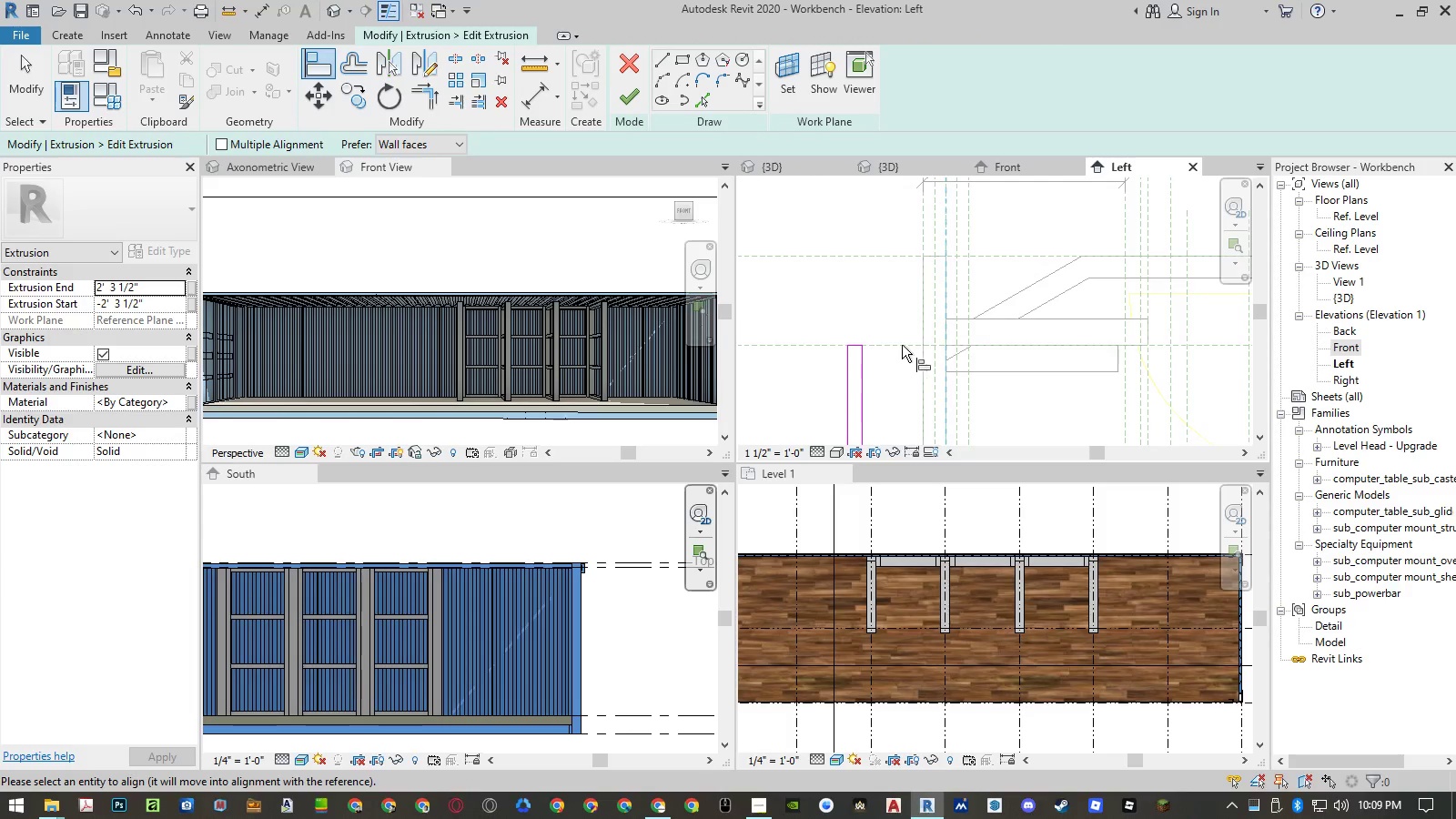 
key(Escape)
type(al)
 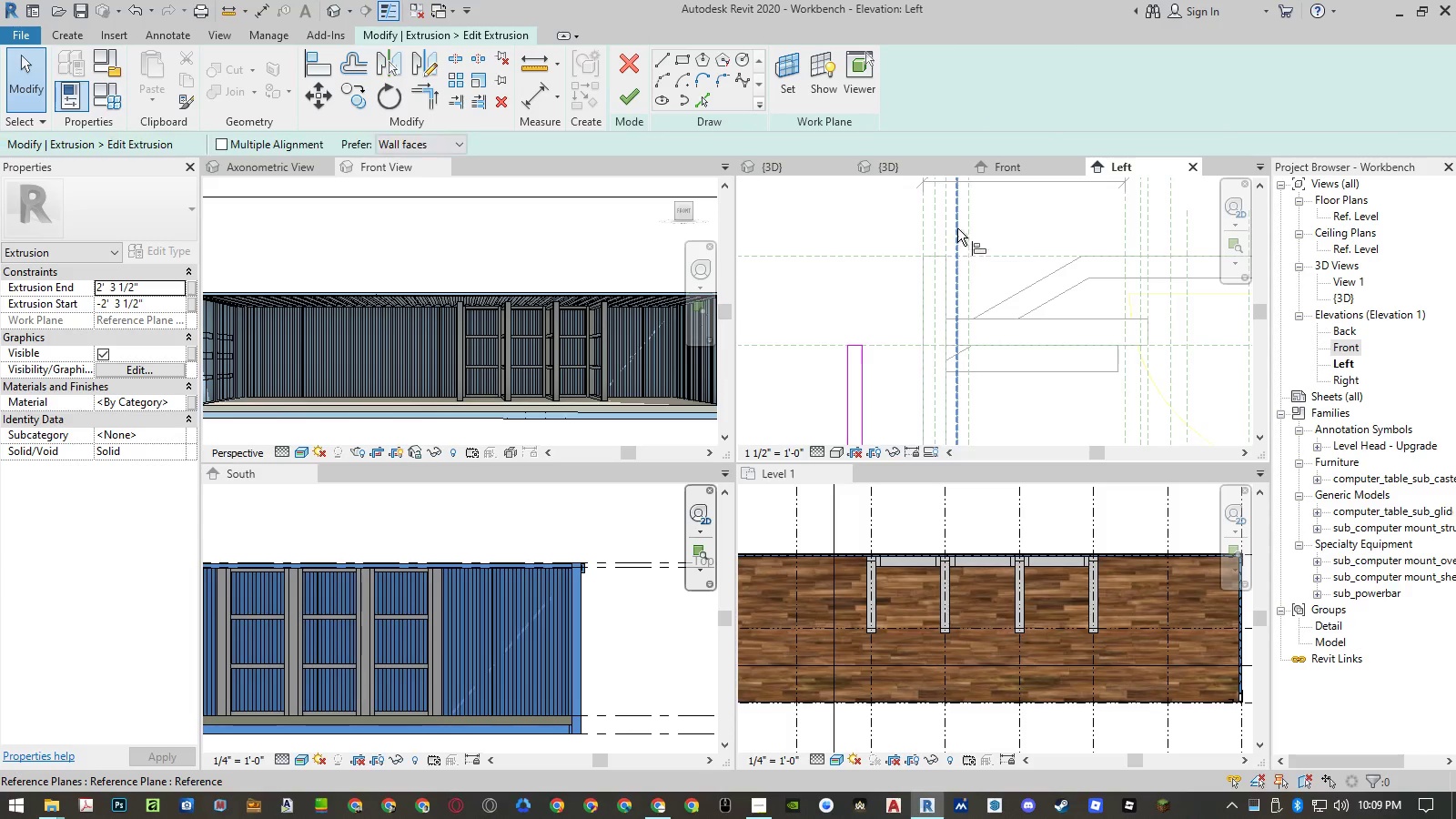 
hold_key(key=Escape, duration=4.47)
 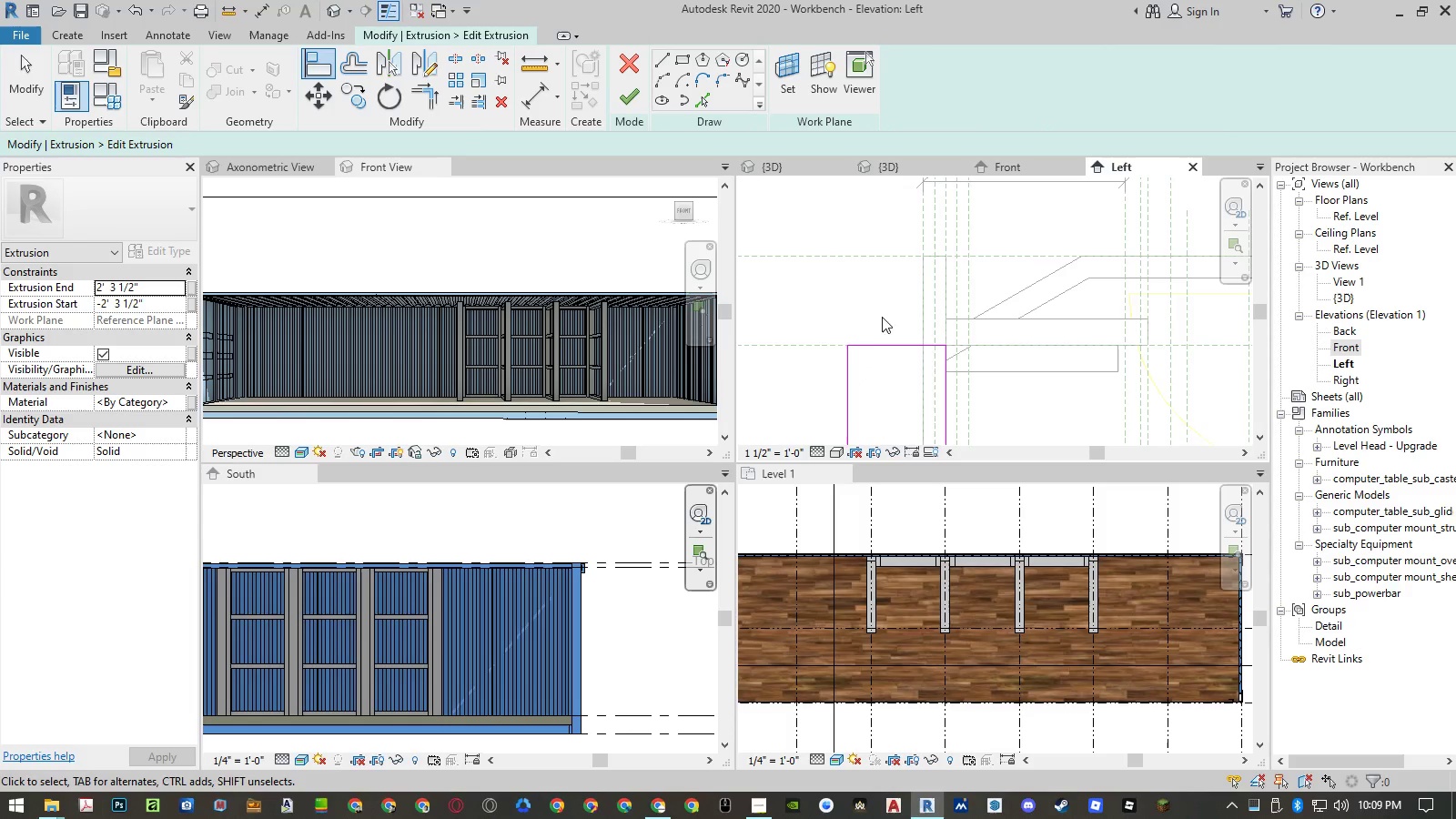 
left_click([948, 223])
 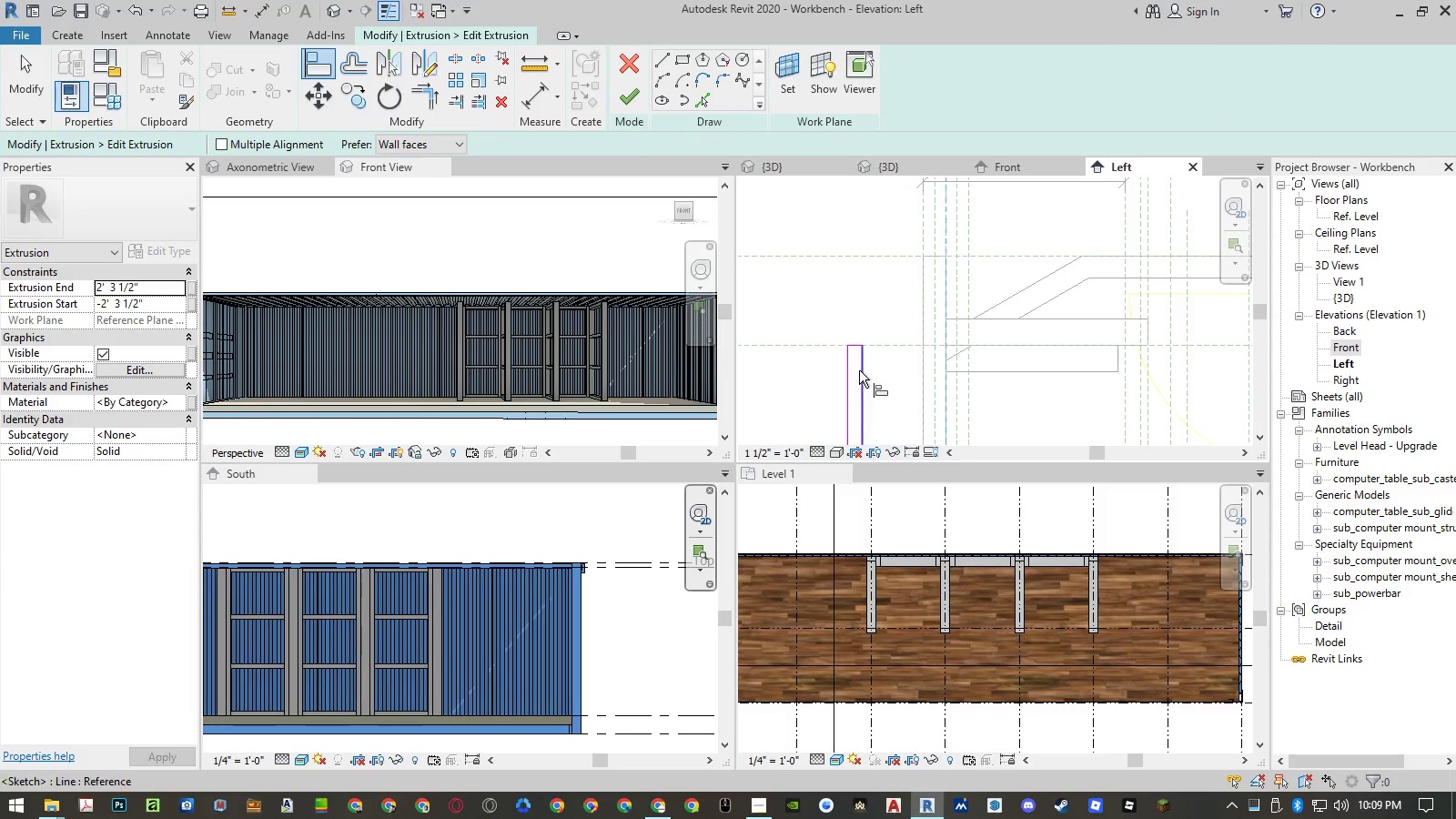 
left_click([859, 370])
 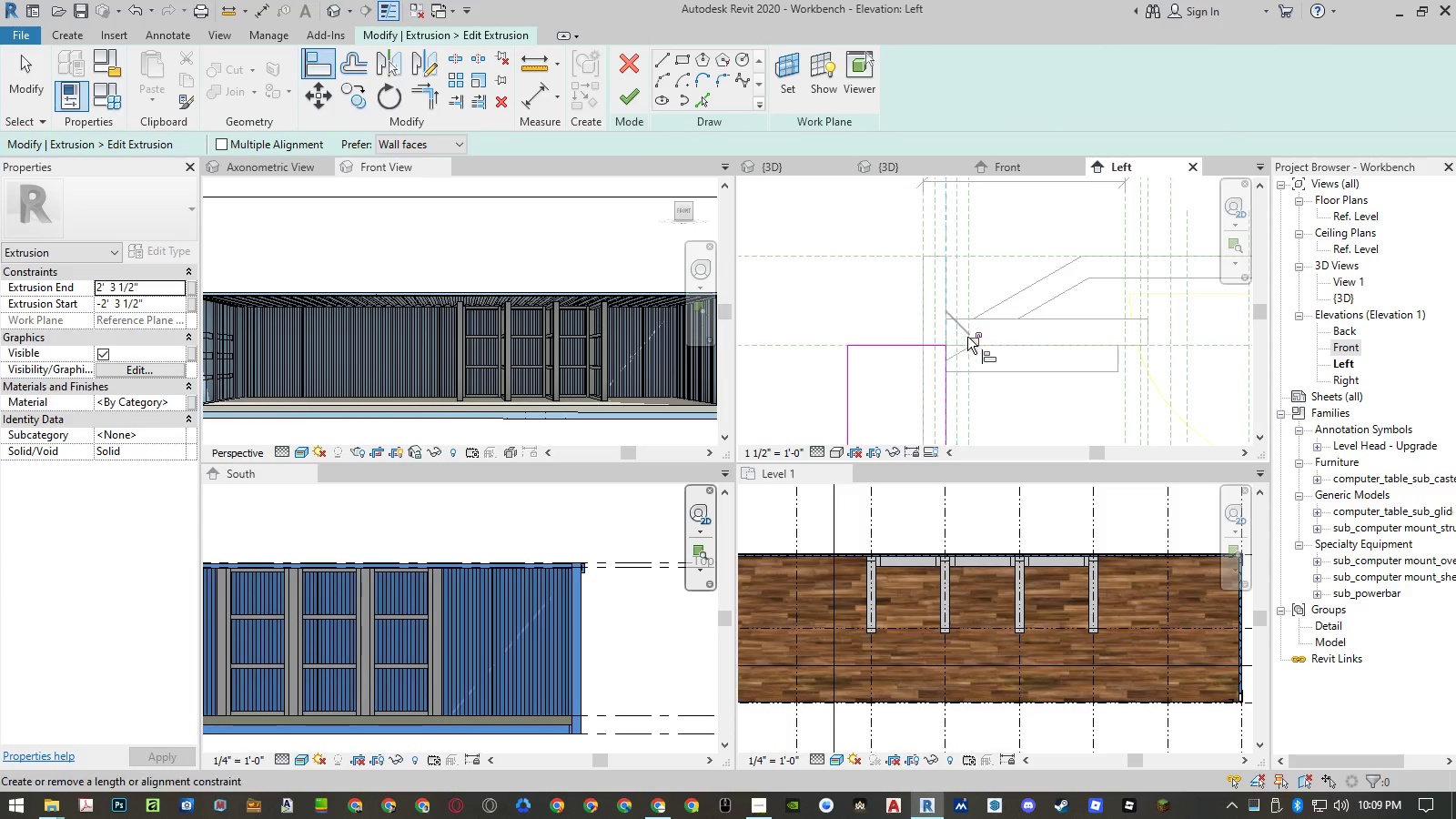 
left_click([974, 339])
 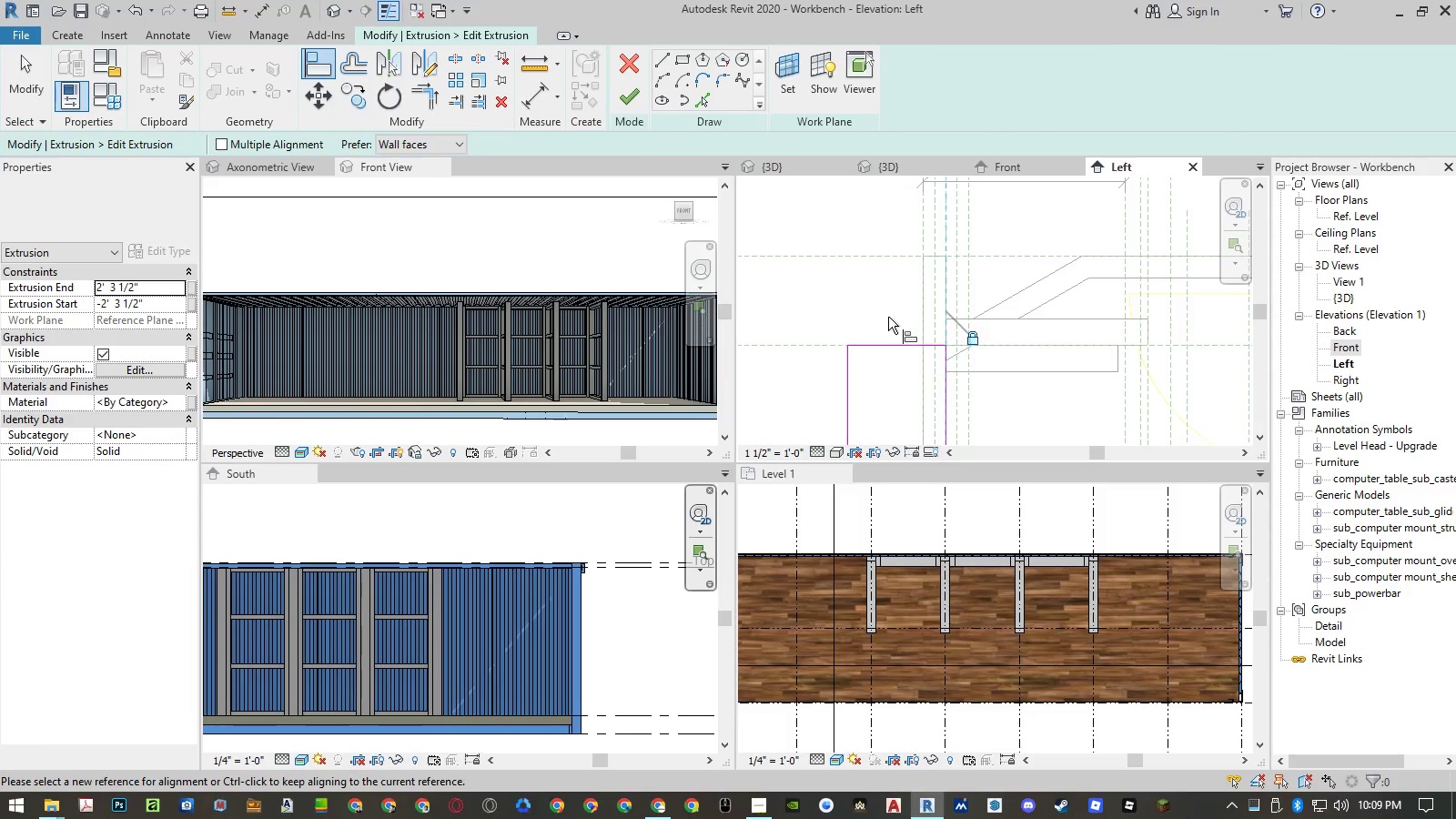 
key(Escape)
 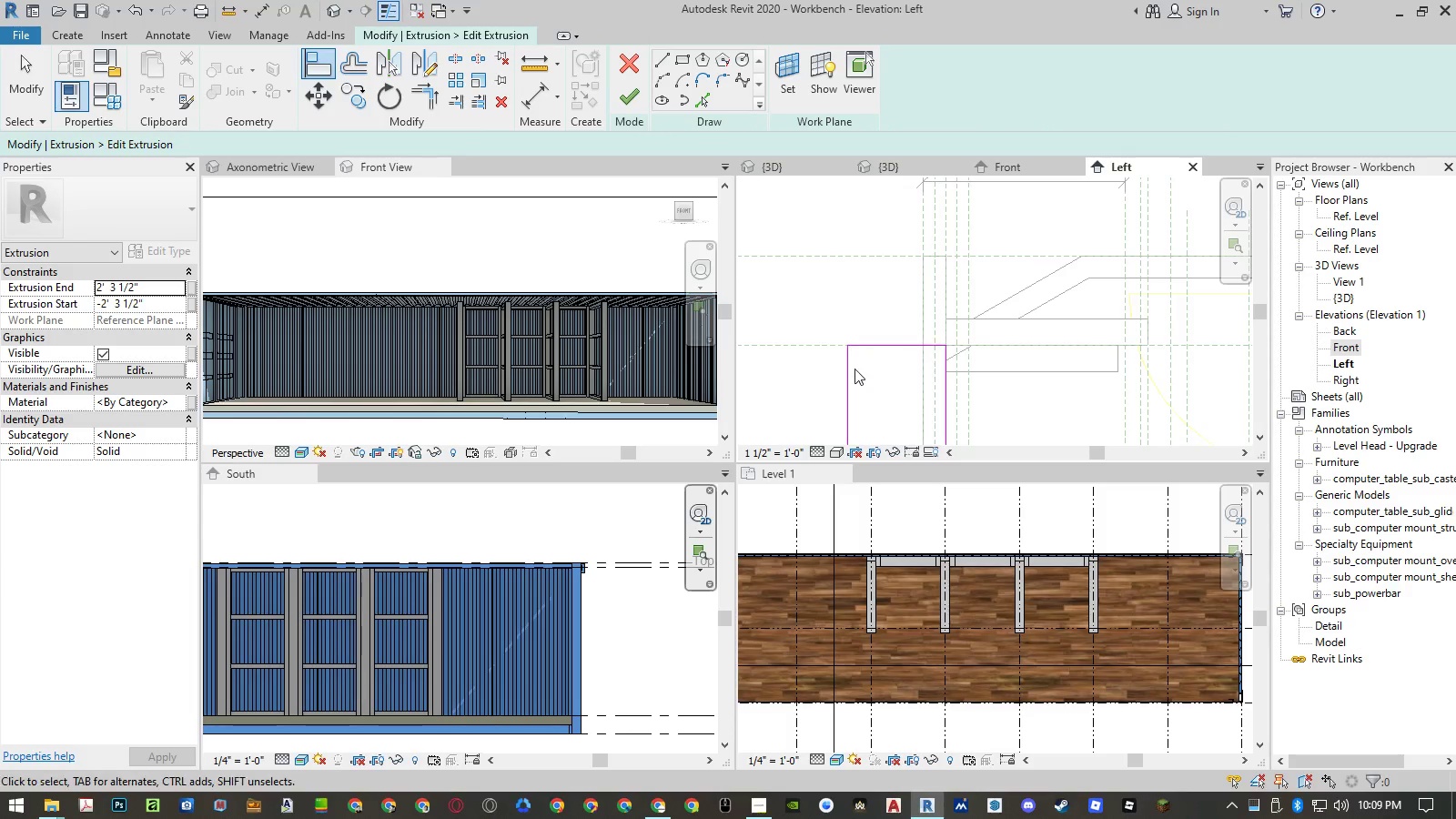 
left_click_drag(start_coordinate=[852, 375], to_coordinate=[929, 356])
 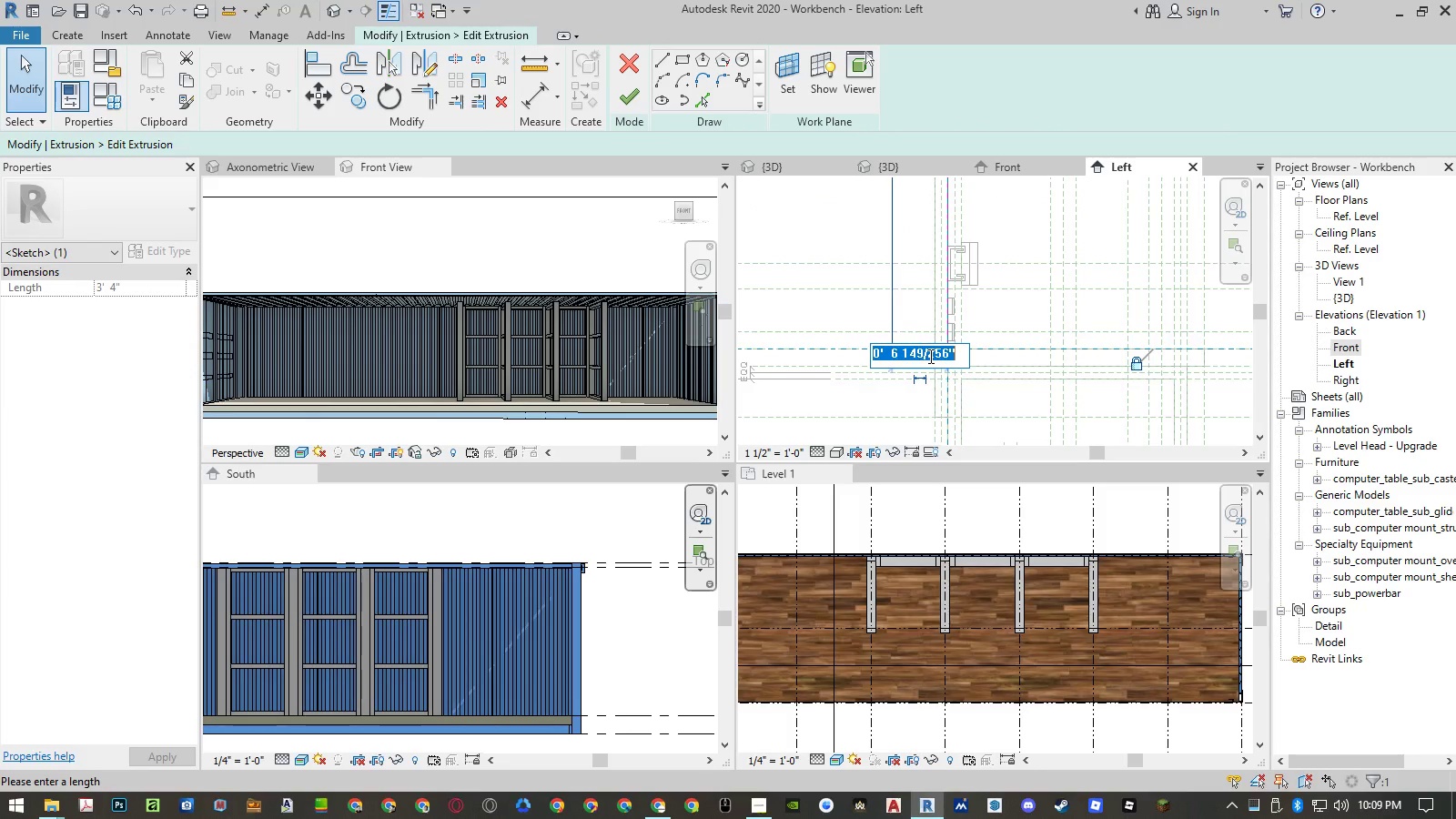 
scroll: coordinate [925, 326], scroll_direction: down, amount: 4.0
 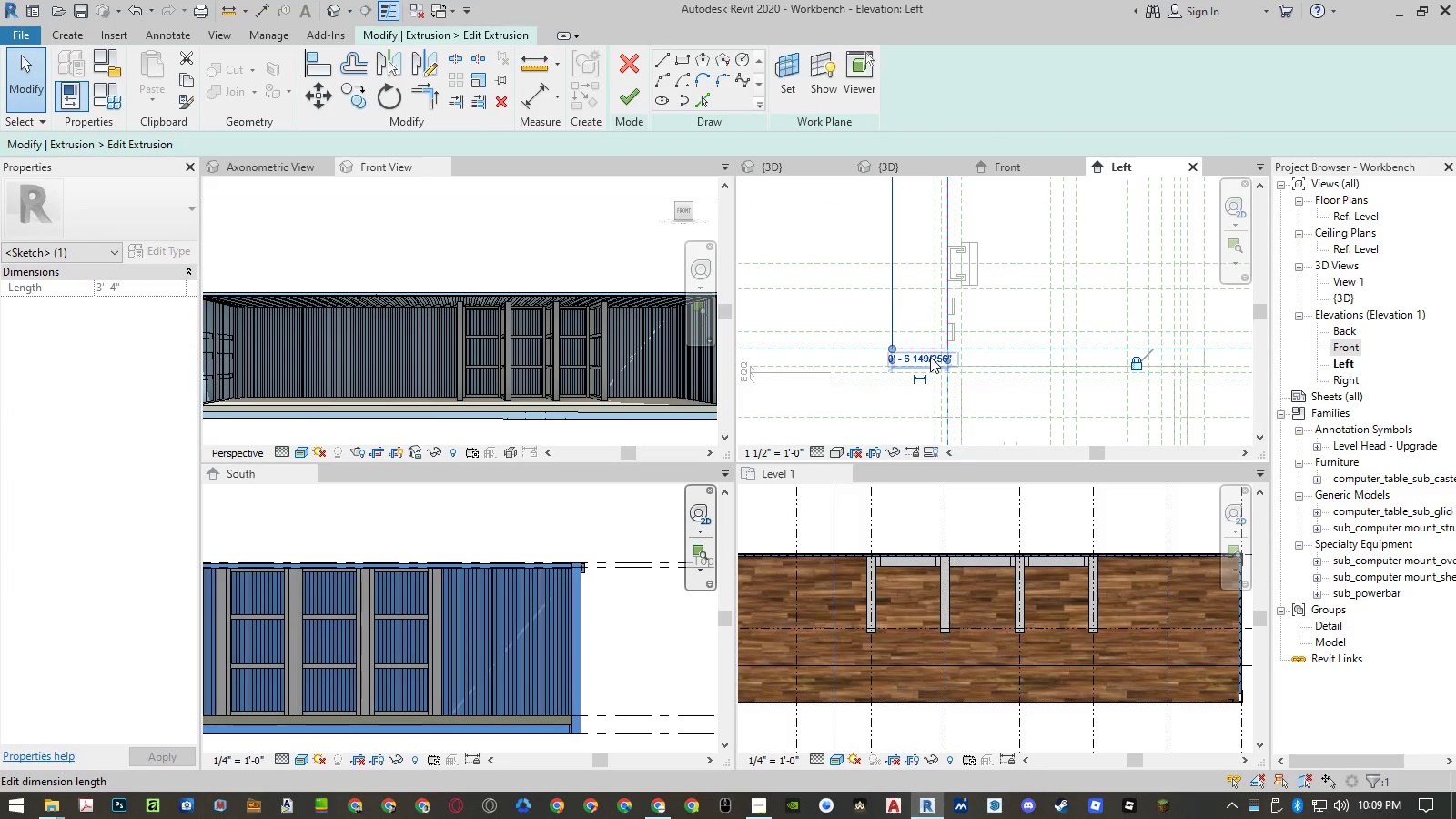 
left_click([929, 356])
 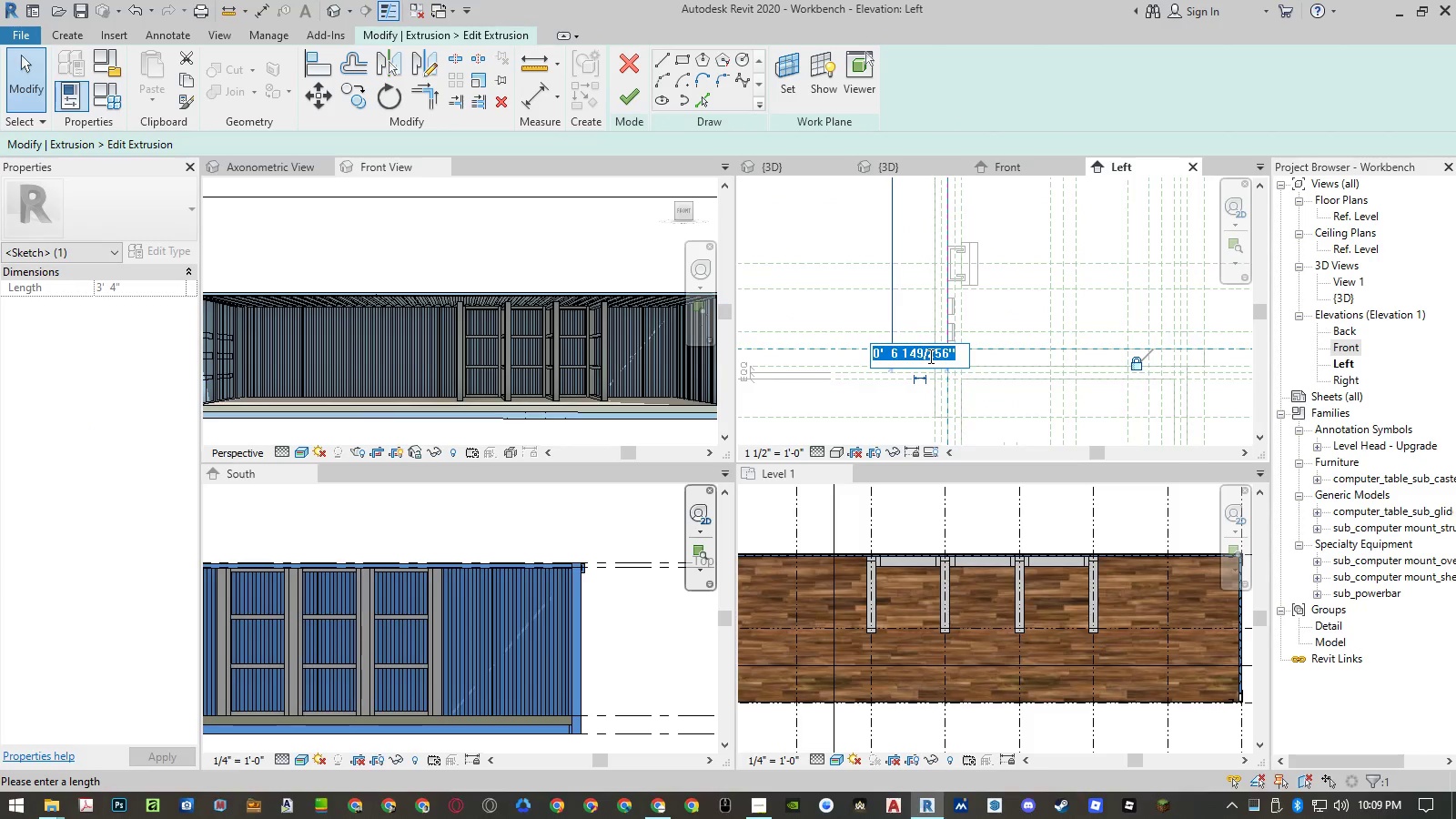 
key(ArrowRight)
 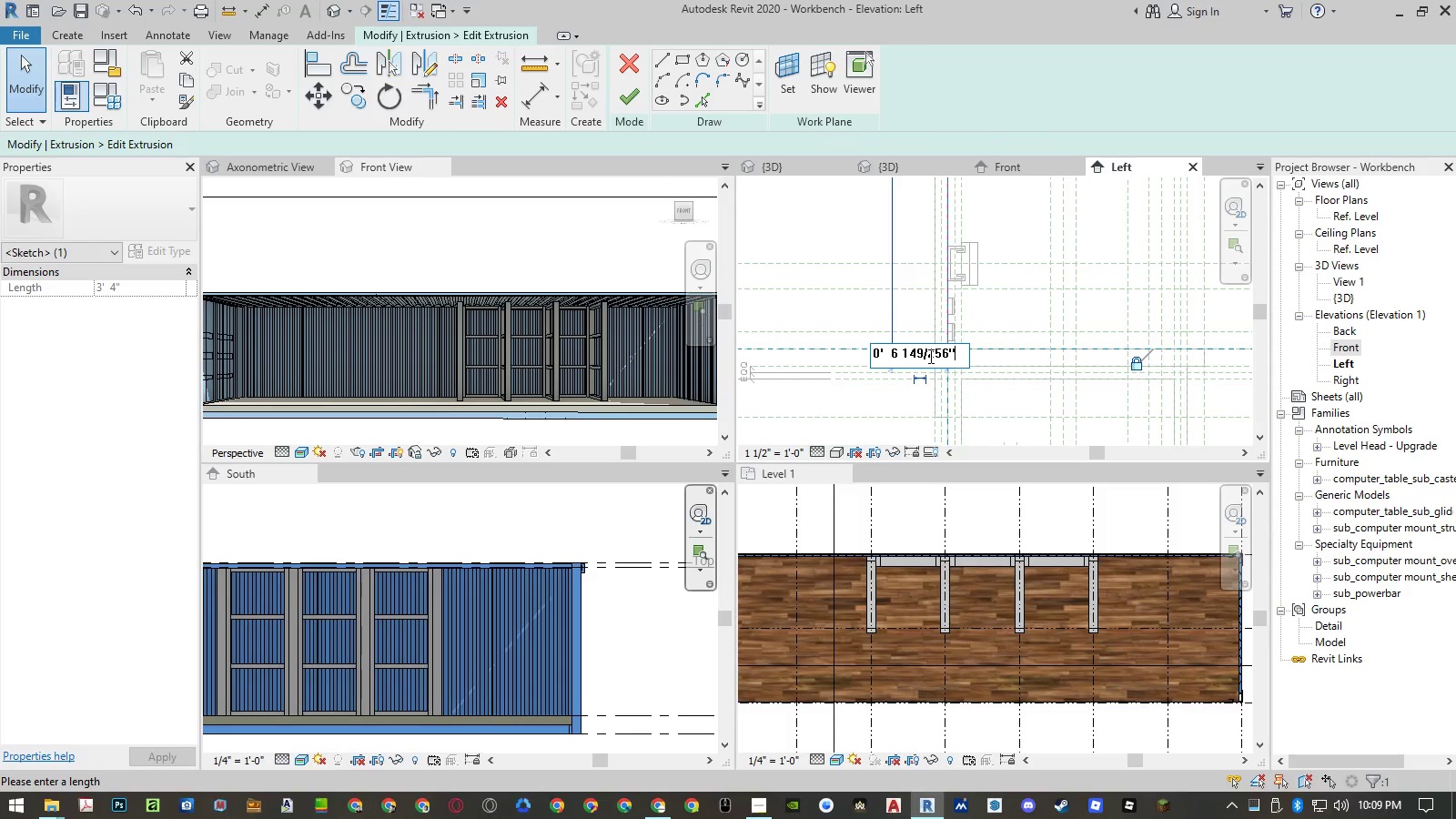 
key(ArrowLeft)
 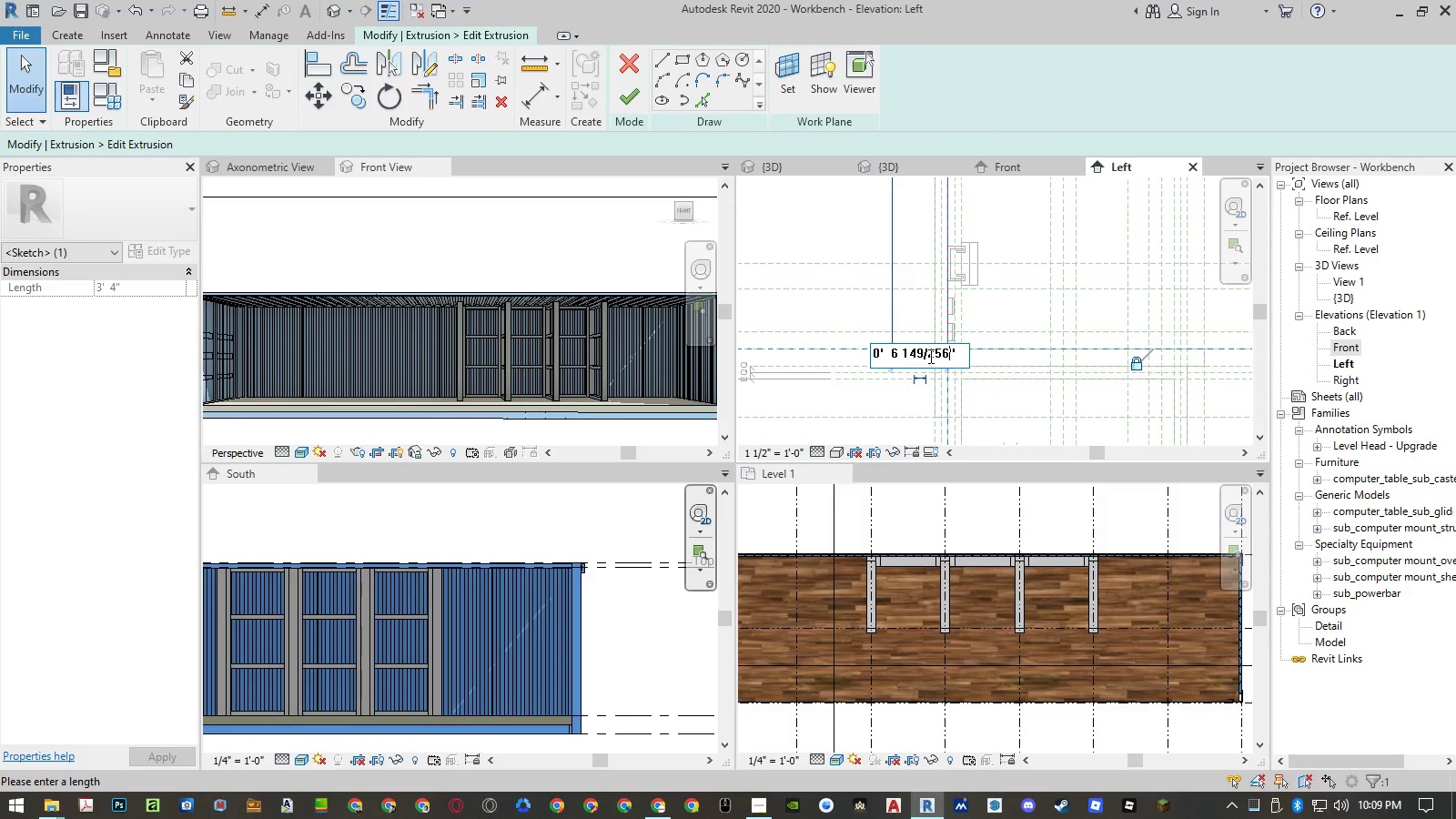 
key(Control+Shift+ArrowLeft)
 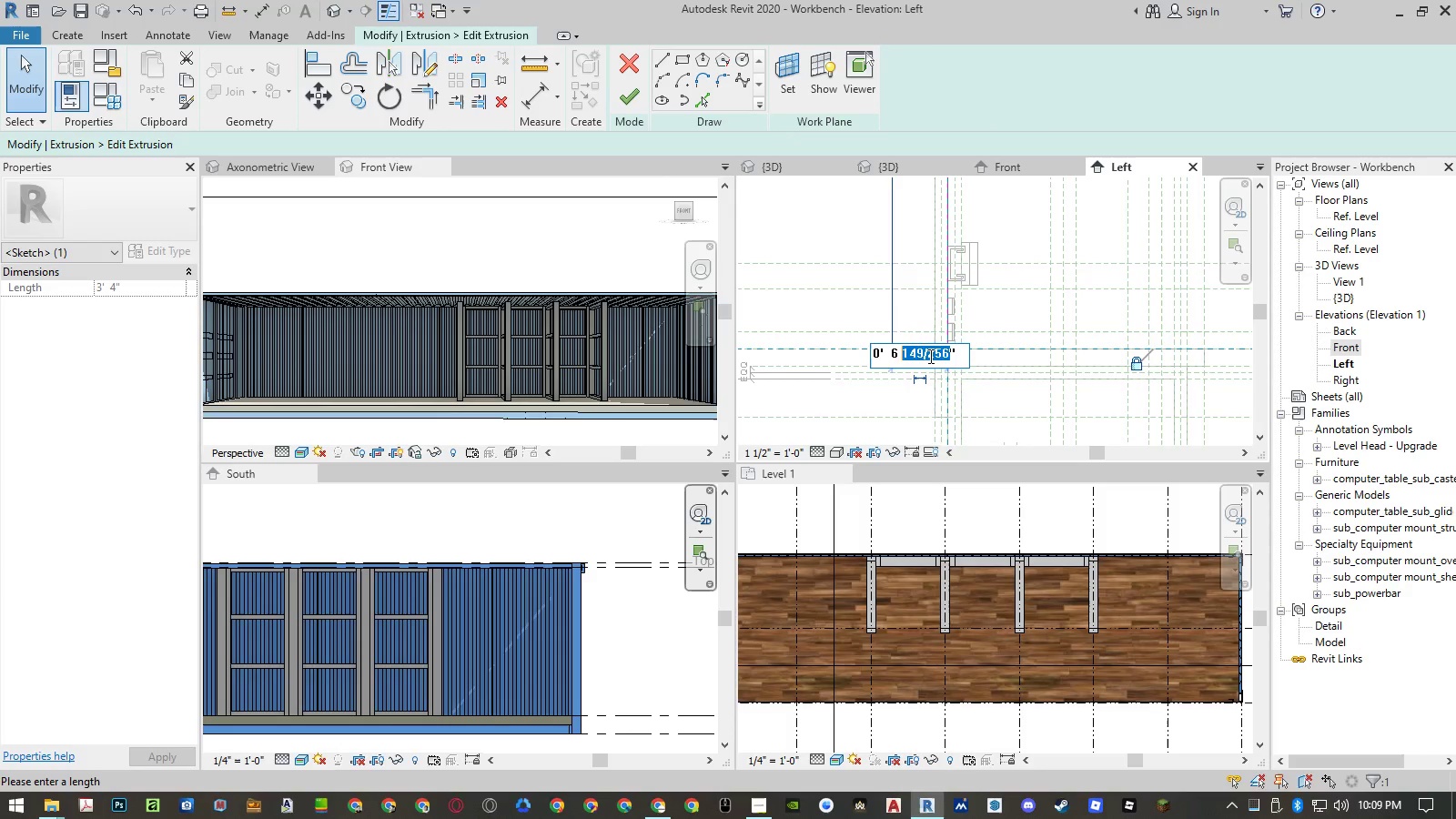 
key(Control+Shift+ArrowLeft)
 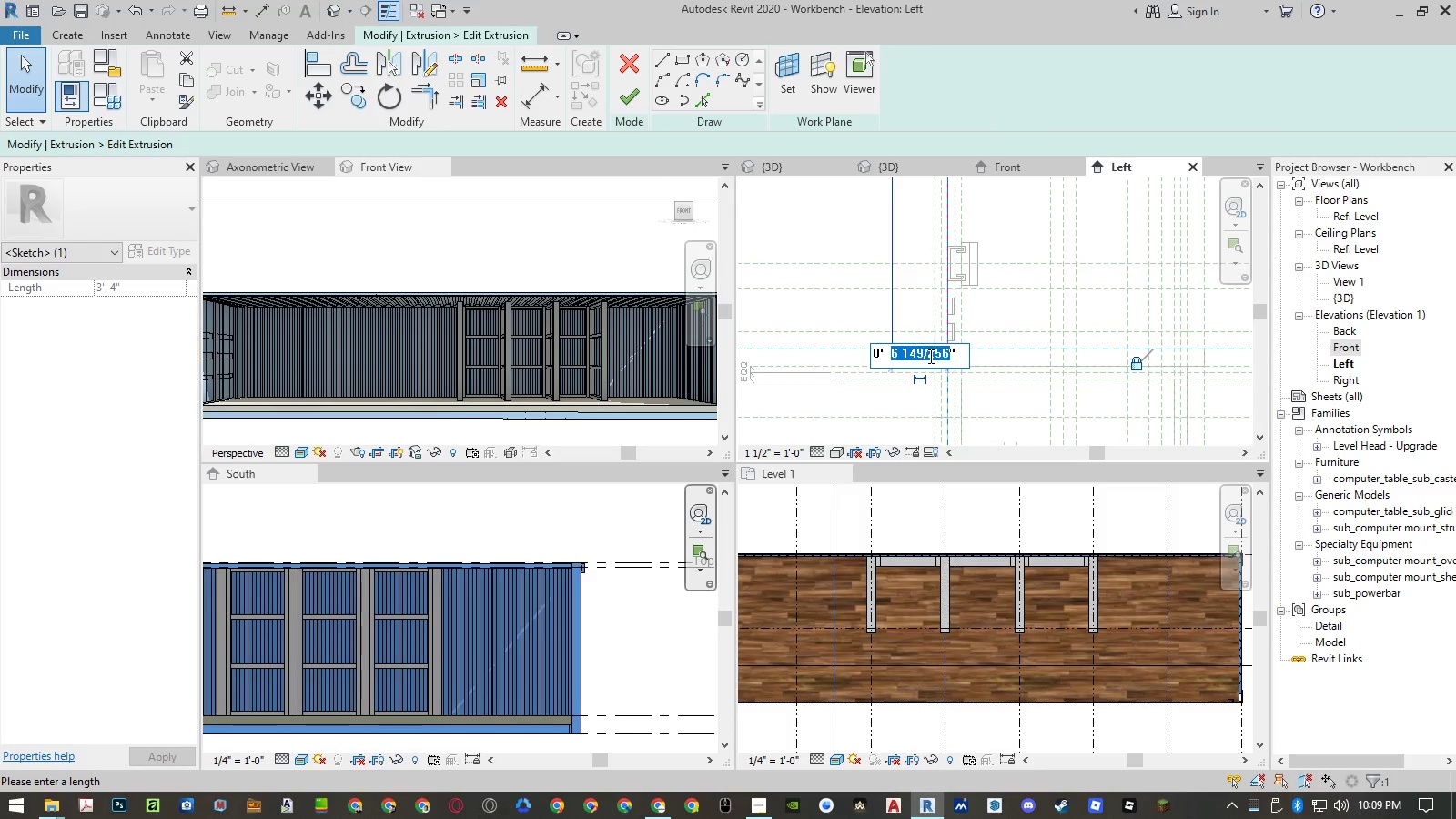 
key(Control+Shift+ArrowRight)
 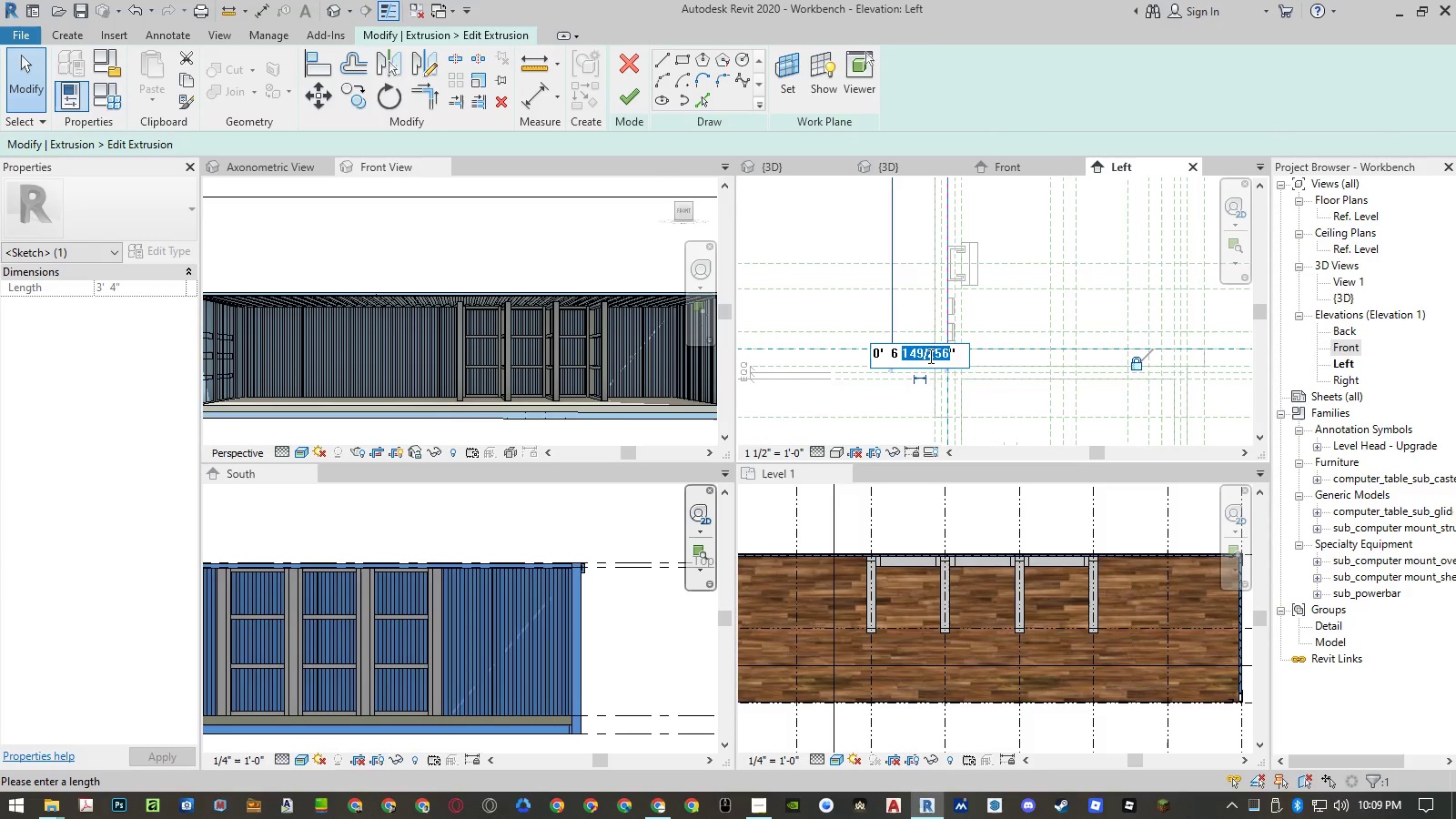 
key(Numpad1)
 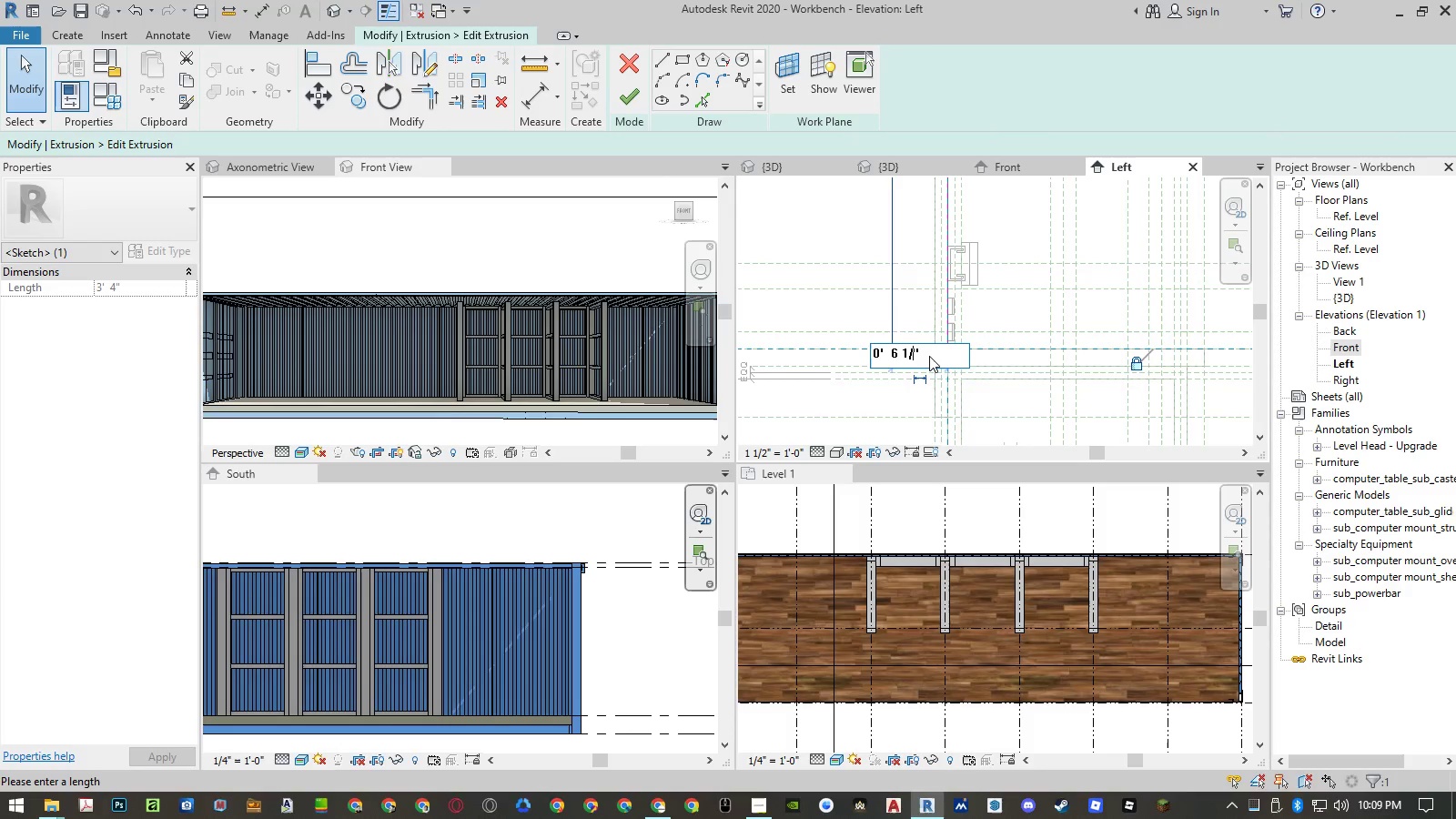 
key(NumpadDivide)
 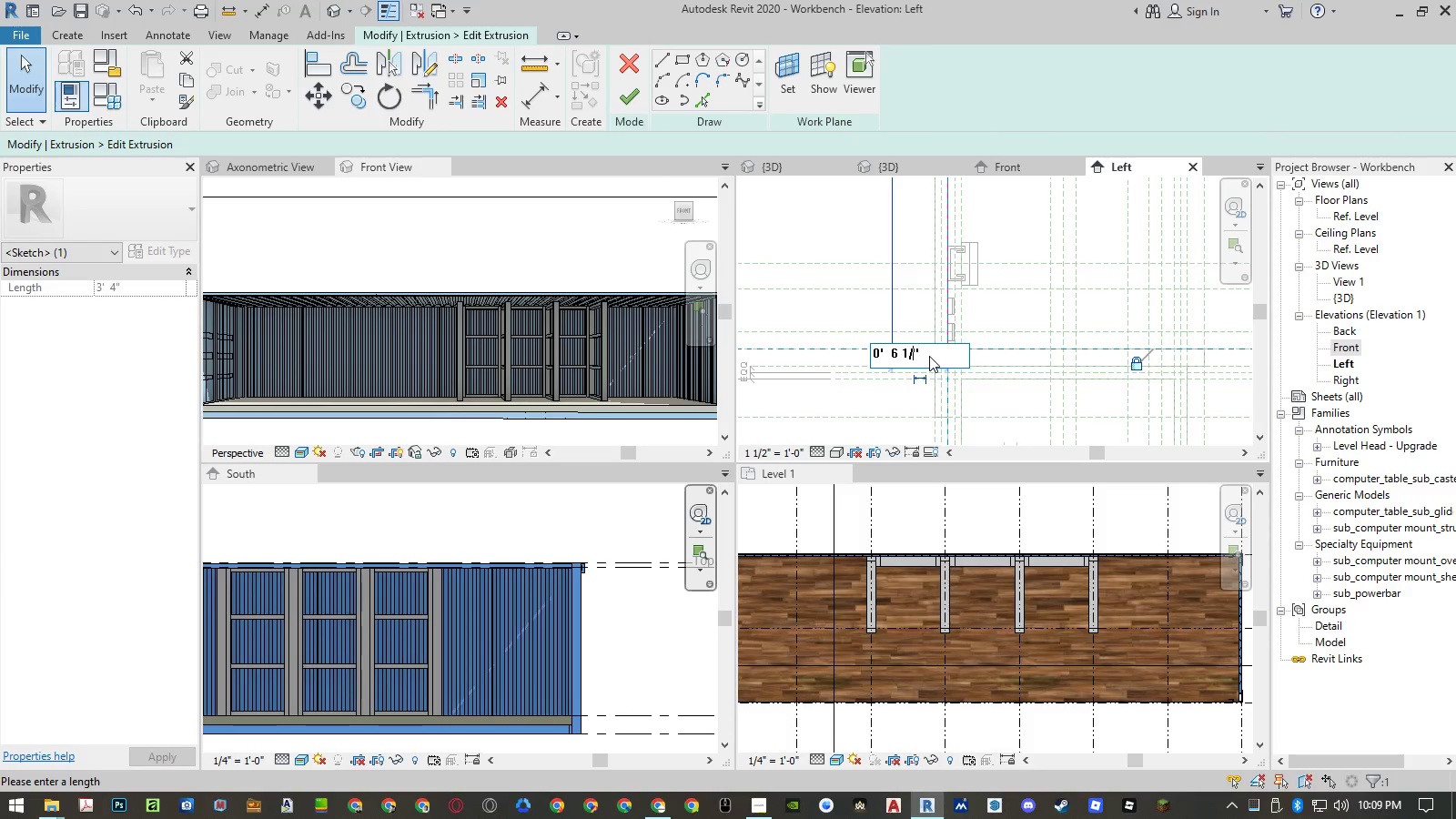 
key(Numpad2)
 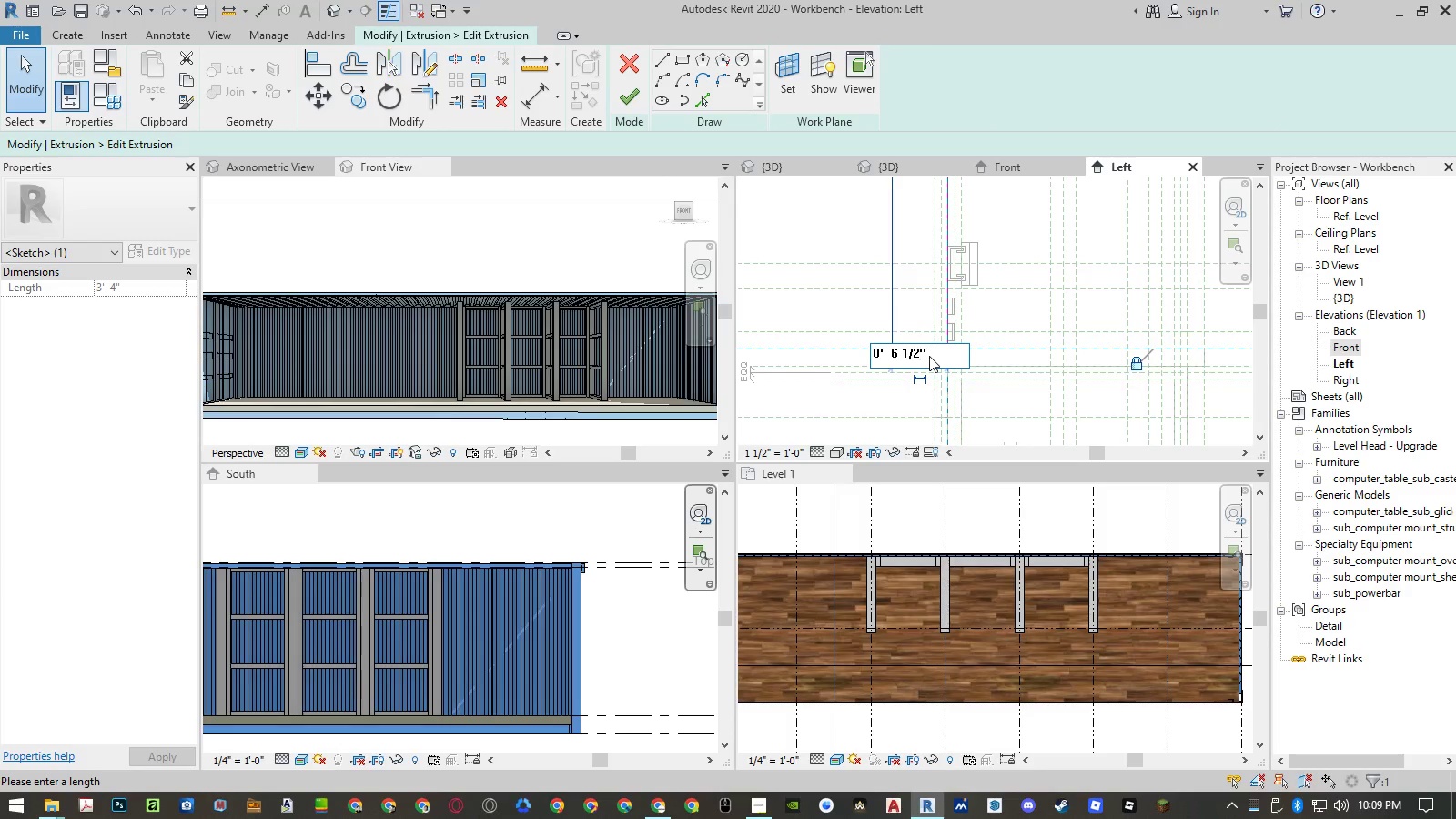 
key(Control+ArrowLeft)
 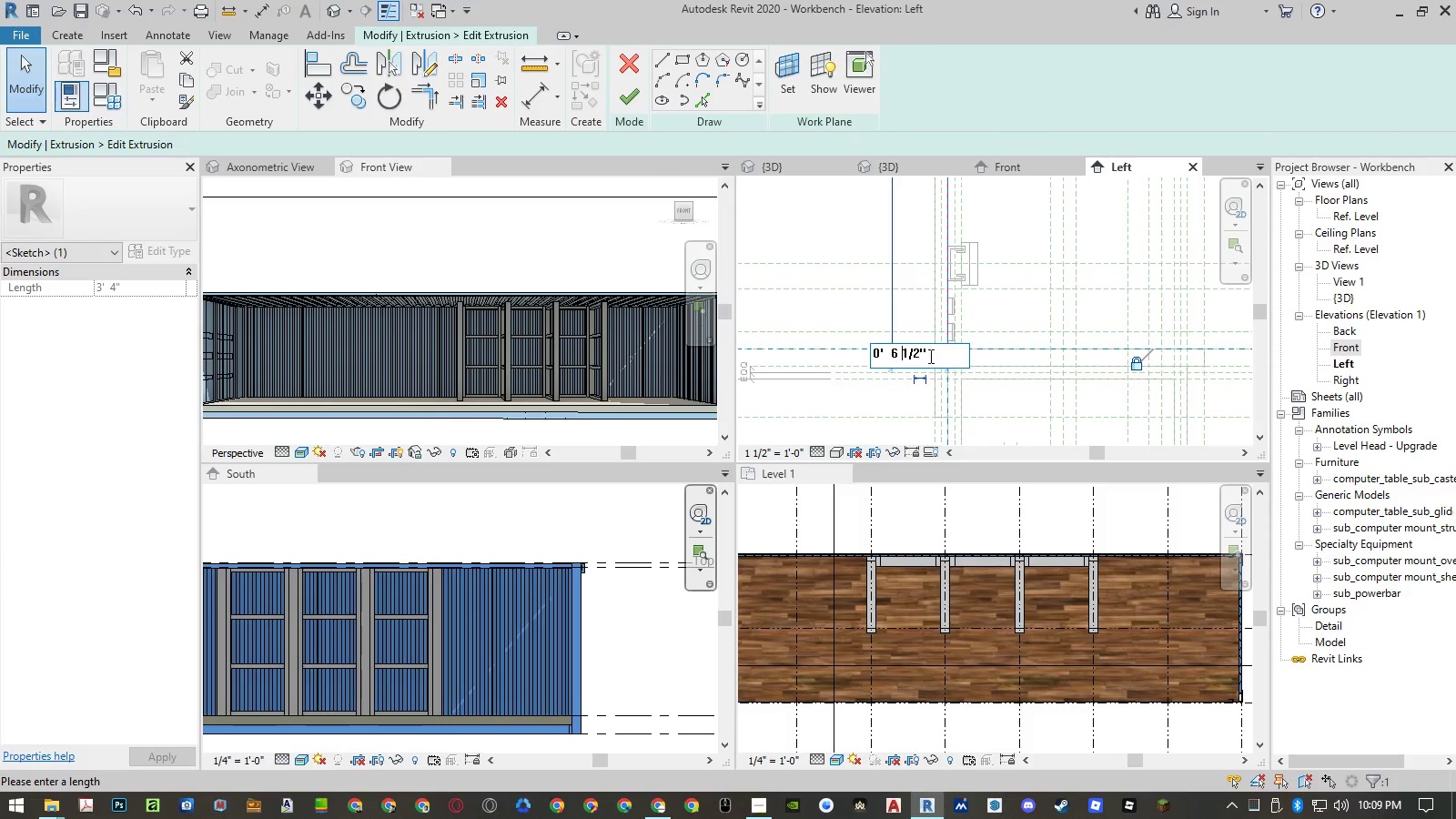 
key(ArrowLeft)
 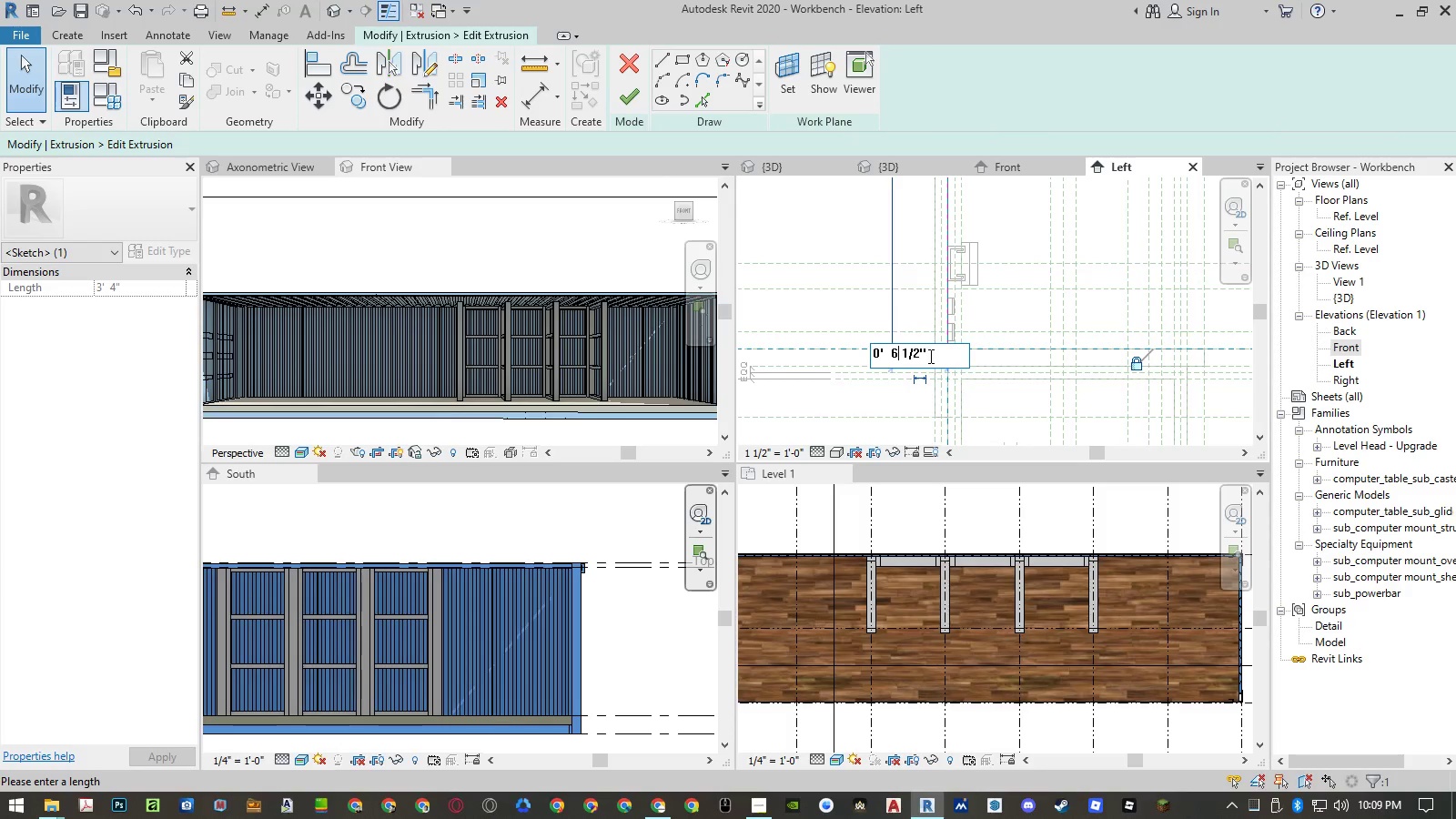 
key(Shift+ShiftLeft)
 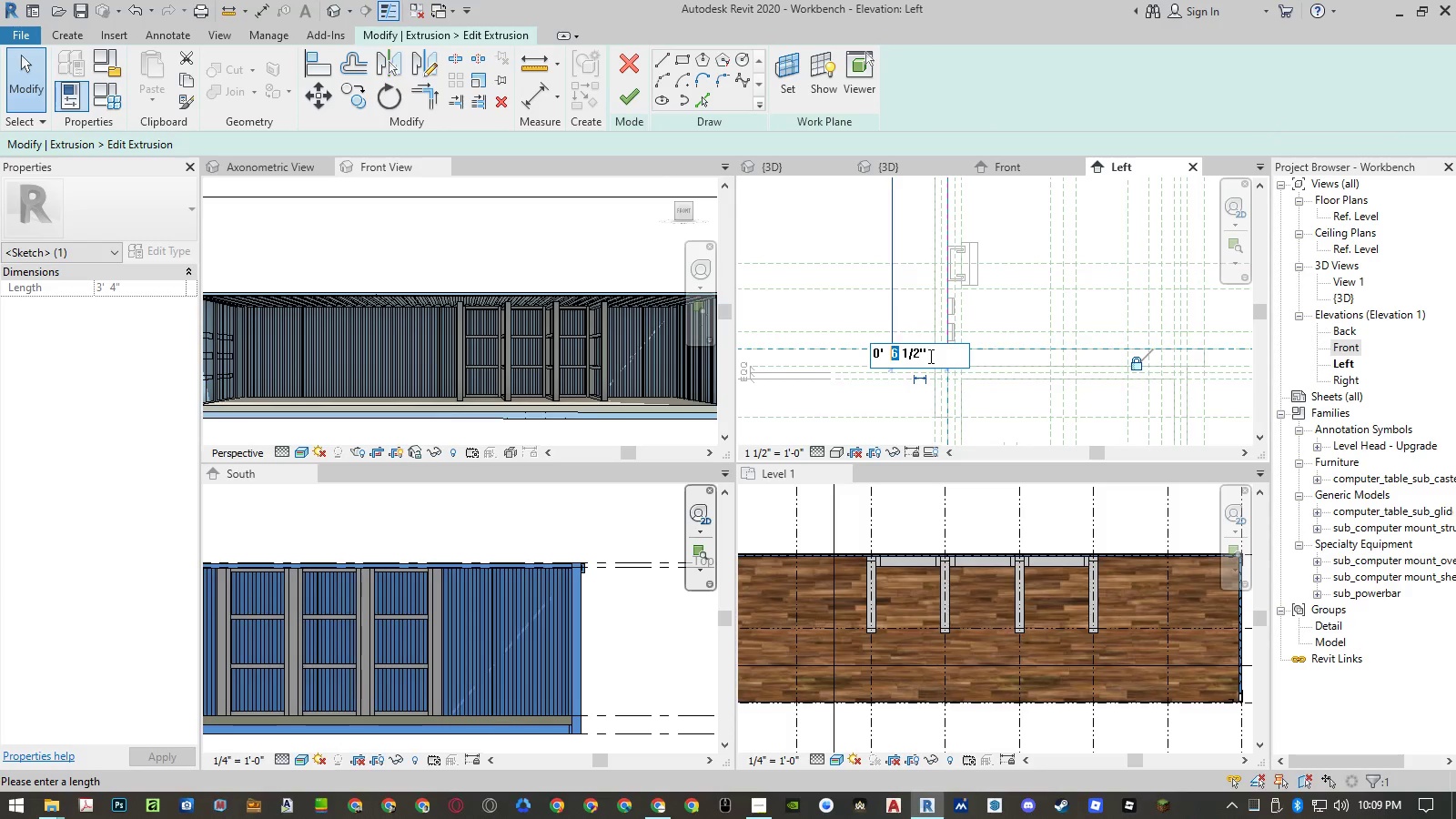 
key(Shift+ArrowLeft)
 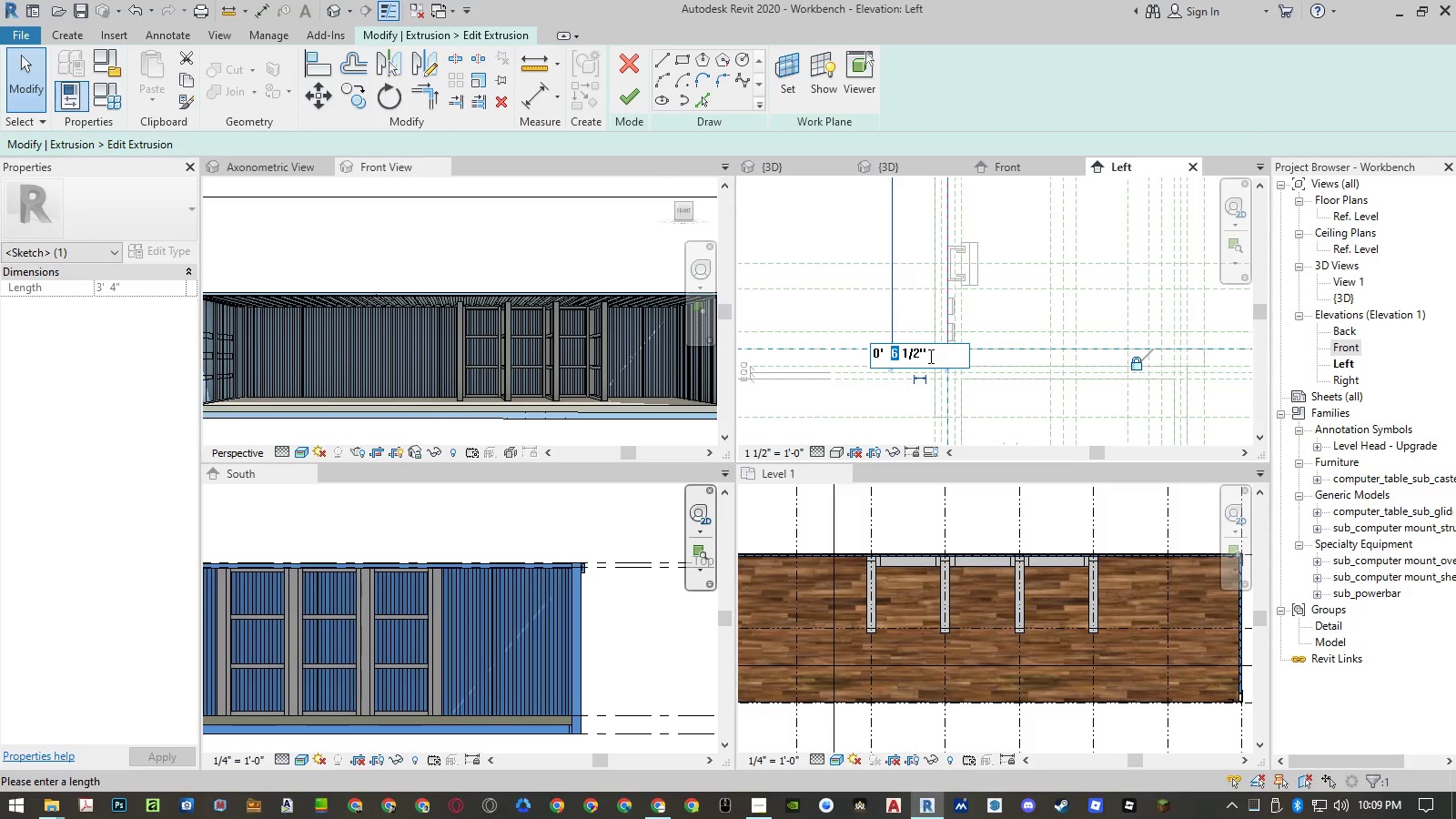 
key(Numpad0)
 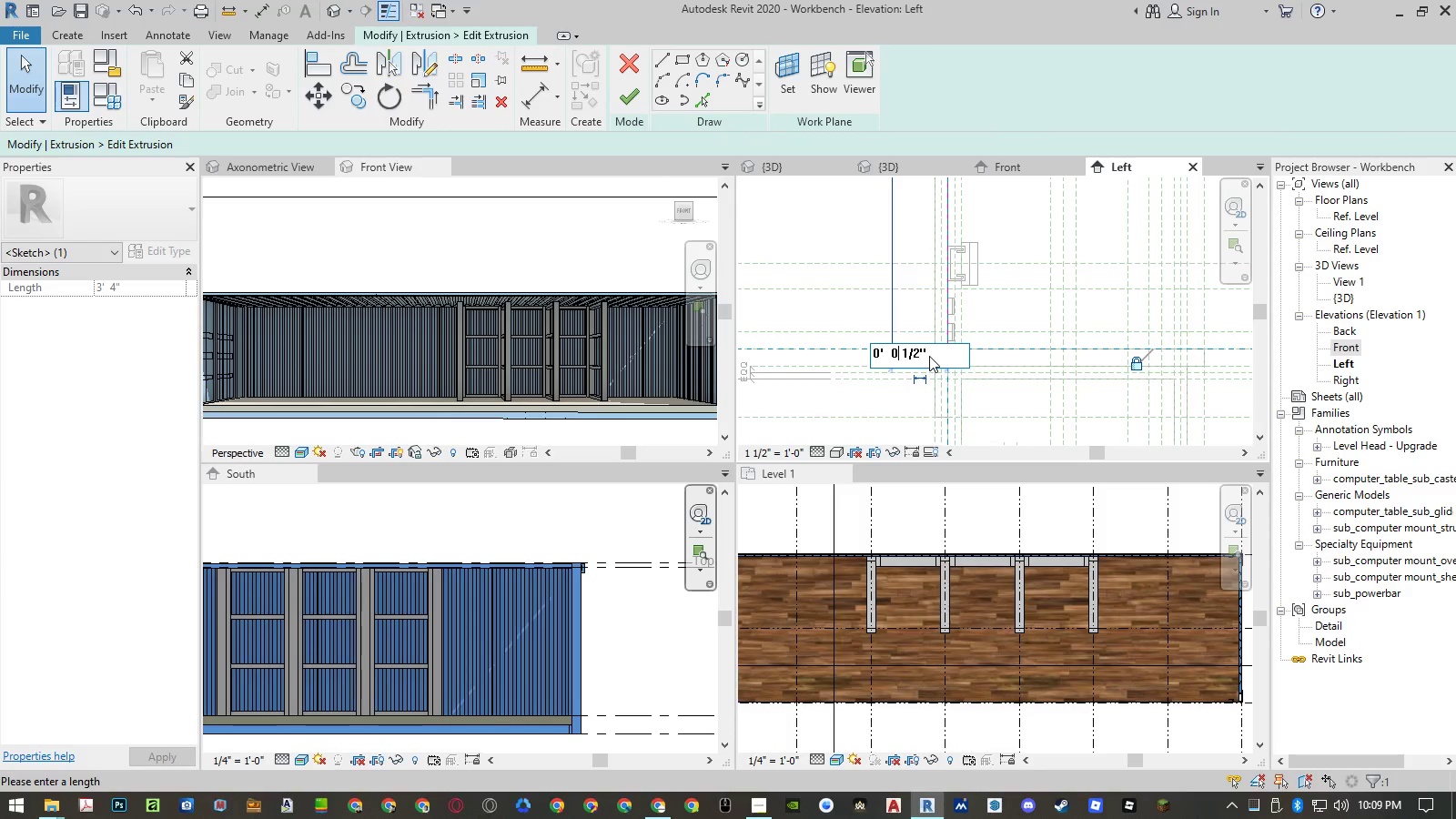 
key(NumpadEnter)
 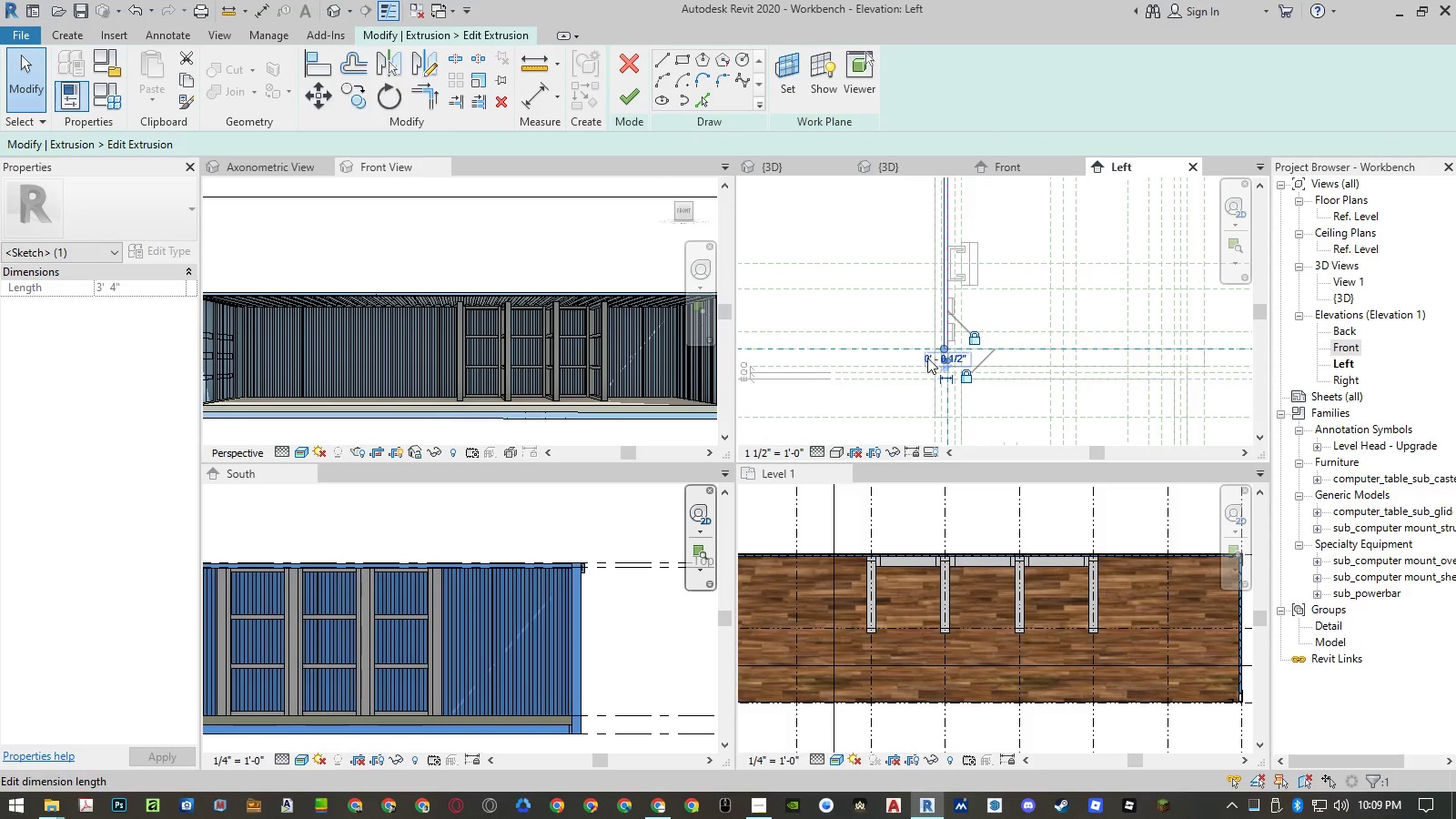 
key(Escape)
 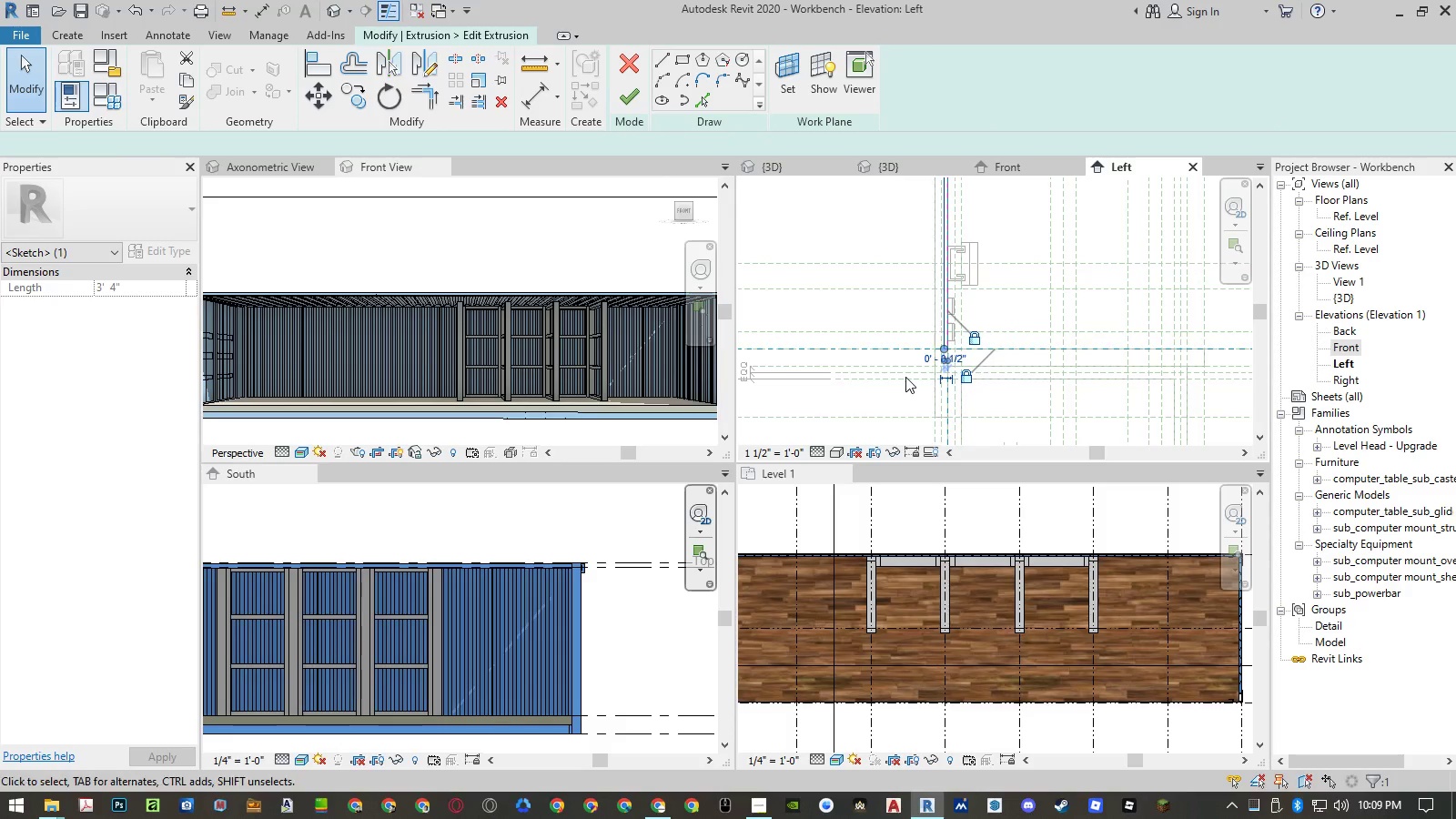 
key(Escape)
 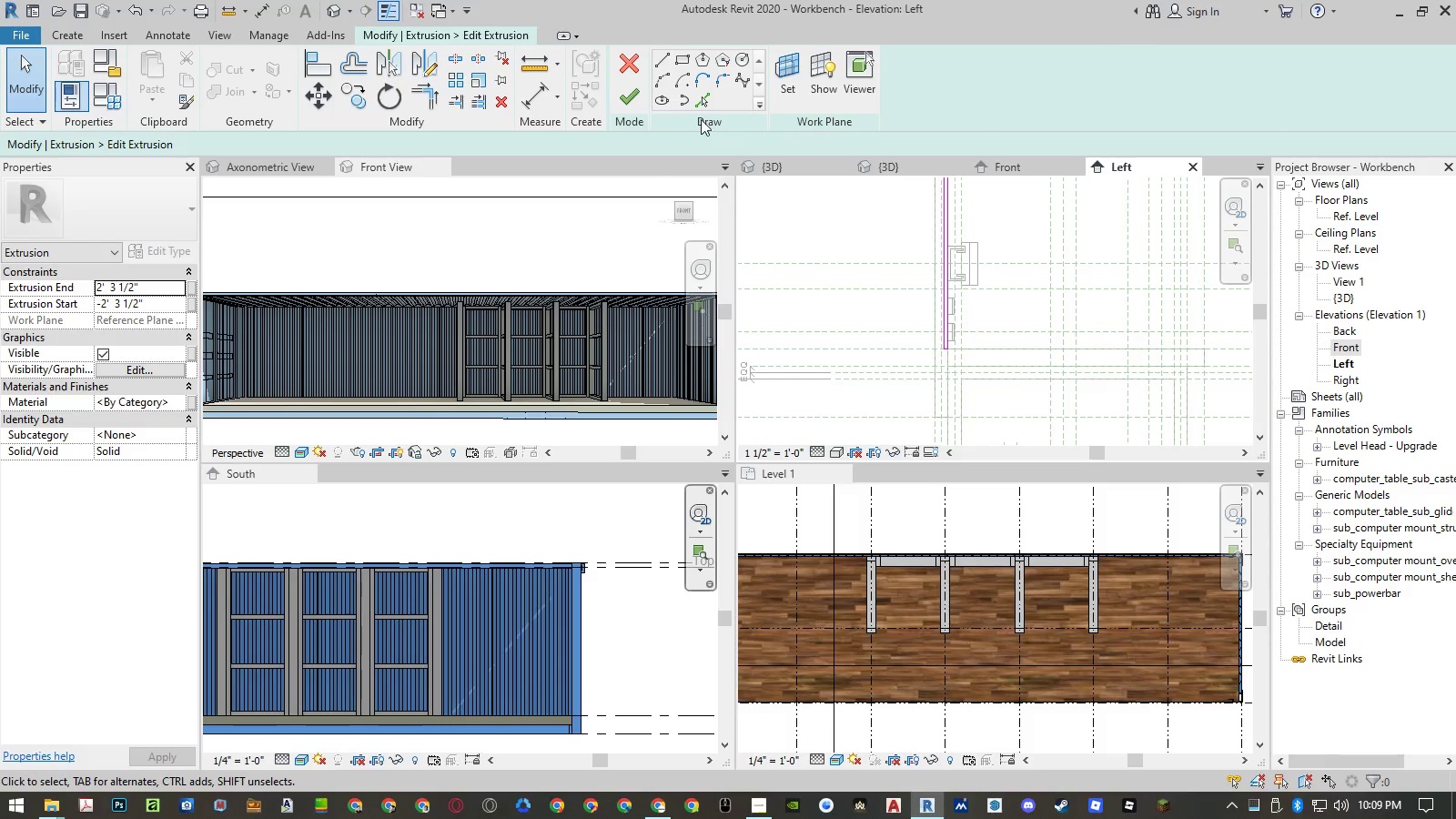 
left_click([640, 86])
 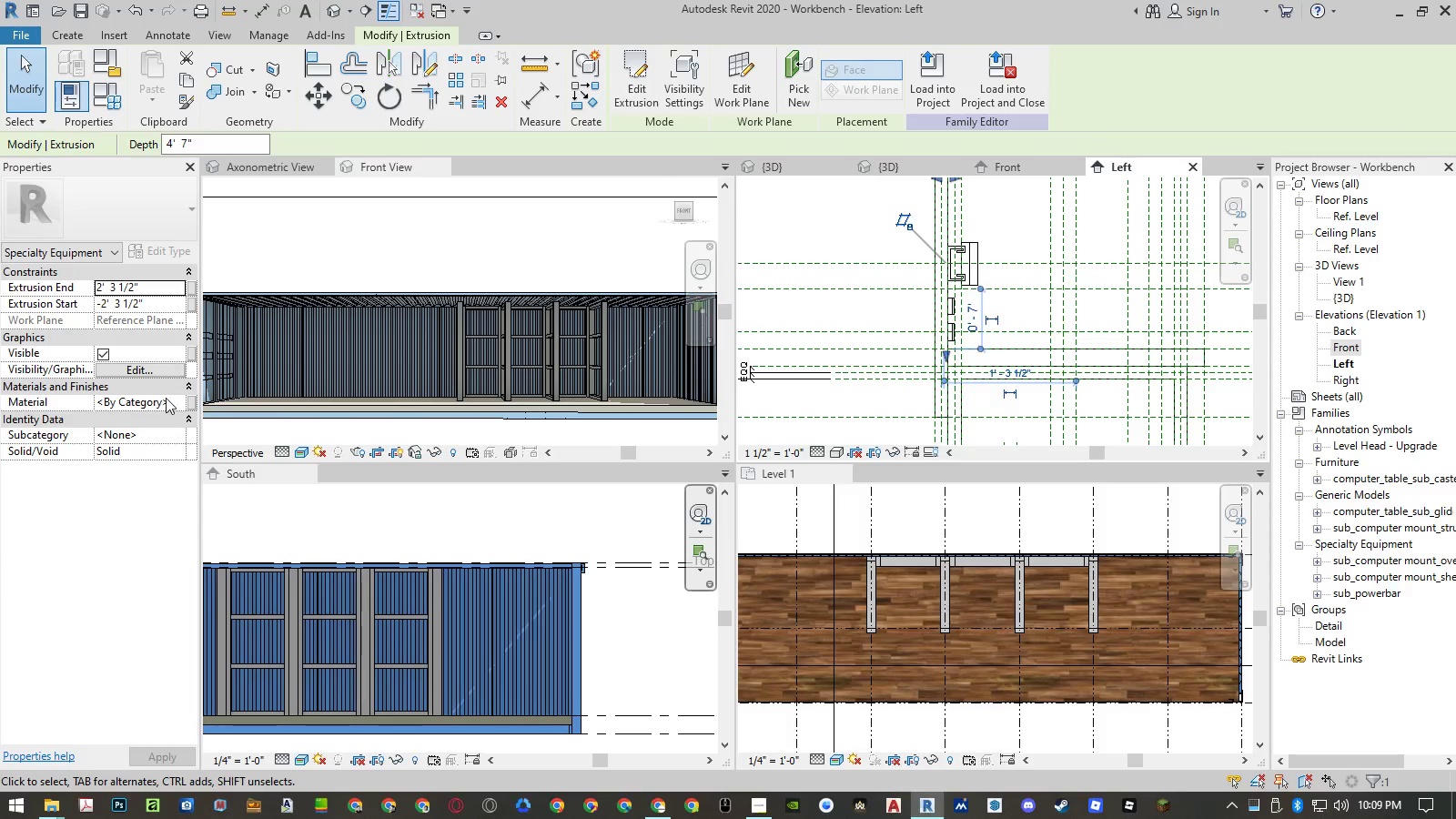 
left_click([189, 403])
 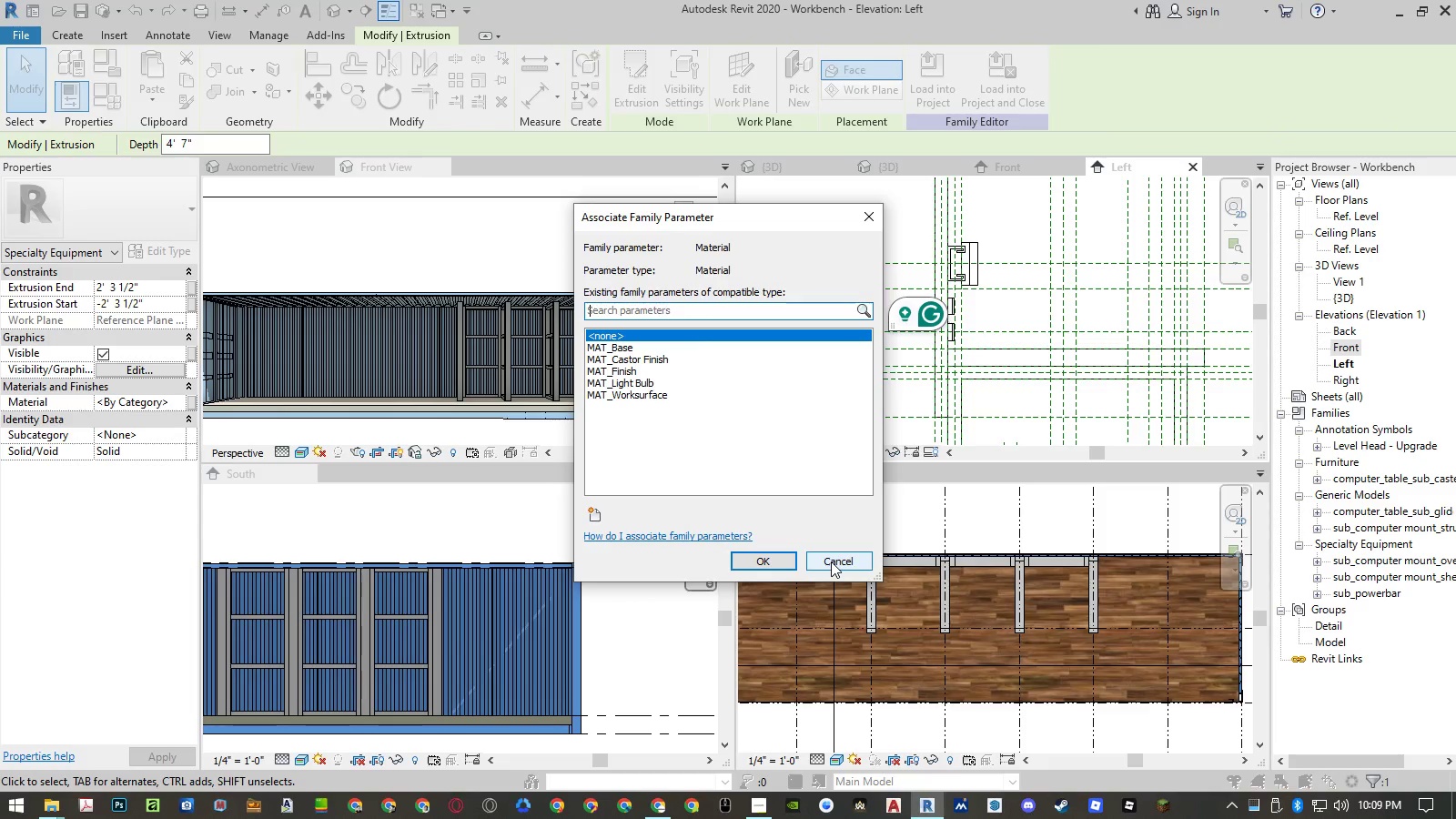 
left_click([832, 561])
 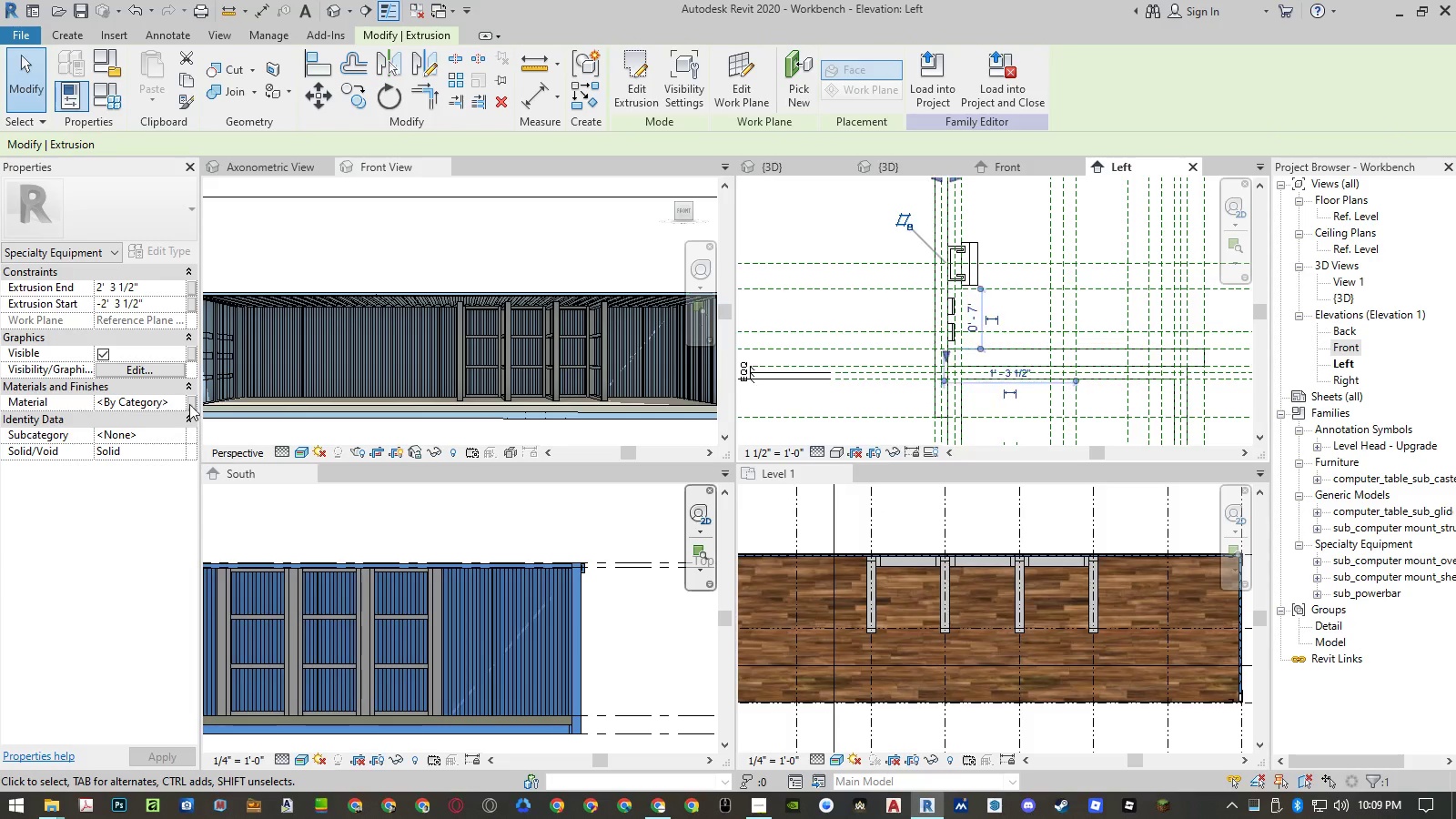 
left_click([178, 403])
 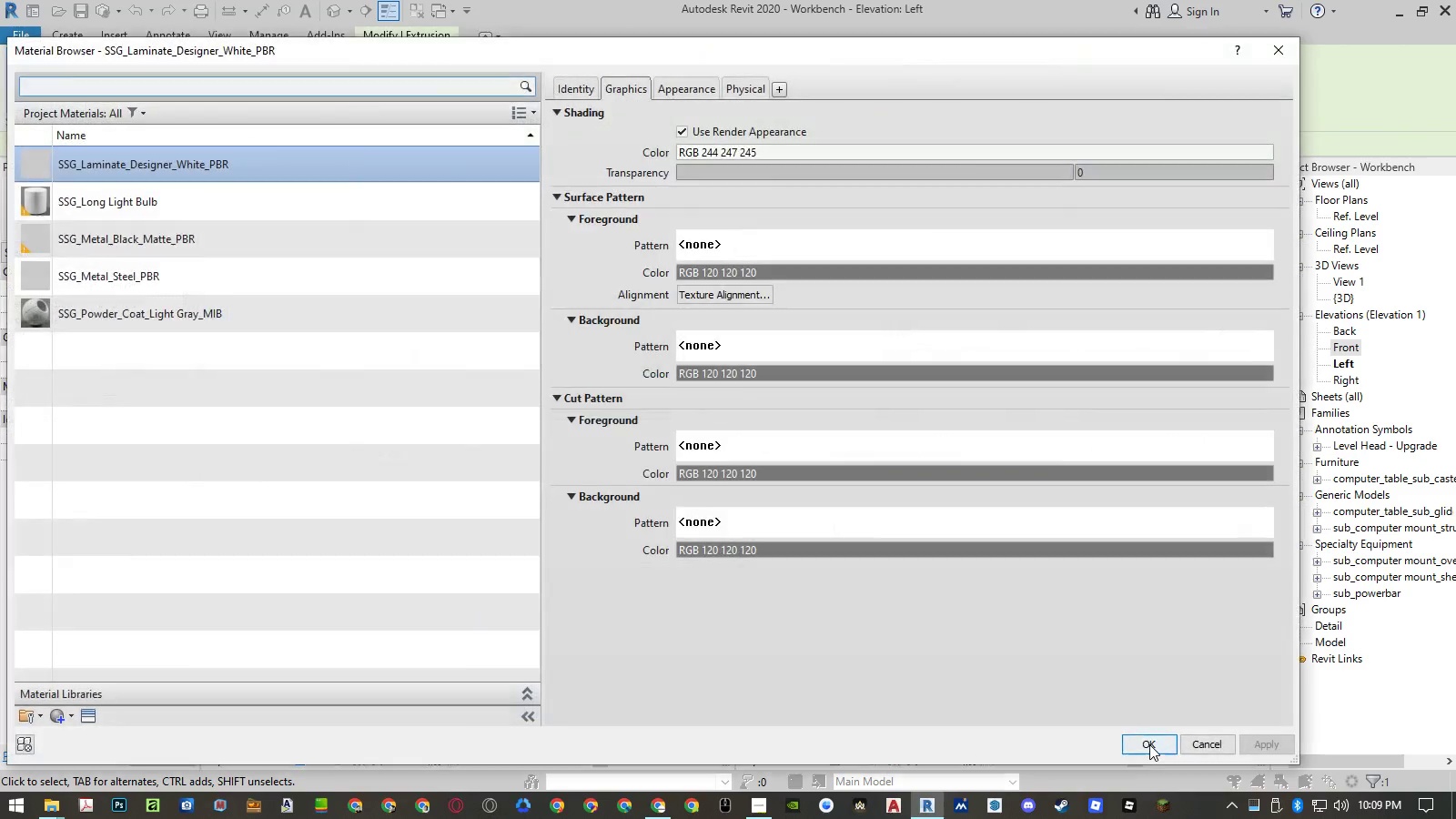 
left_click([1204, 747])
 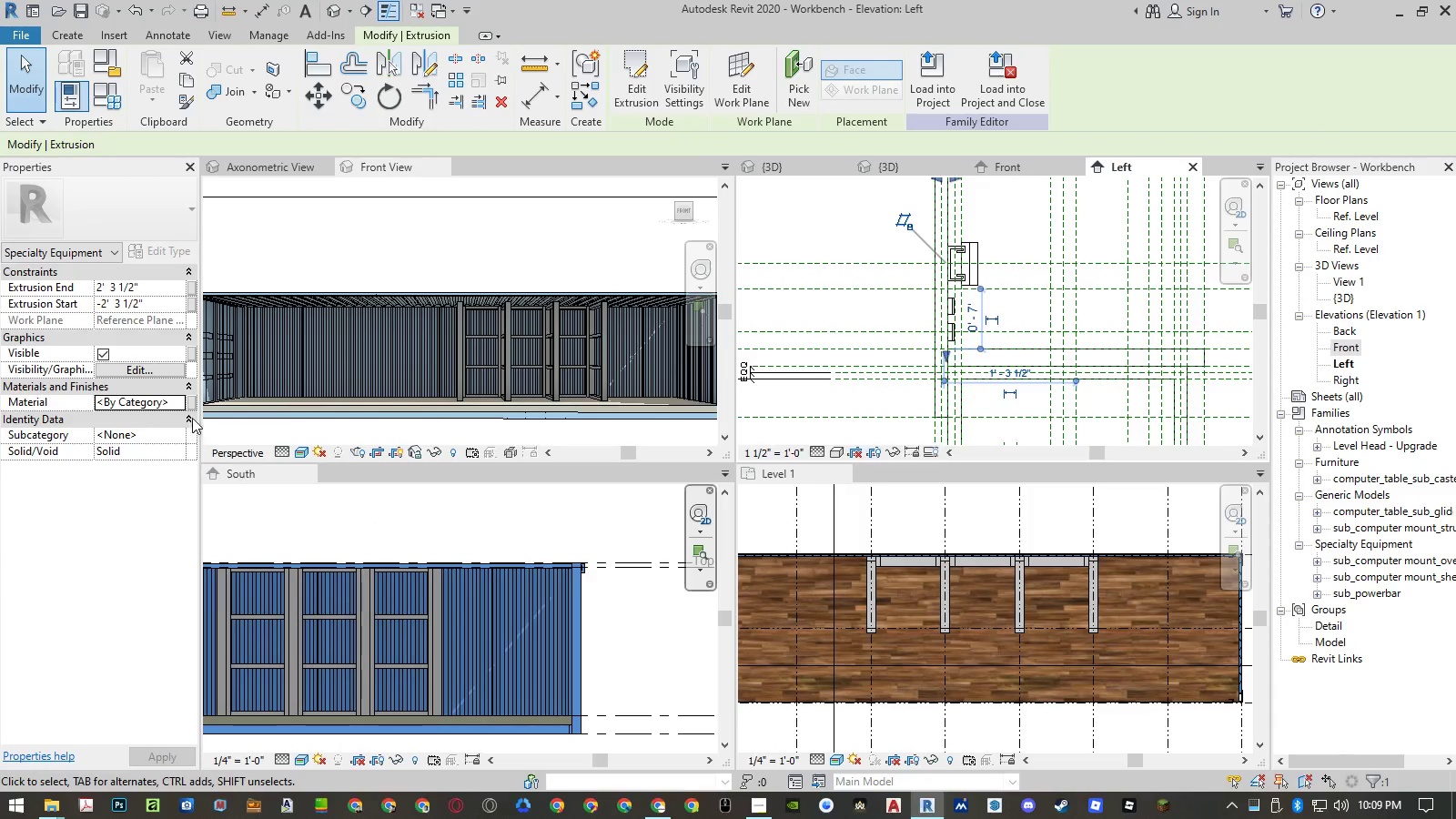 
left_click([187, 405])
 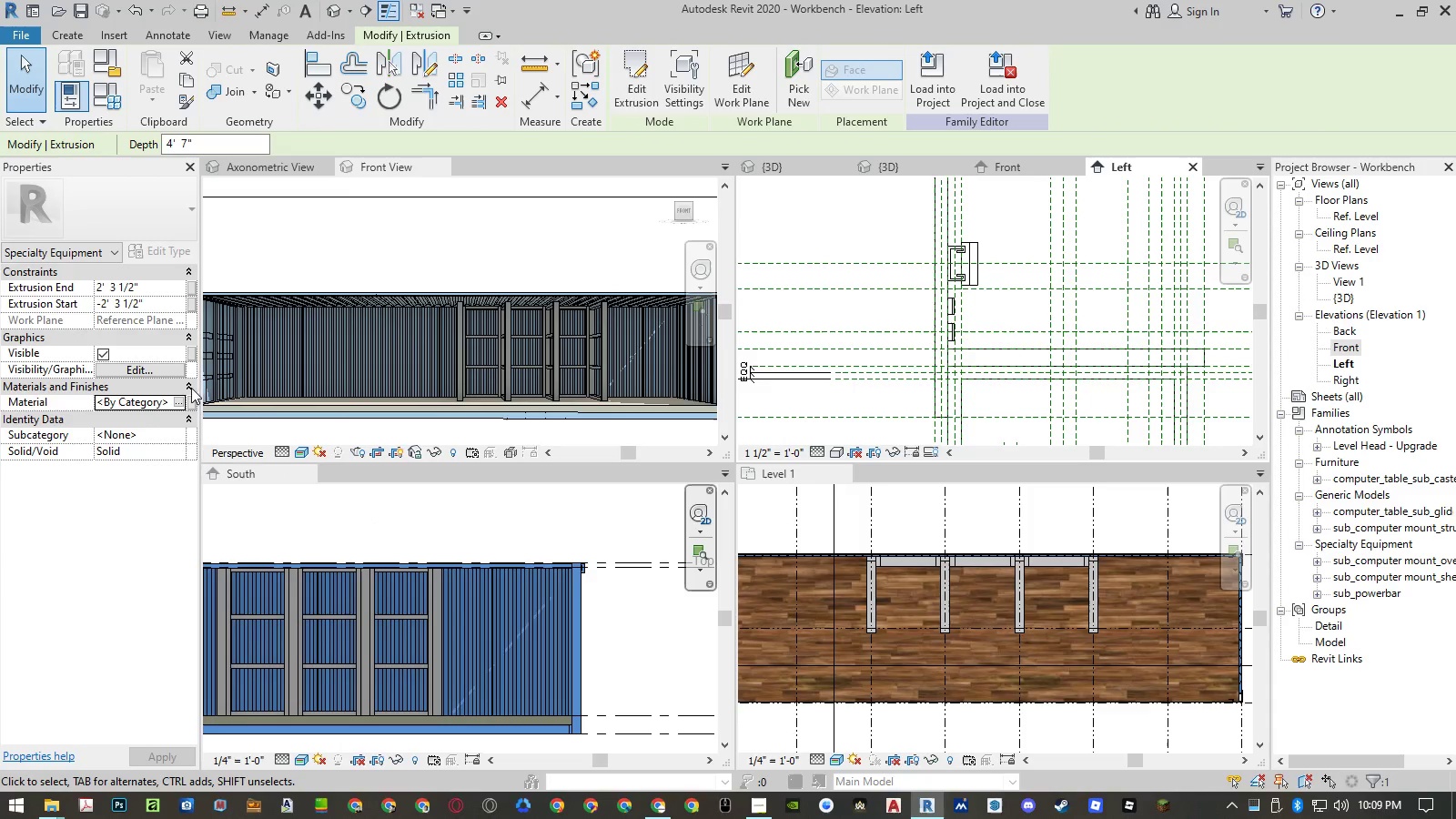 
left_click([193, 407])
 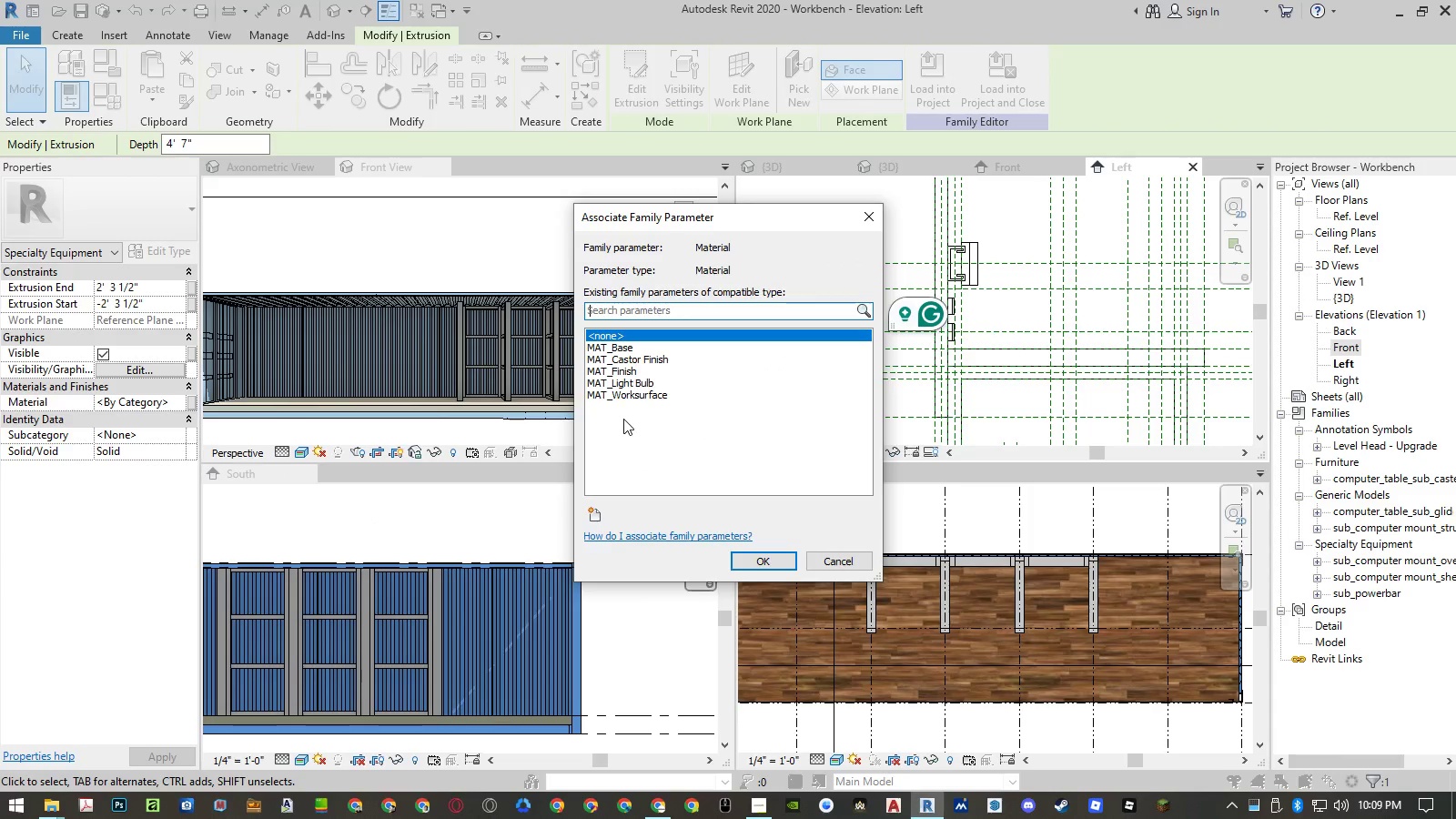 
left_click([592, 511])
 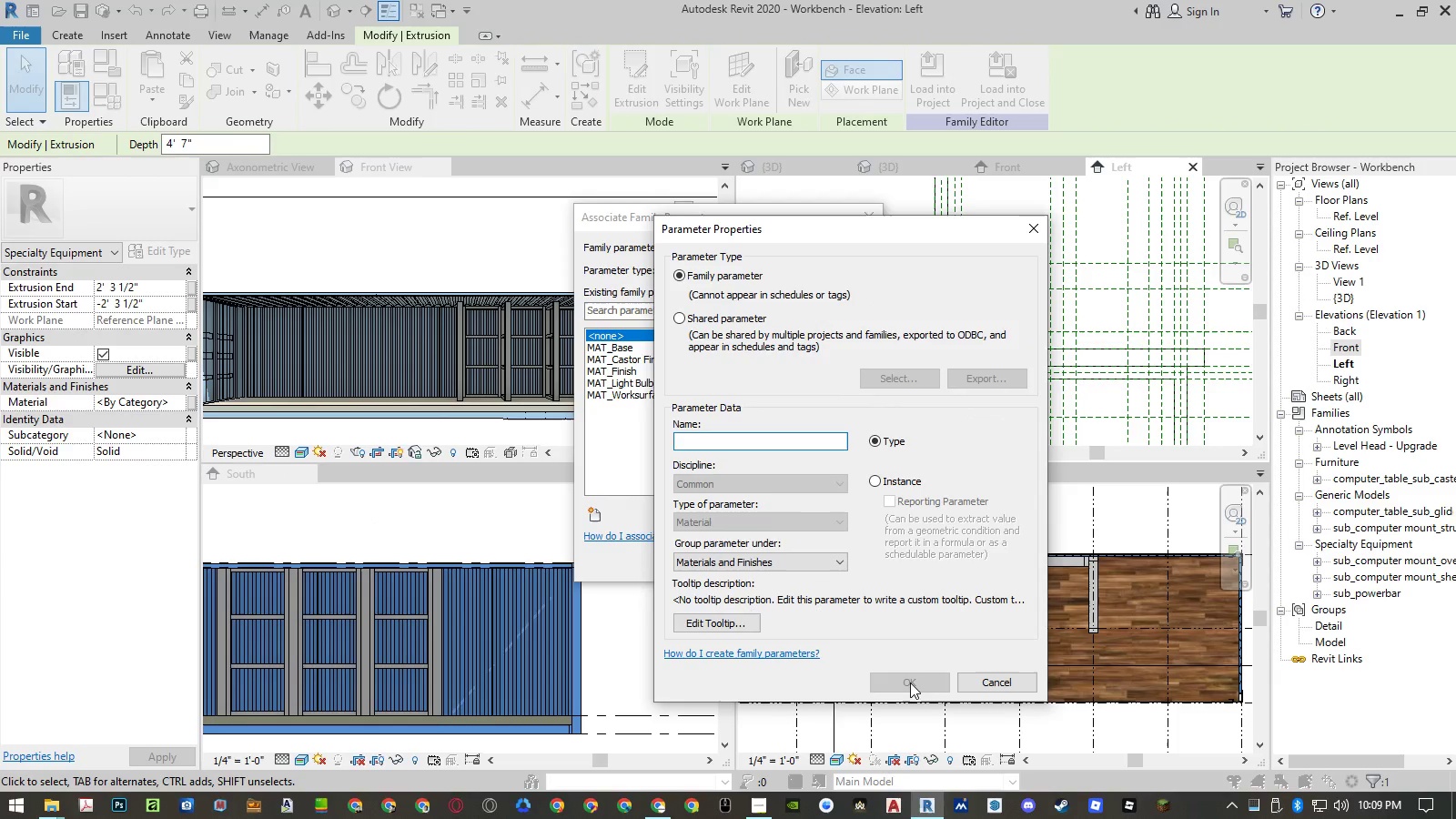 
type(MAT-)
key(Backspace)
type(_Peg)
 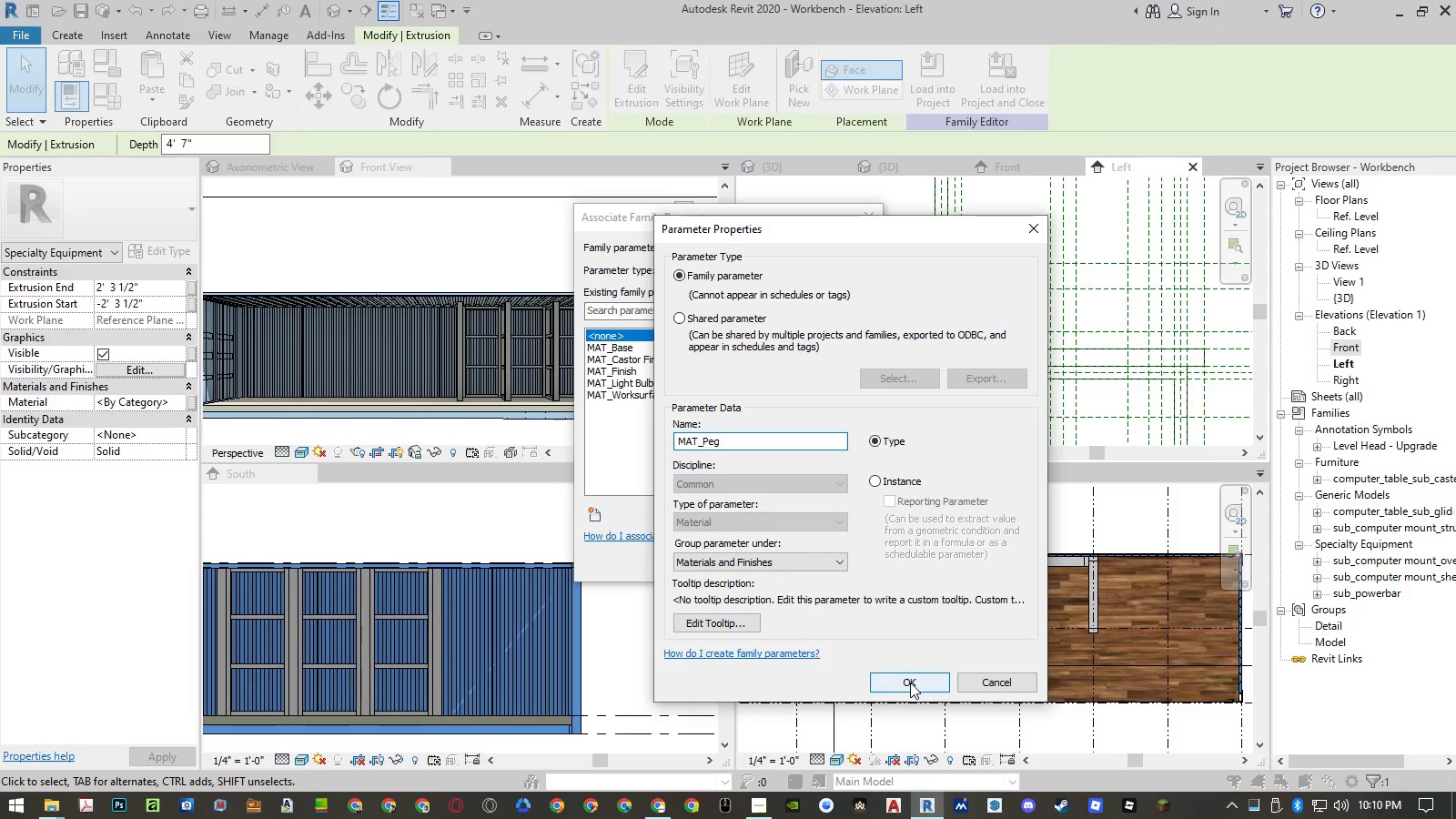 
key(Enter)
 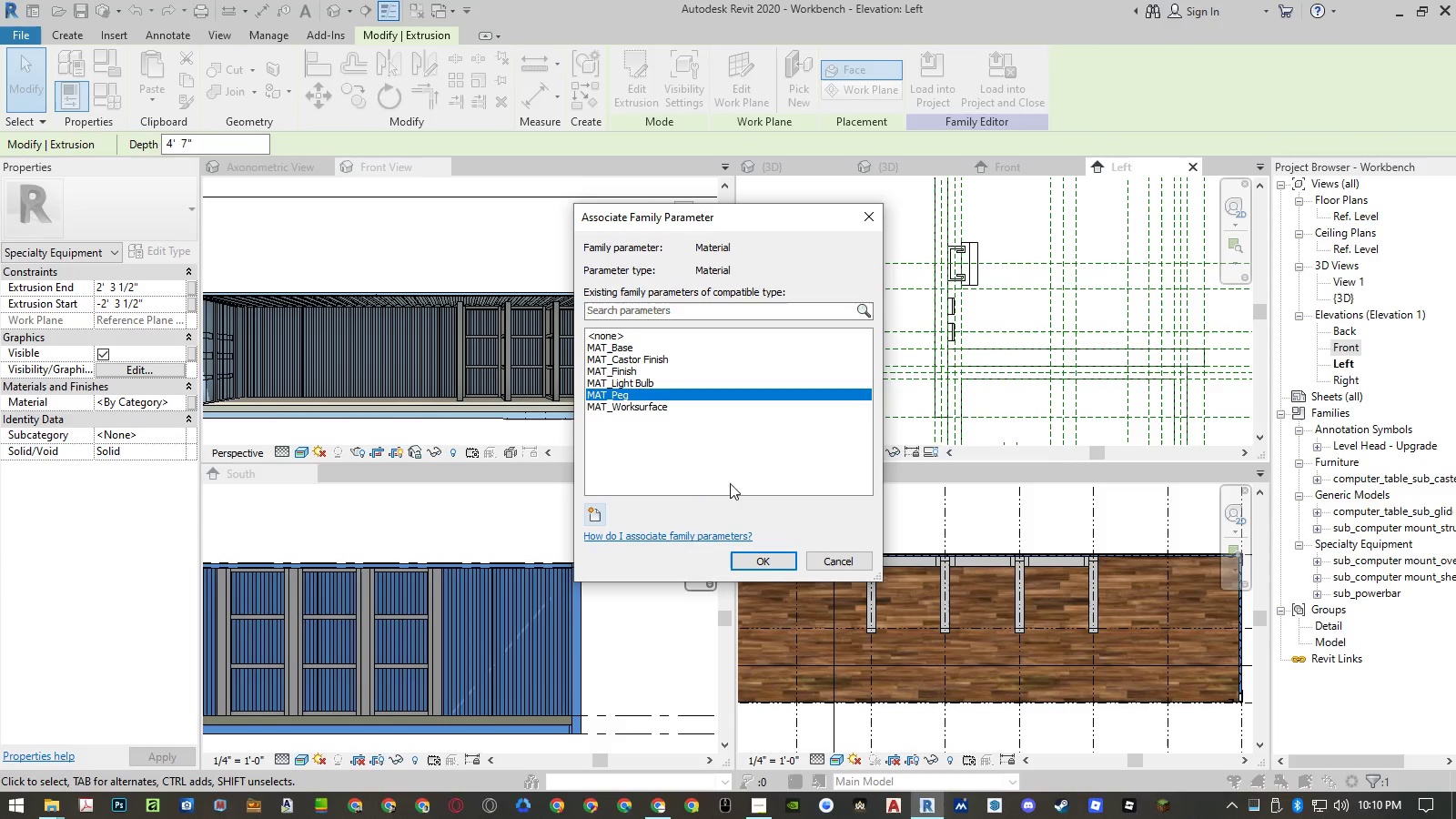 
left_click([752, 564])
 